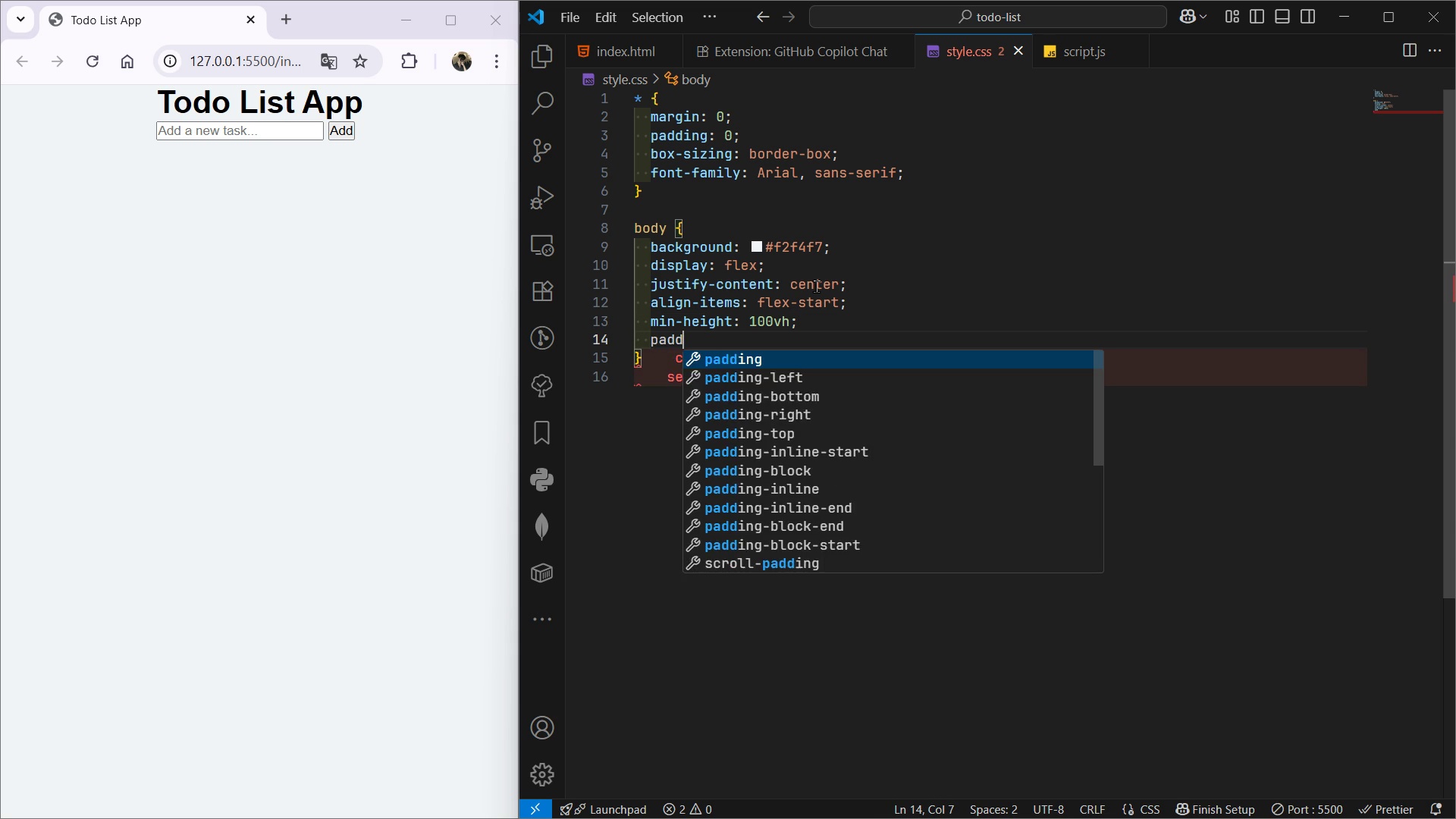 
key(Enter)
 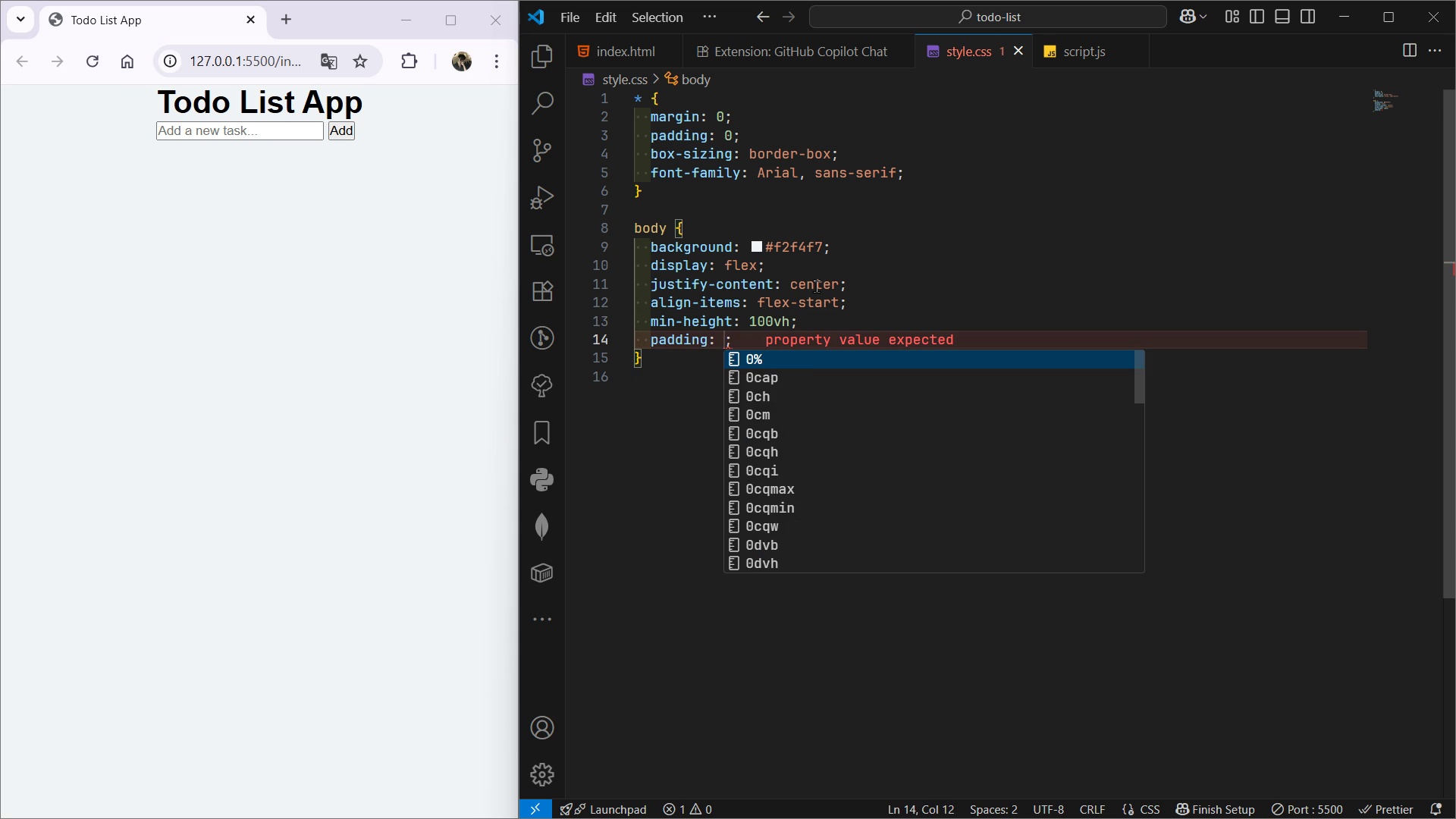 
type(40px)
 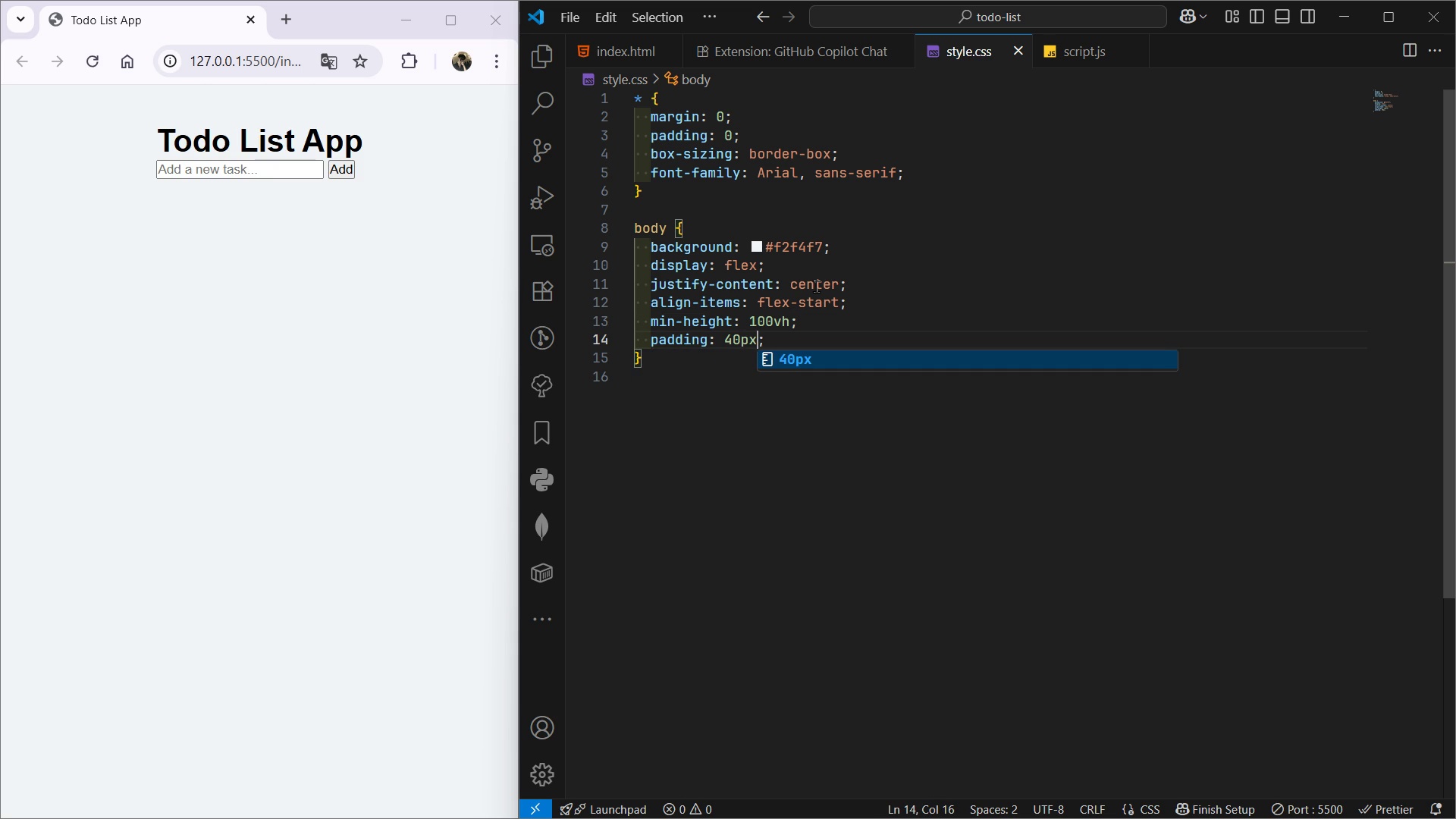 
left_click([814, 502])
 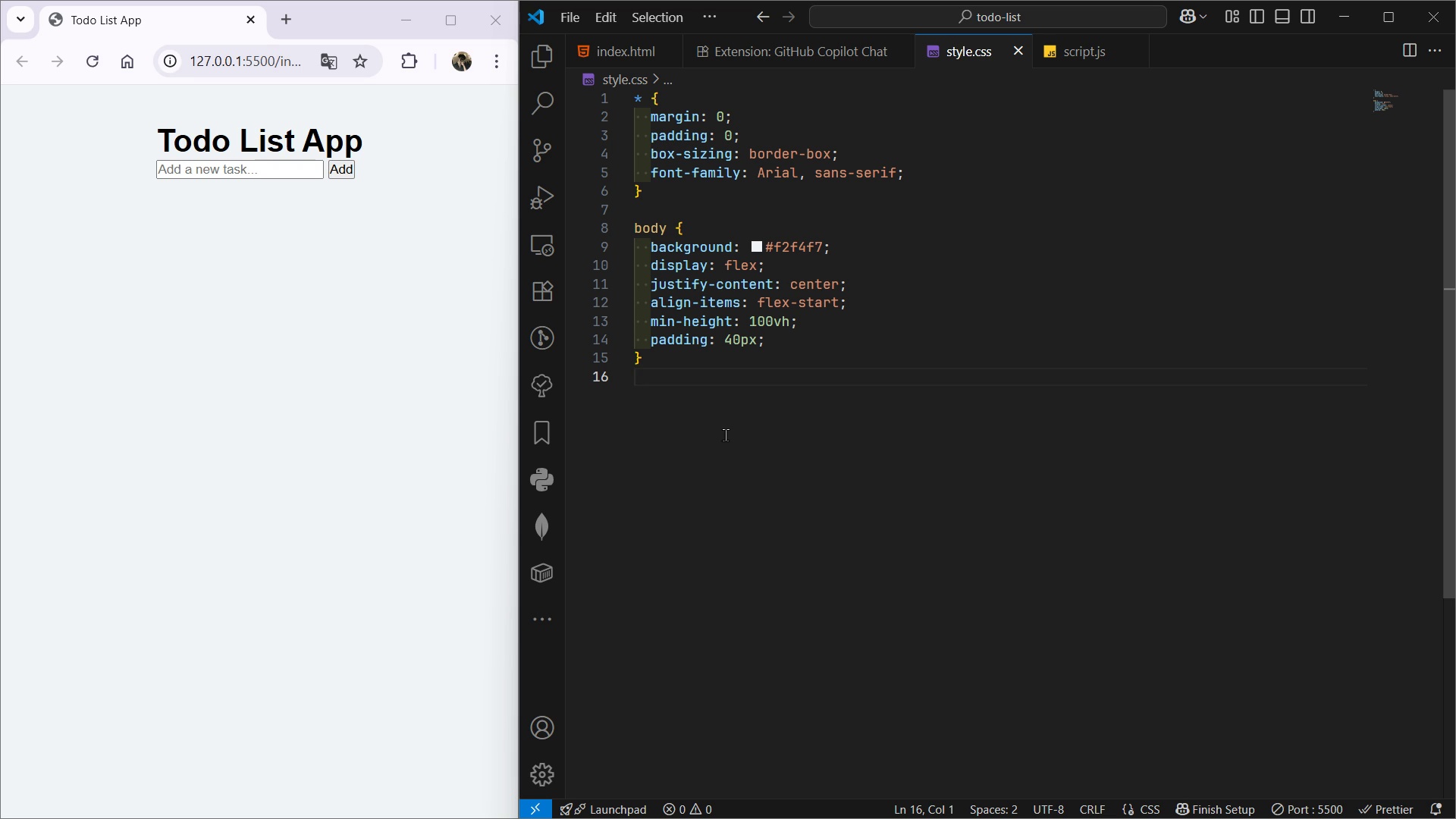 
key(Enter)
 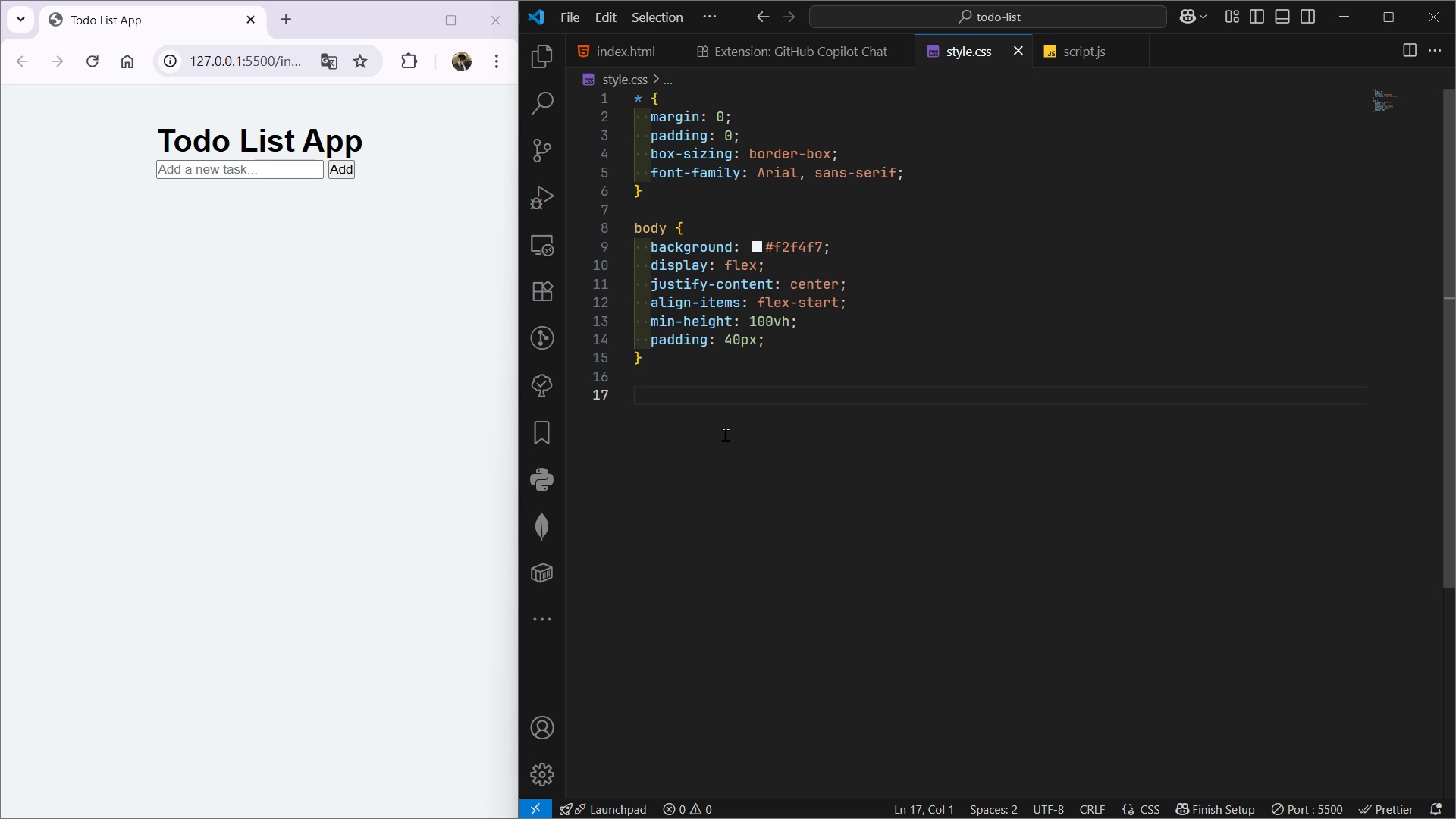 
type(.container {)
 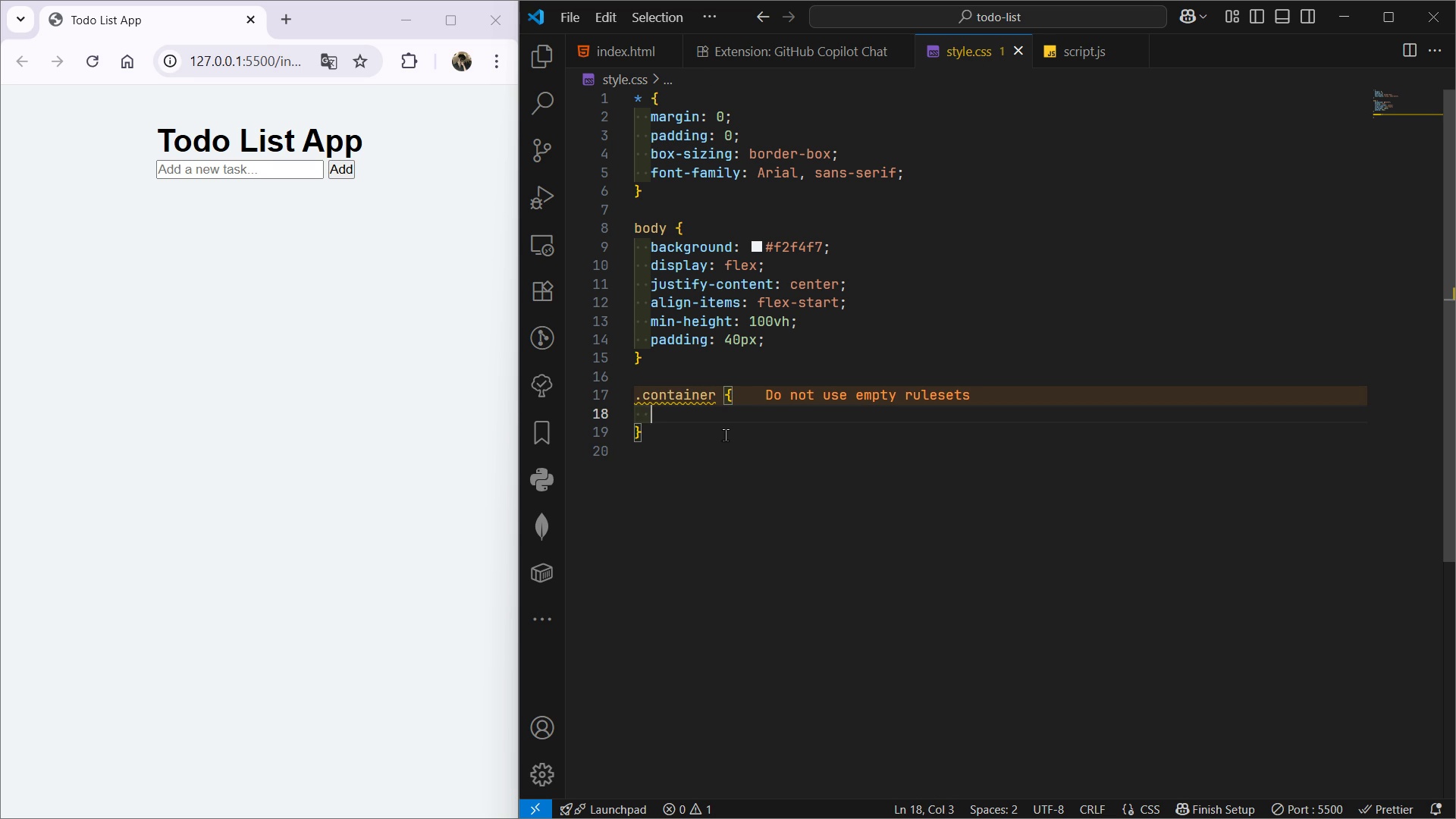 
 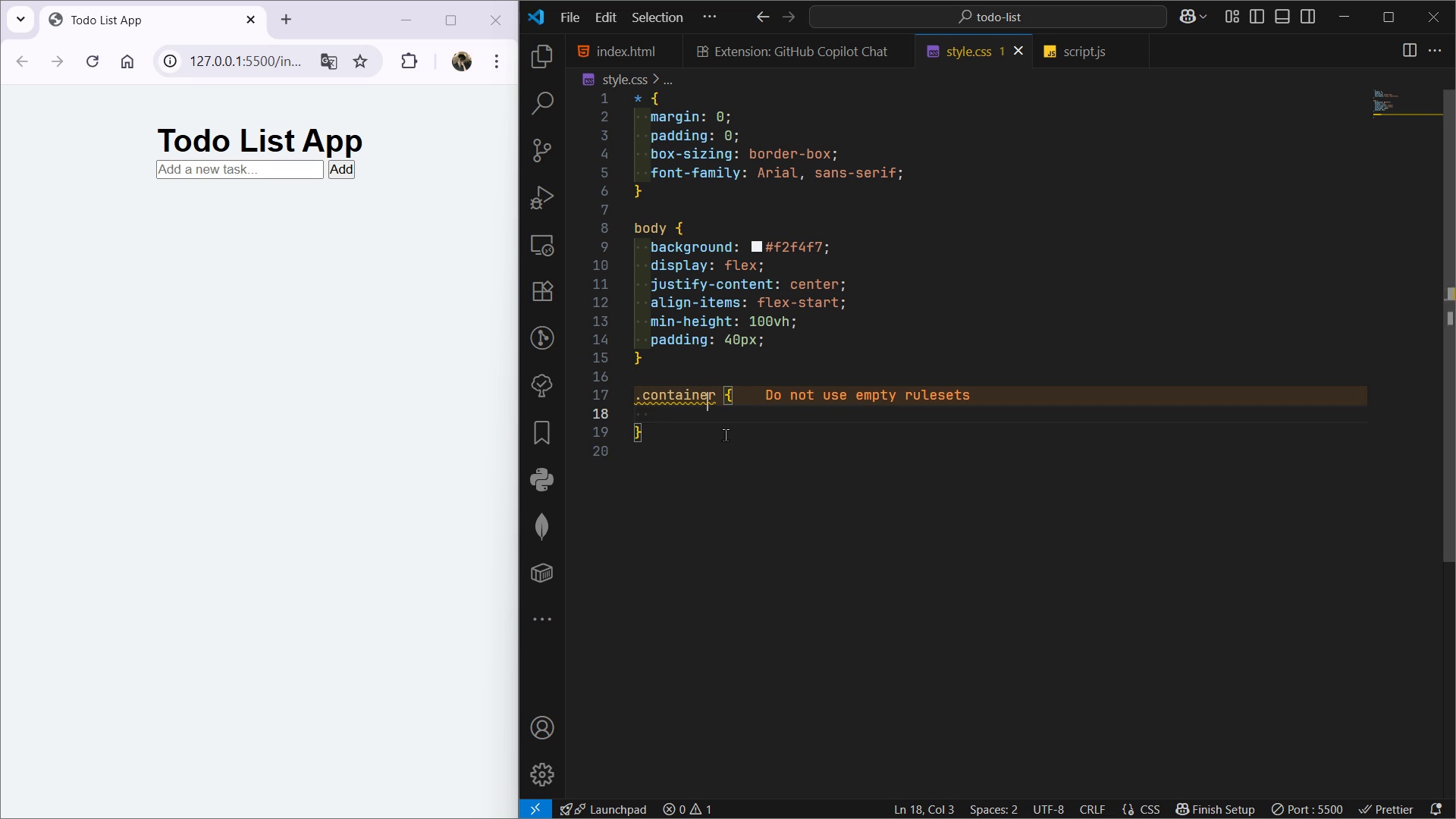 
key(Enter)
 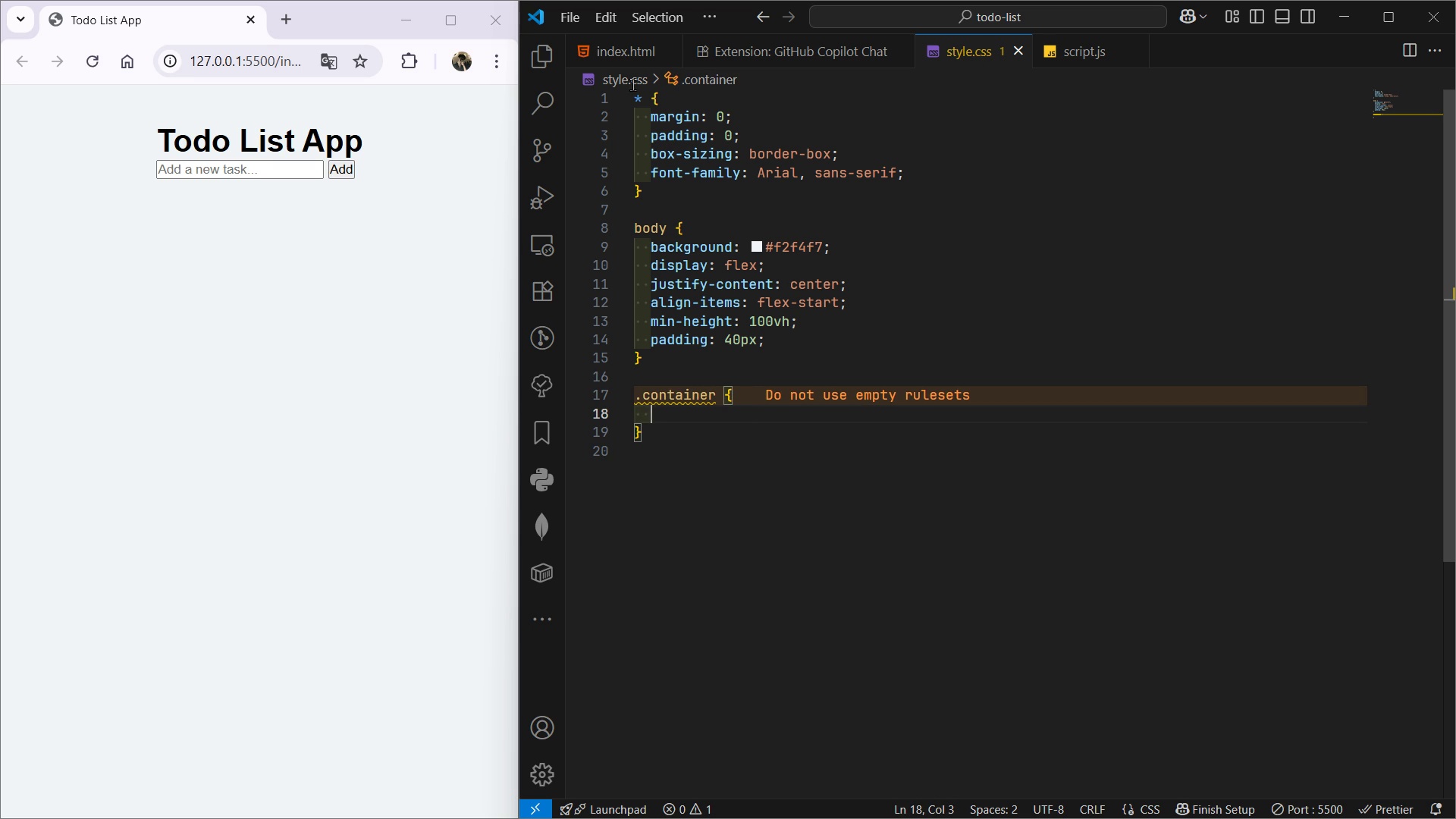 
left_click([616, 49])
 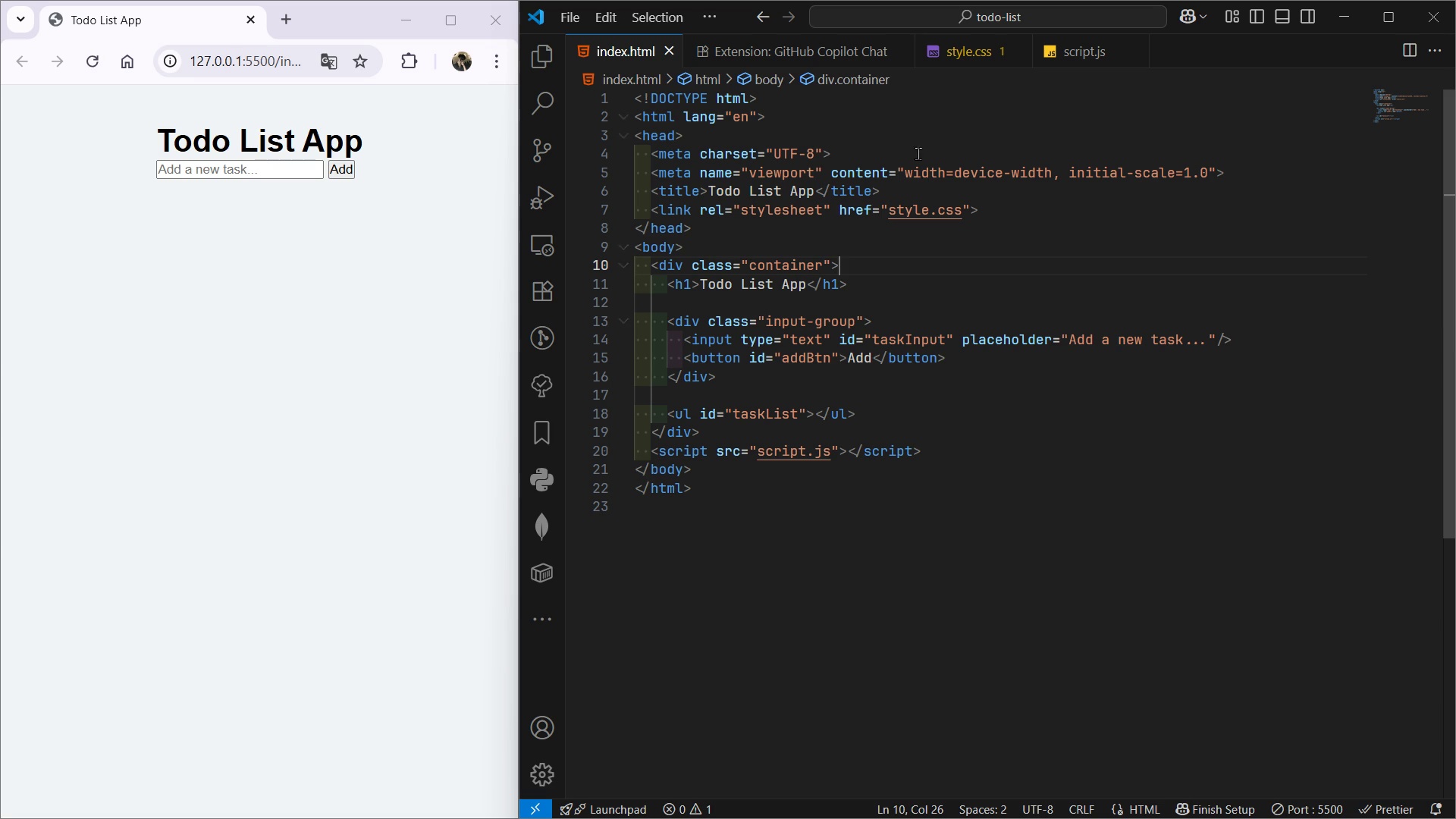 
left_click([968, 52])
 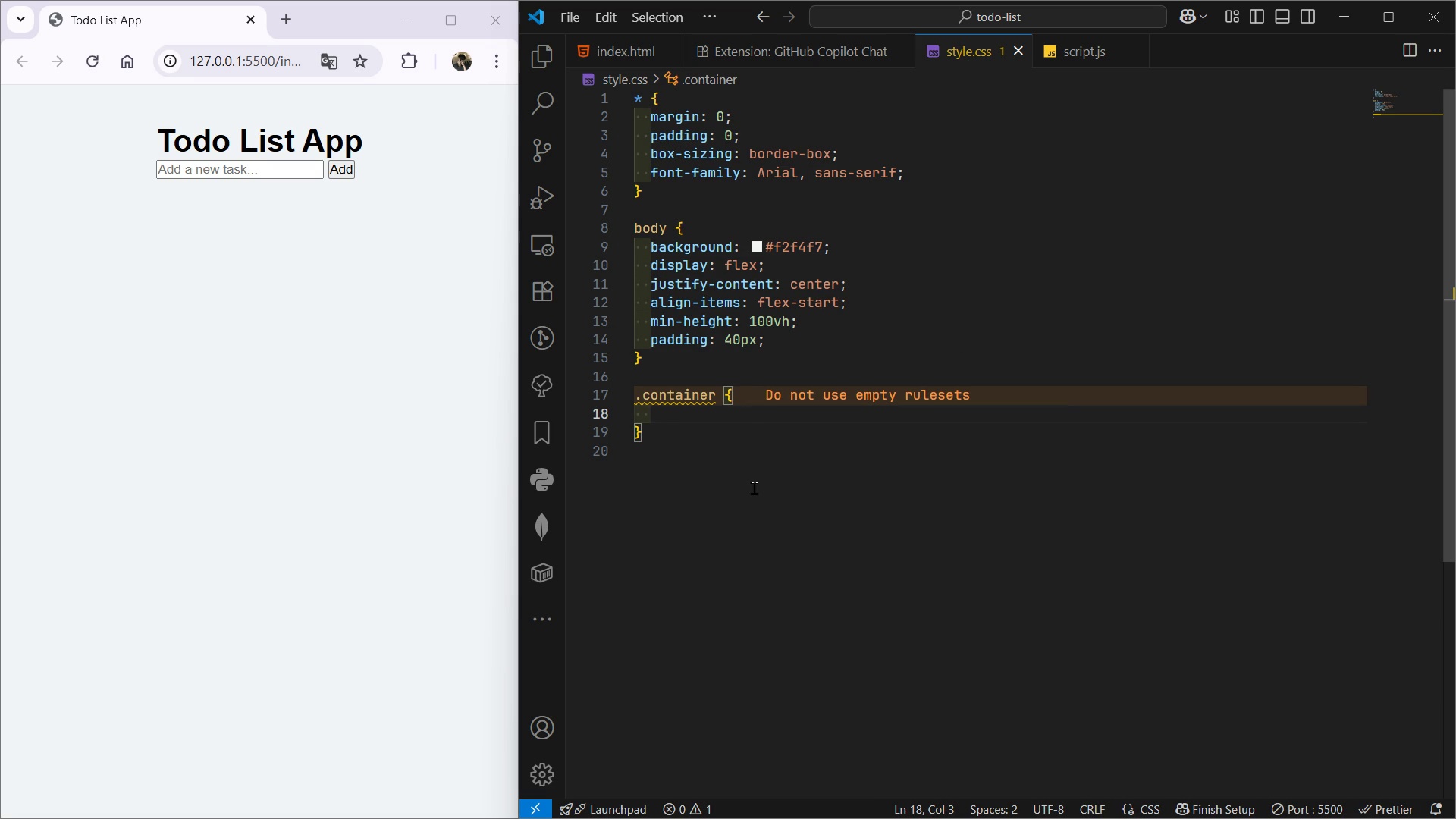 
type(widh)
 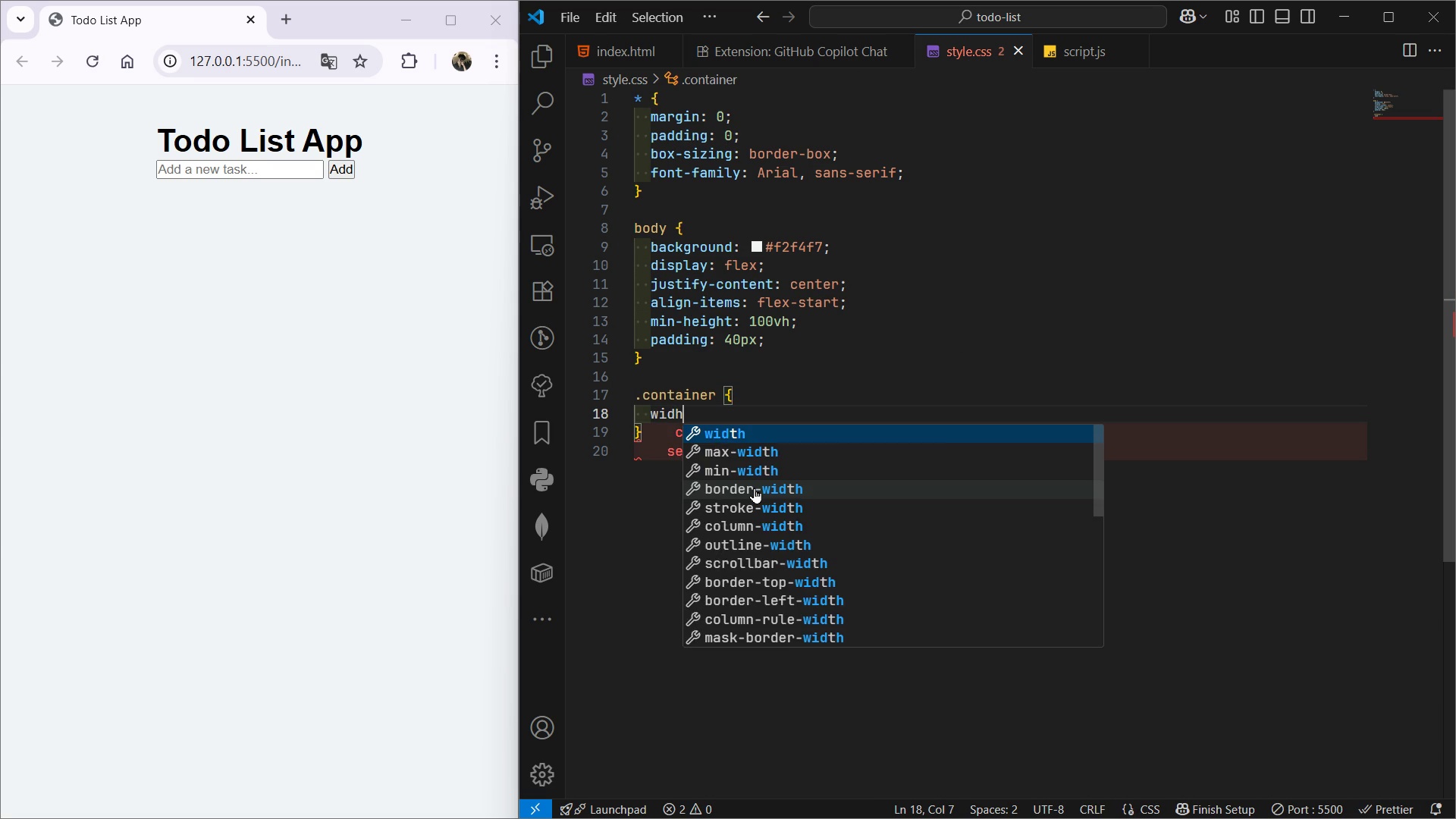 
key(Enter)
 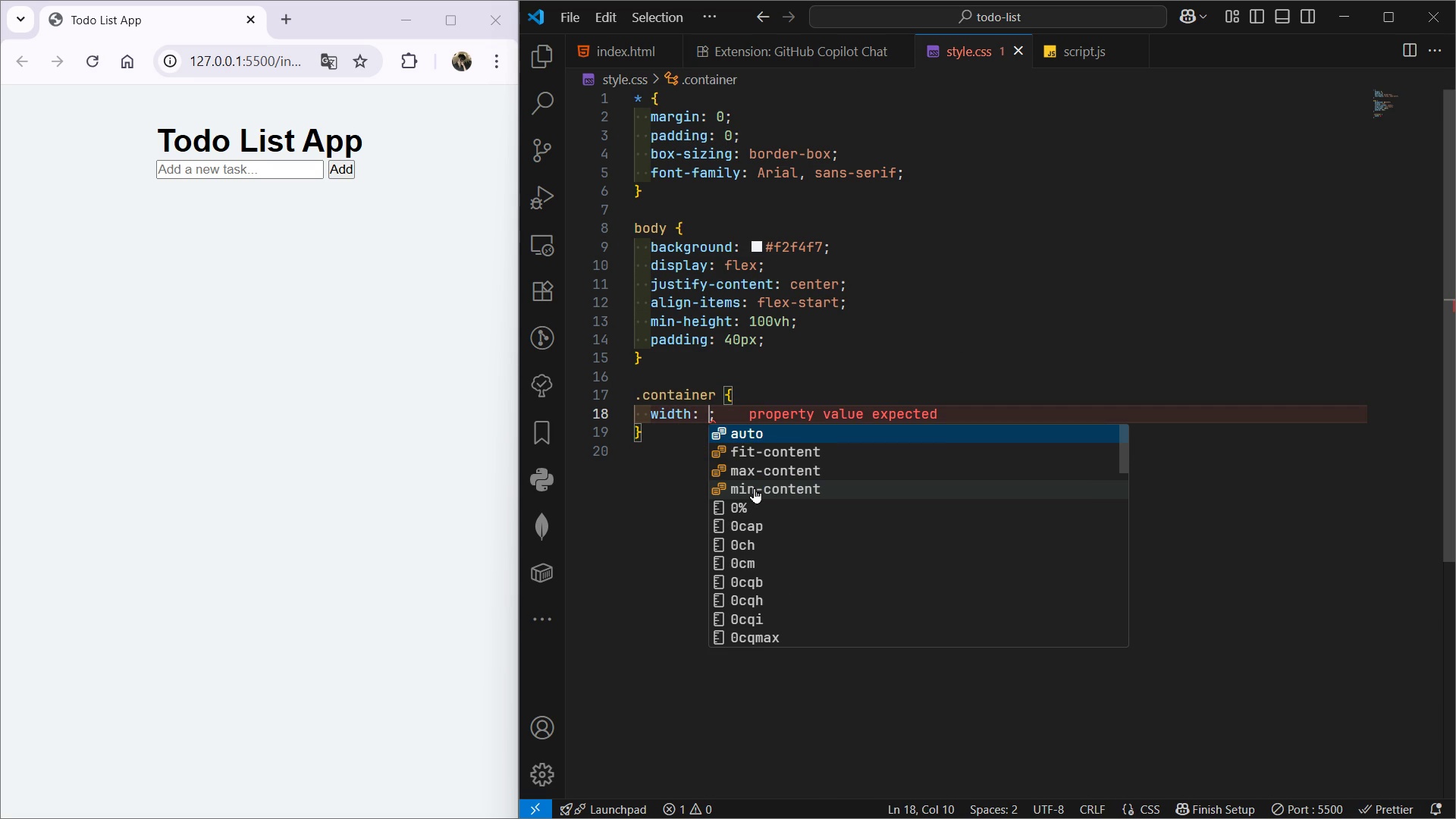 
type(400px)
 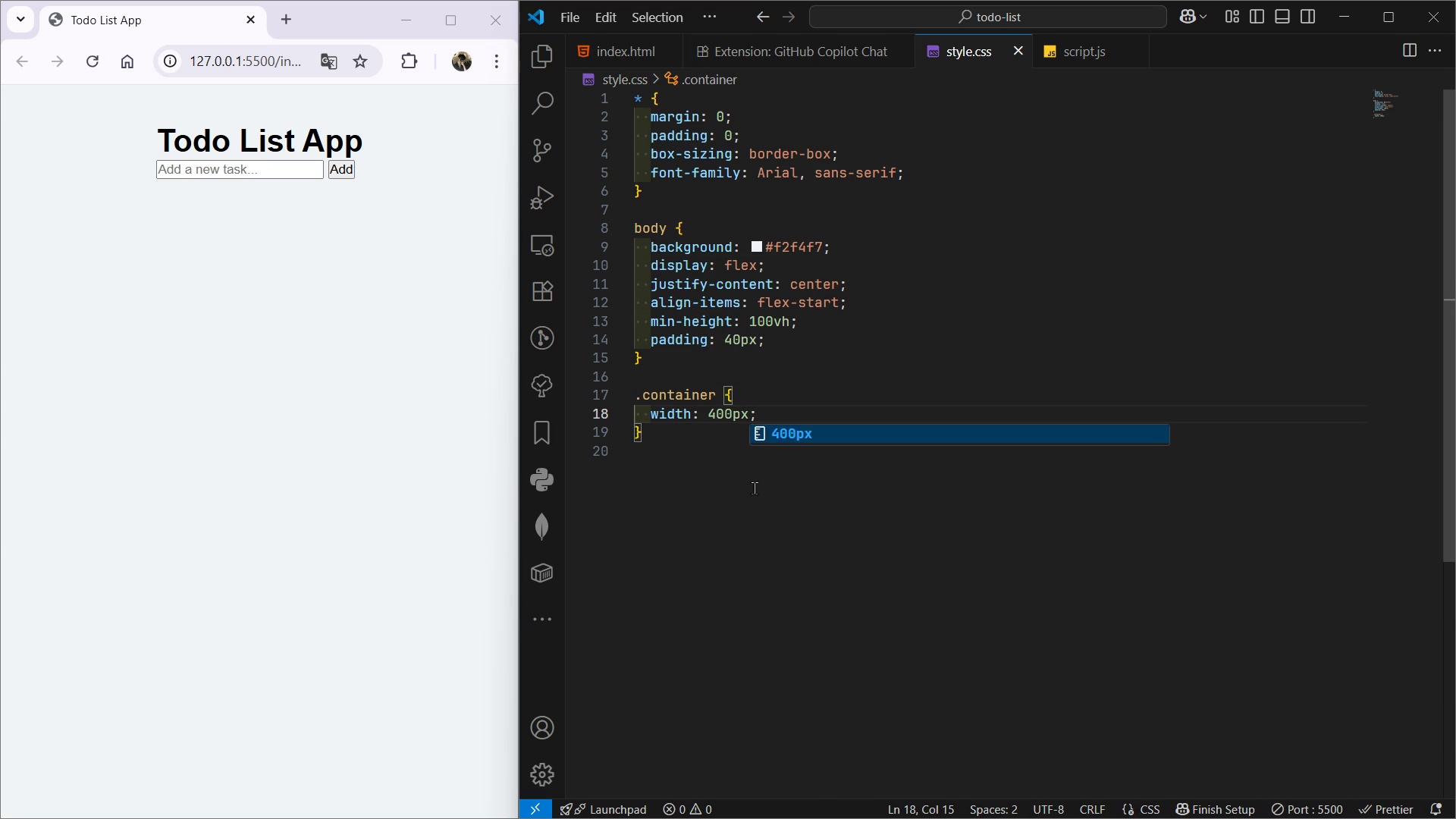 
key(ArrowRight)
 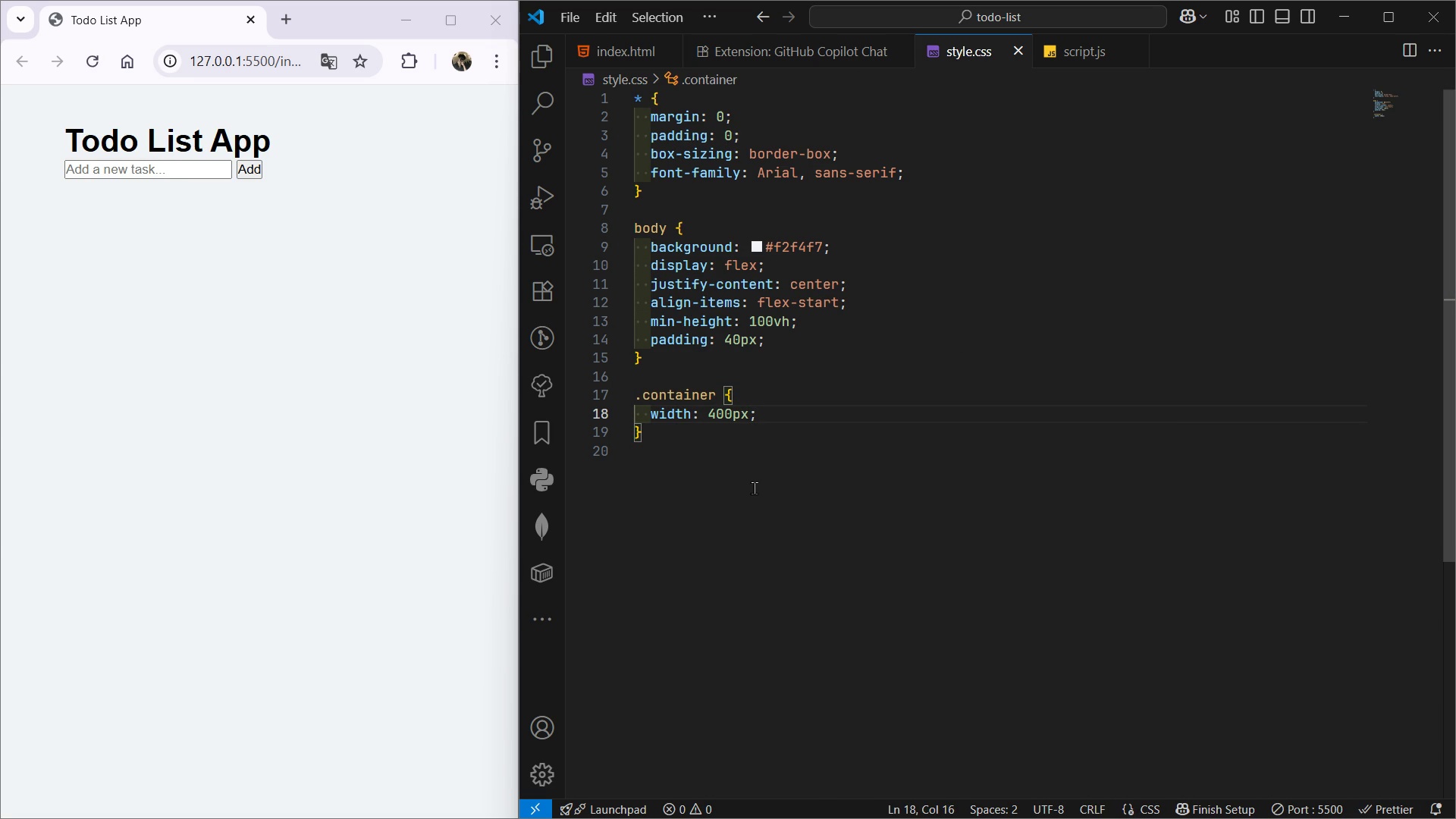 
key(Enter)
 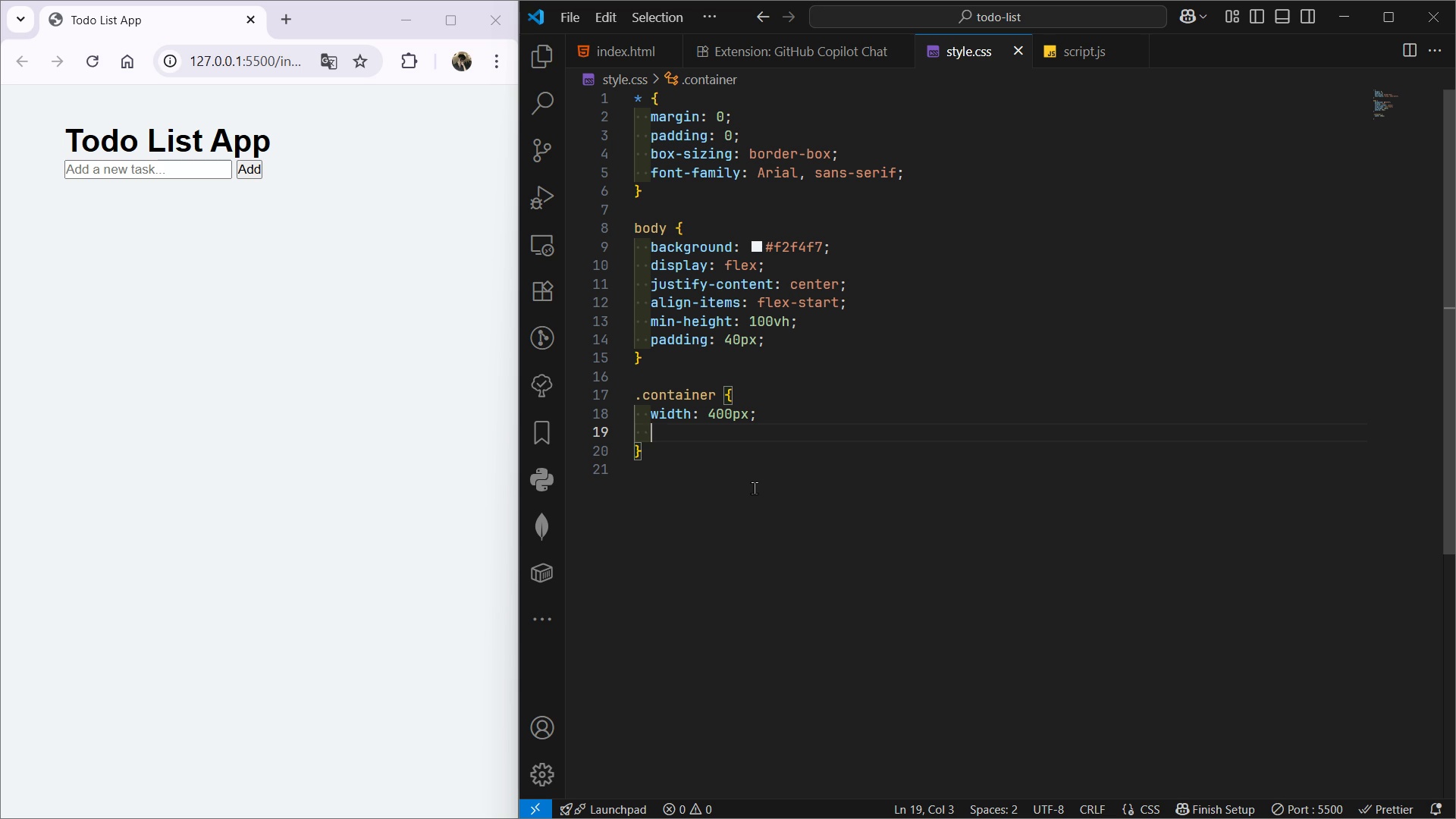 
type(background;)
key(Backspace)
type(:)
 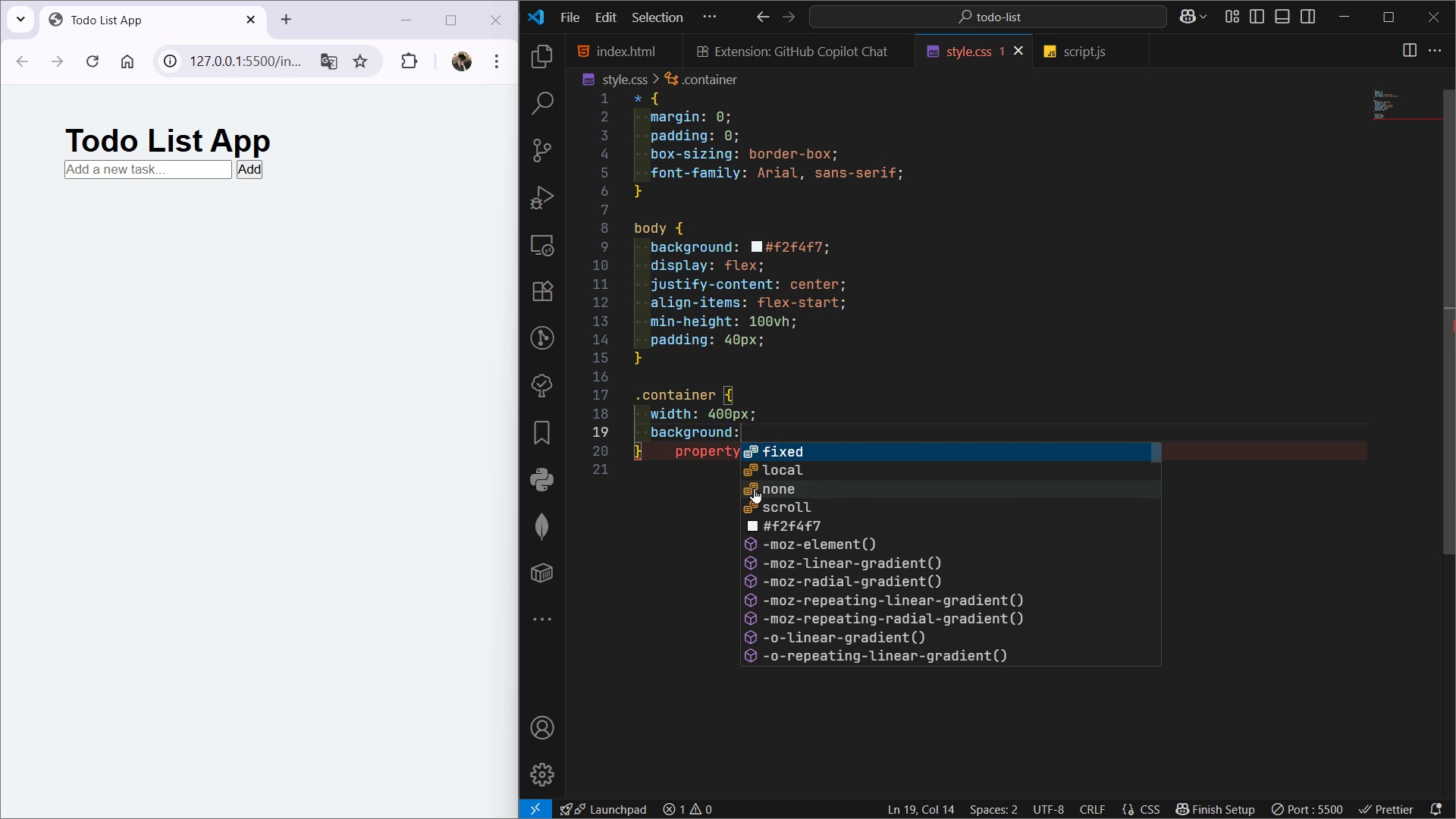 
type( #ffff)
key(Backspace)
type(;)
 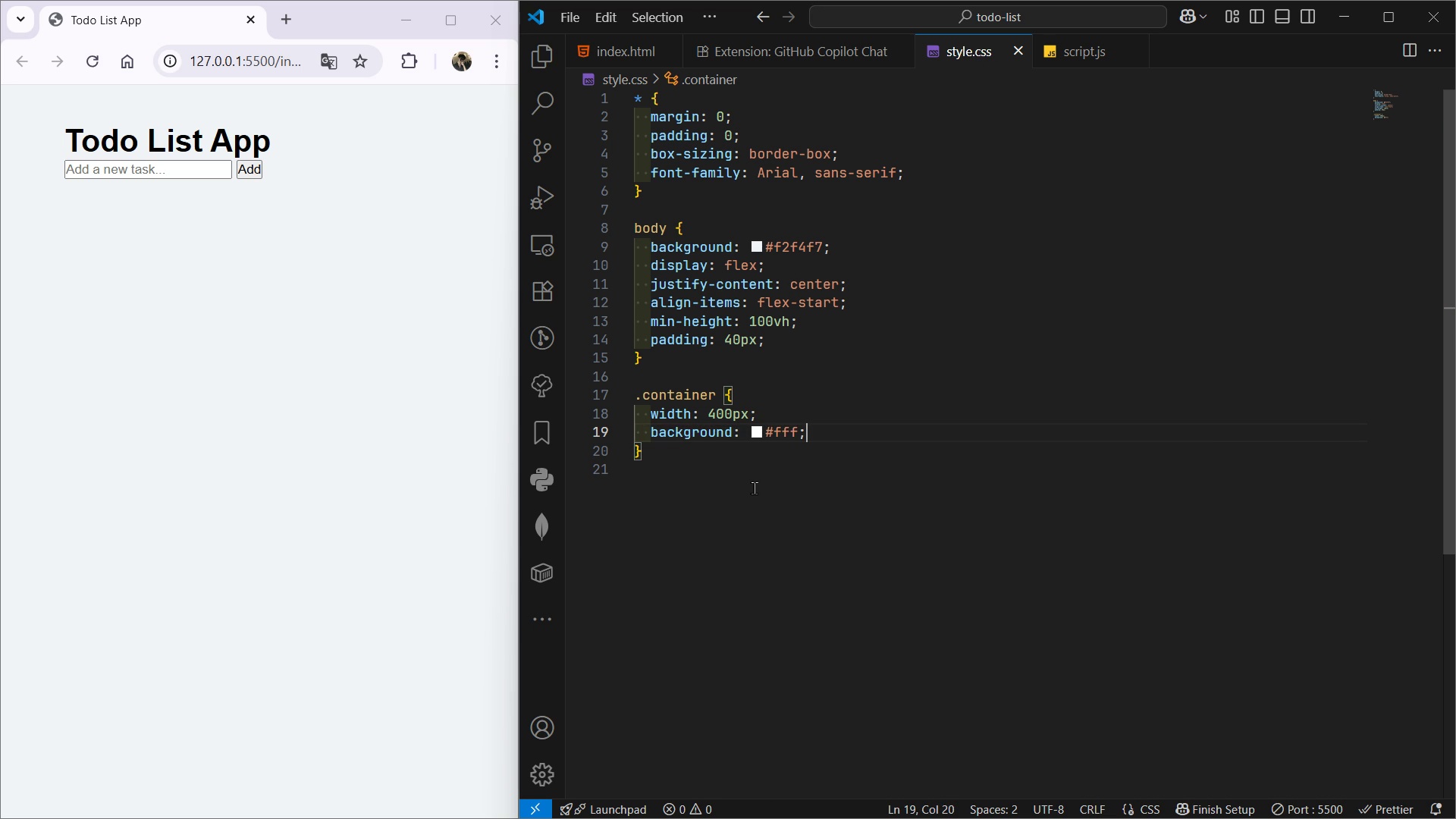 
key(Enter)
 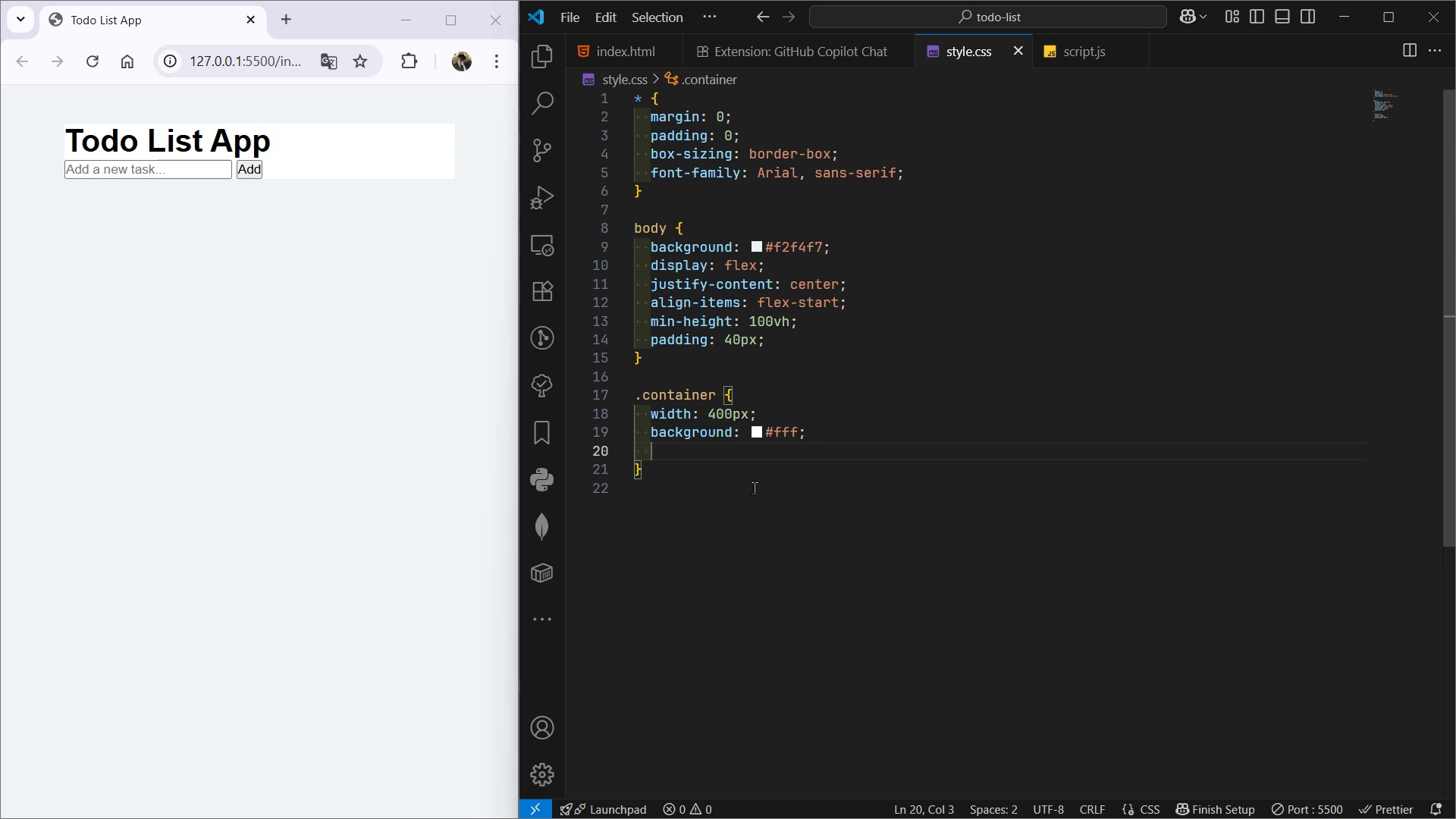 
type(border-r)
 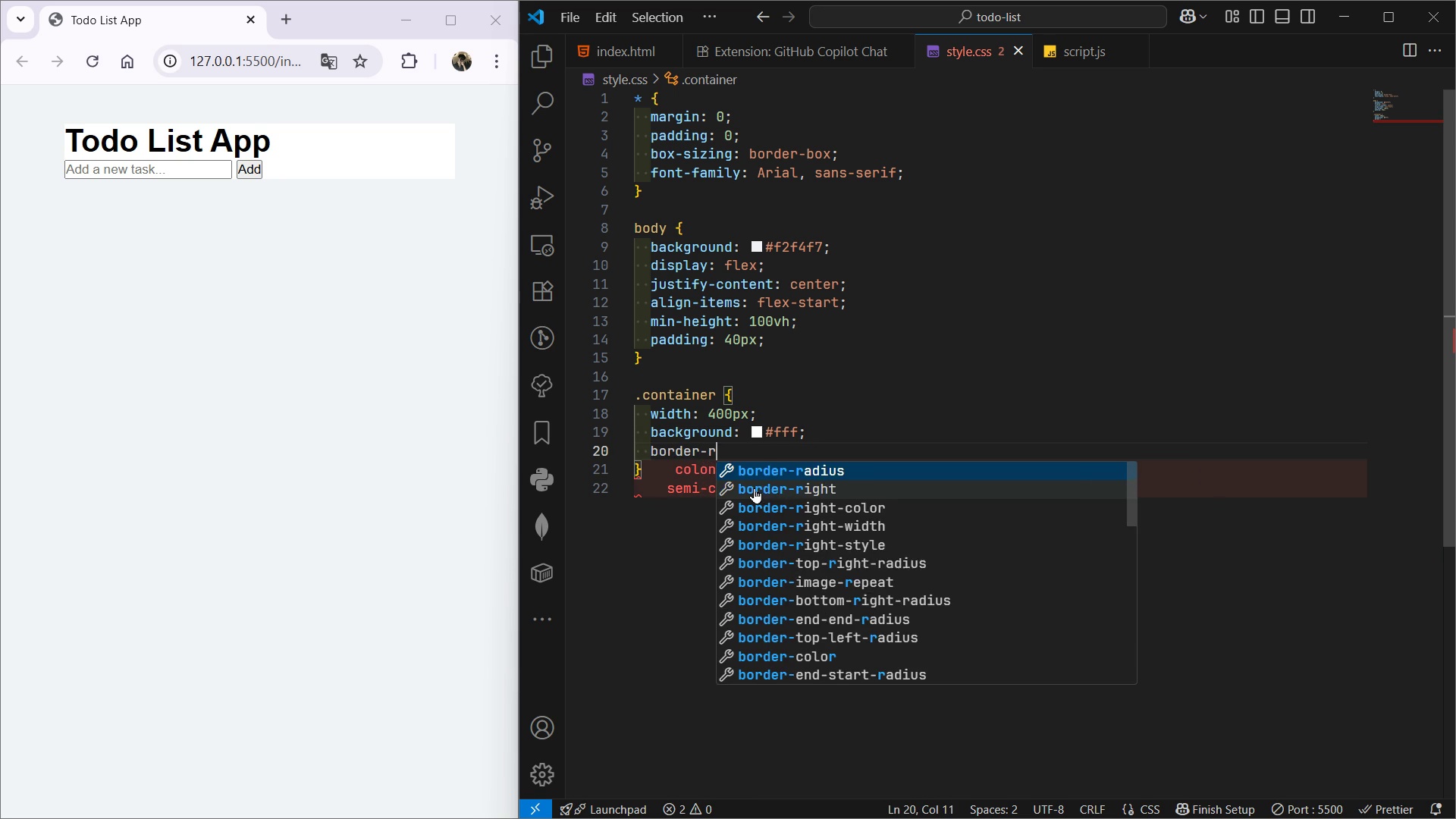 
key(Enter)
 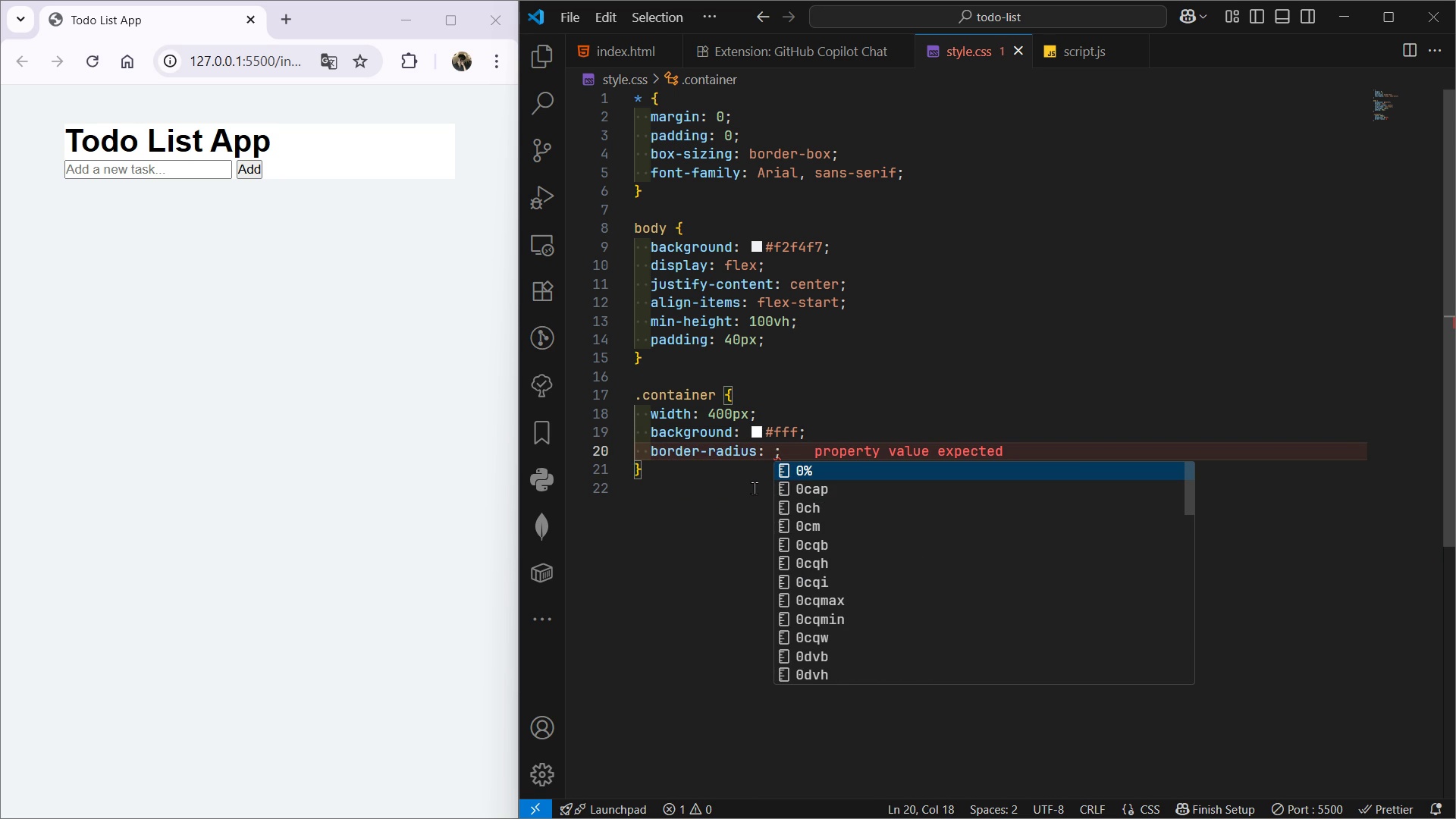 
type(10px)
 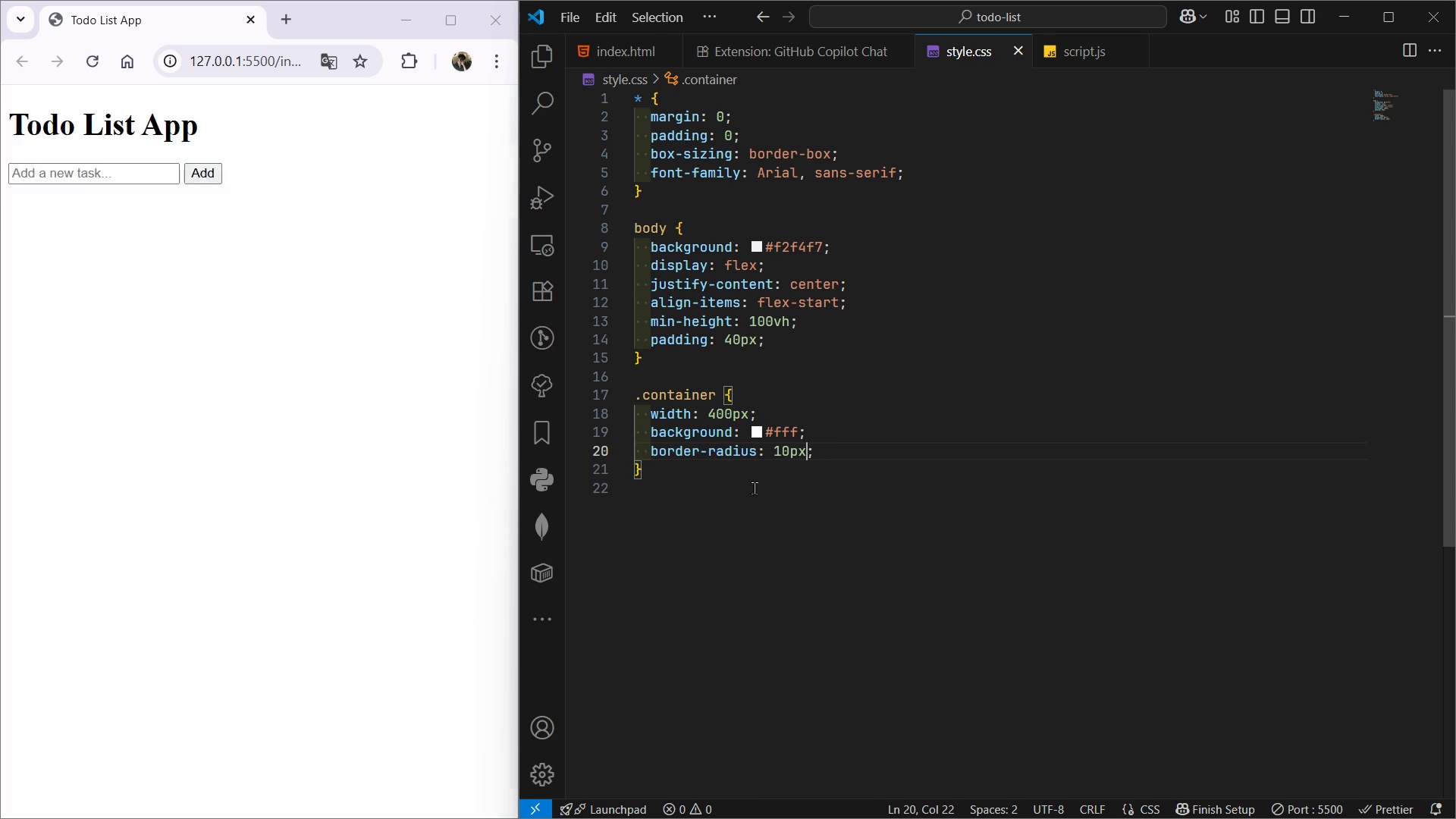 
key(ArrowRight)
 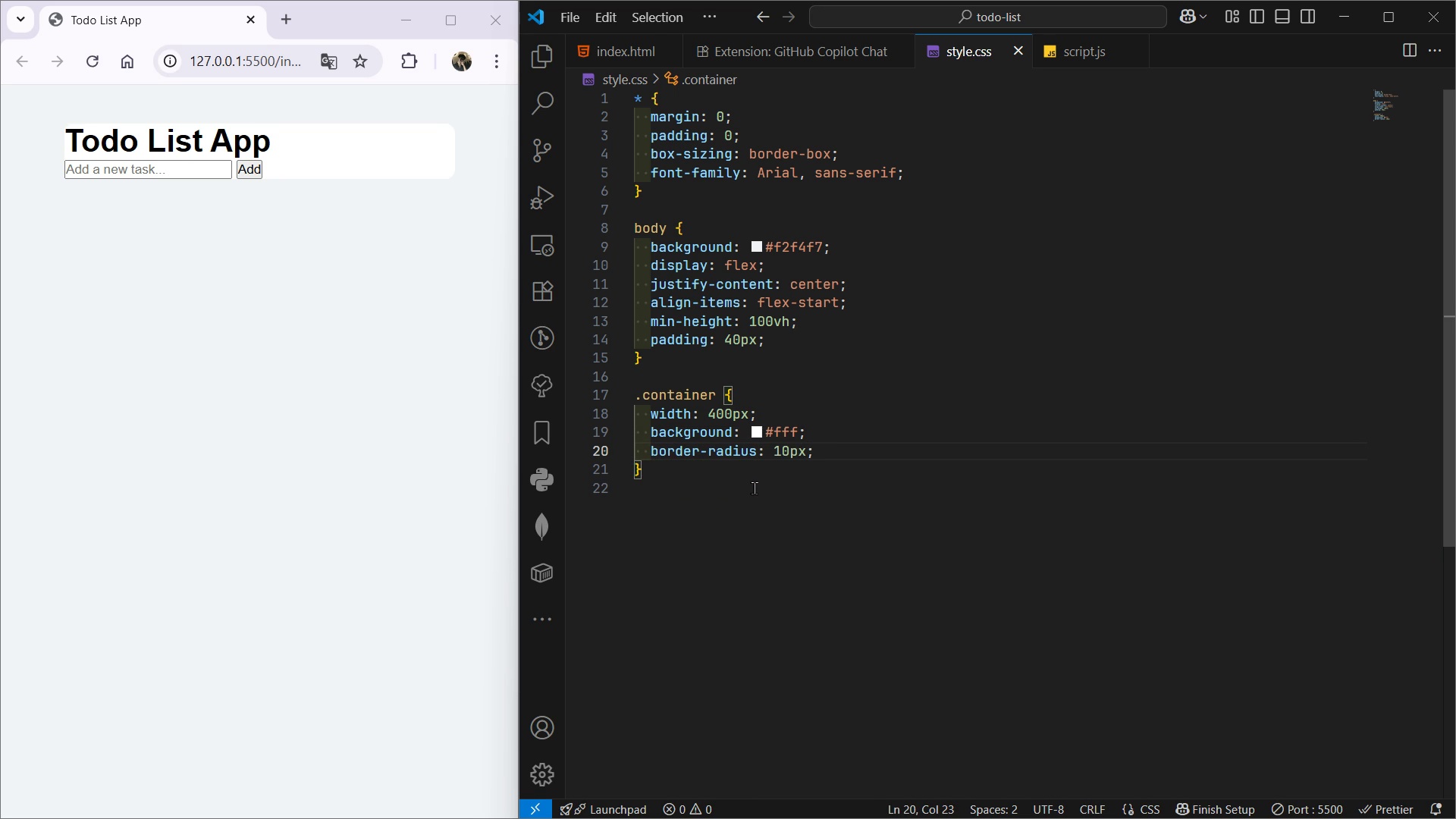 
key(Enter)
 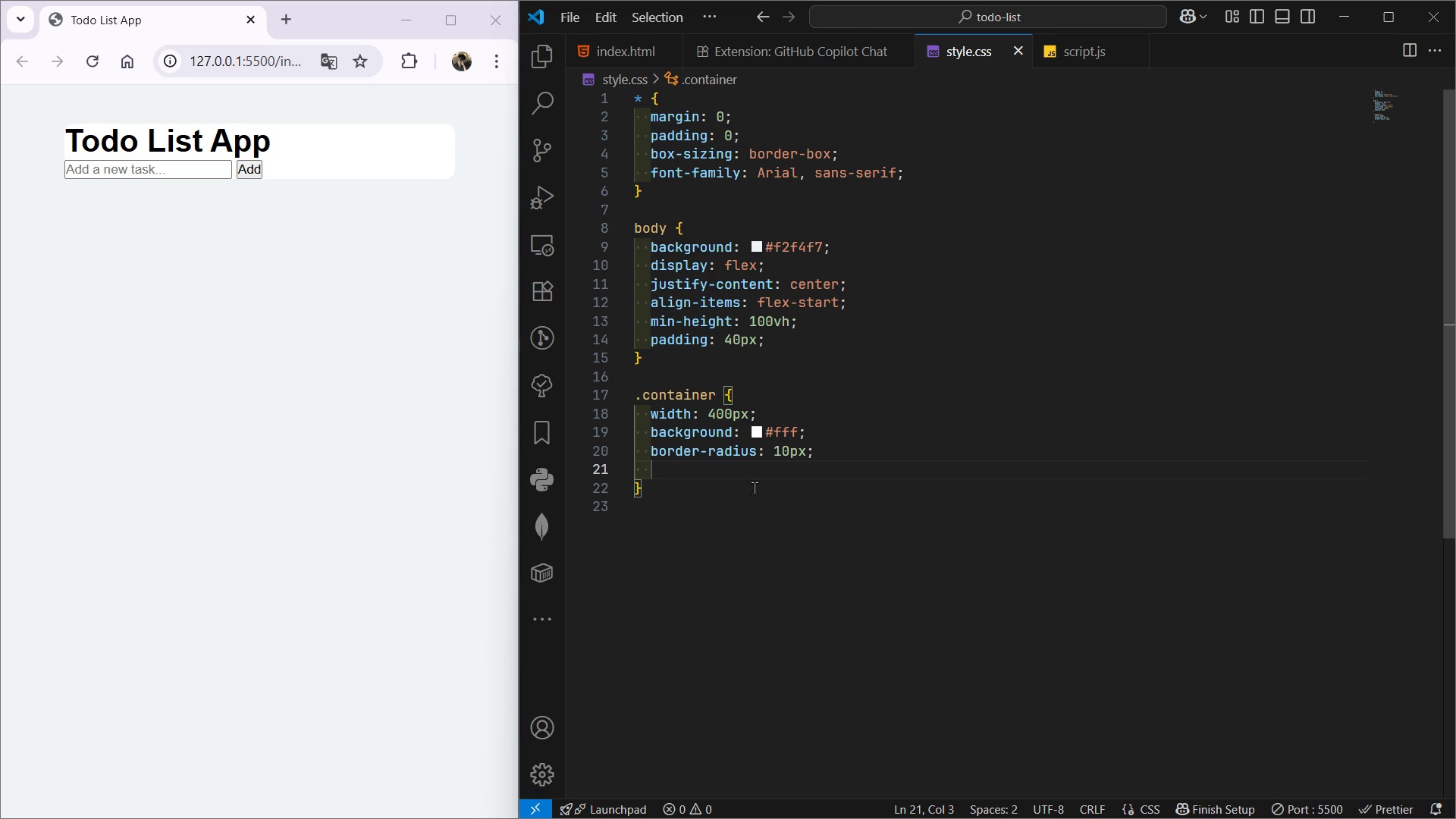 
type(padding-)
key(Backspace)
type(: 0)
key(Backspace)
type(20px;)
 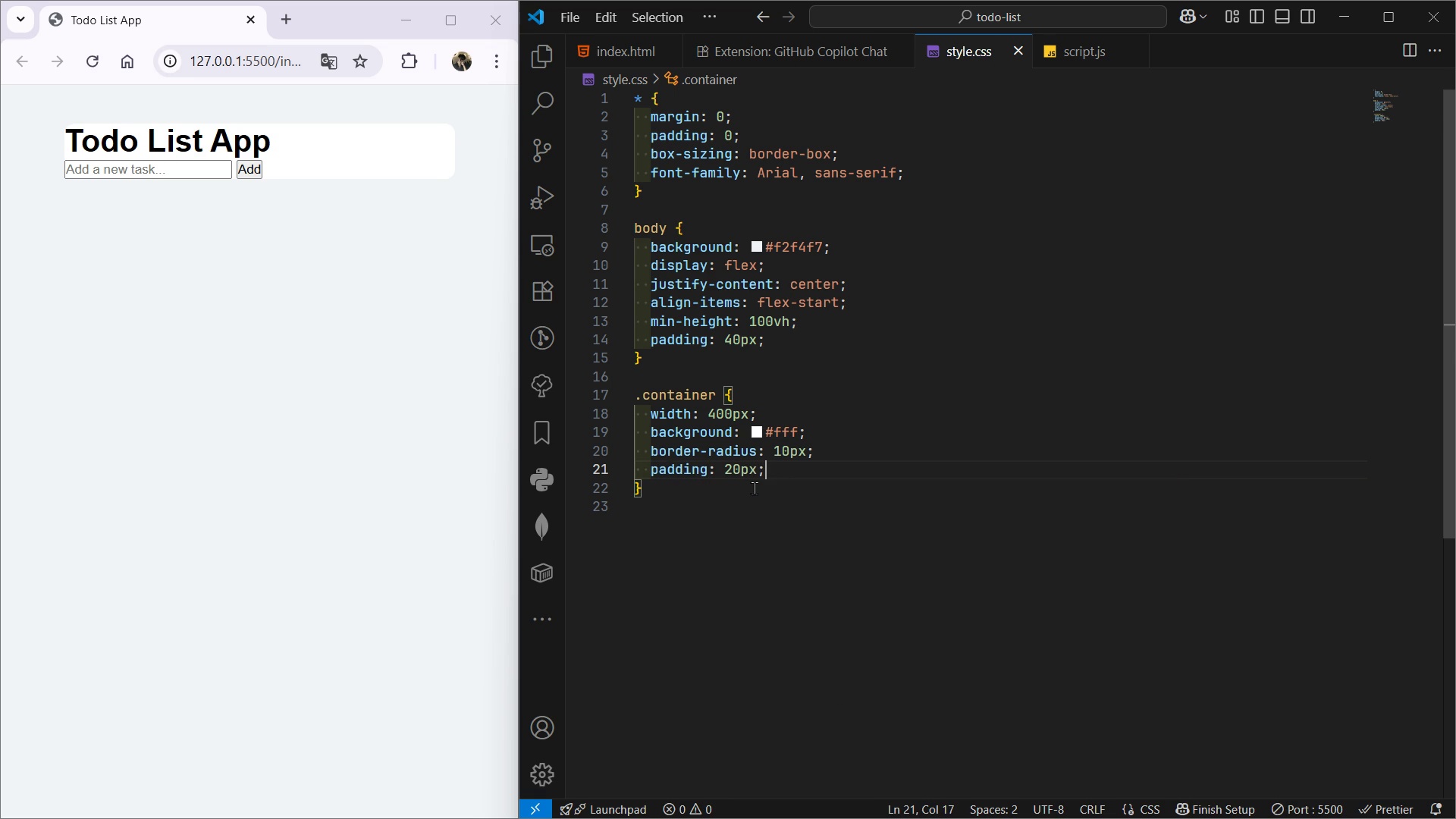 
key(Enter)
 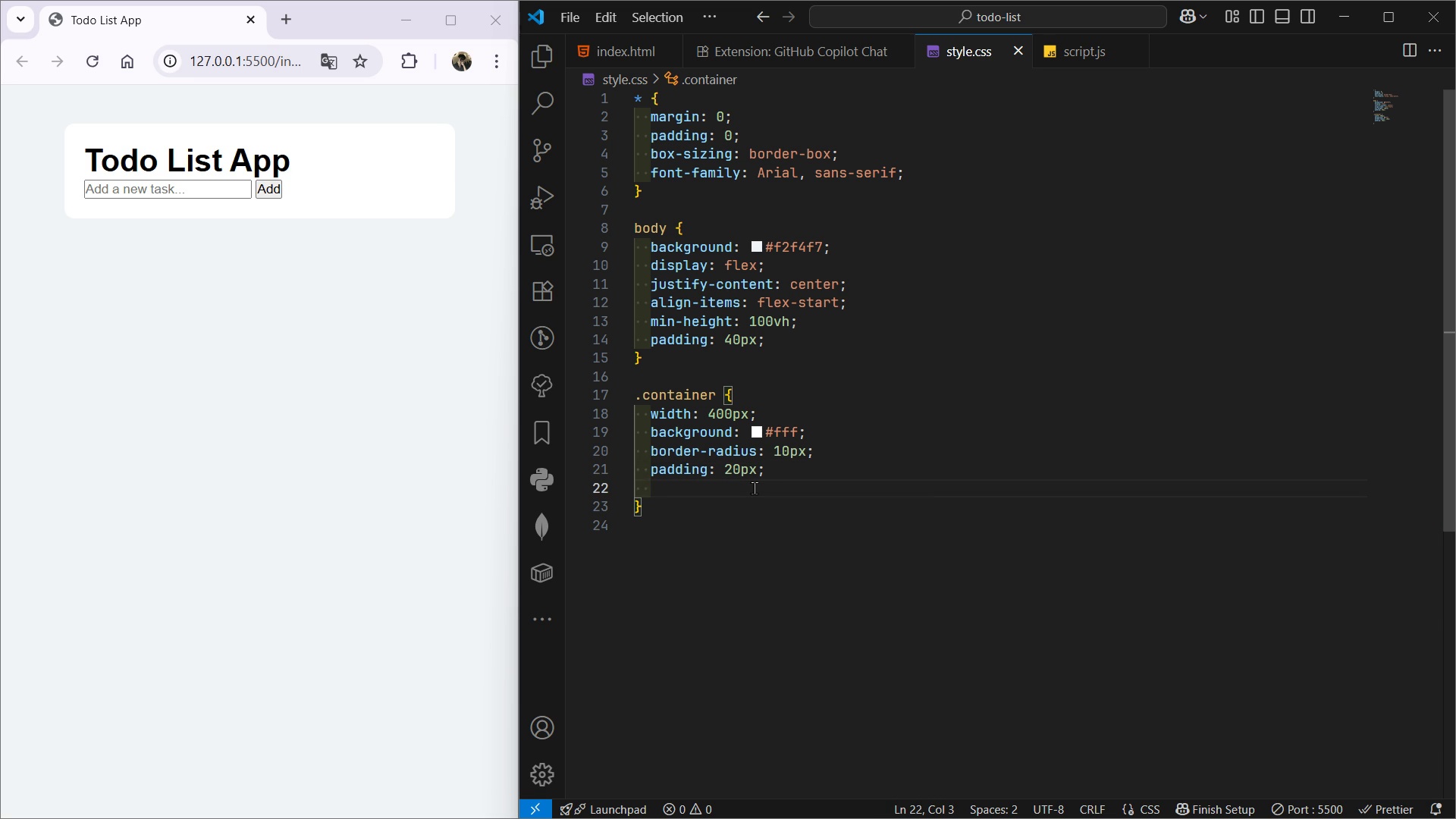 
type(box-sha)
 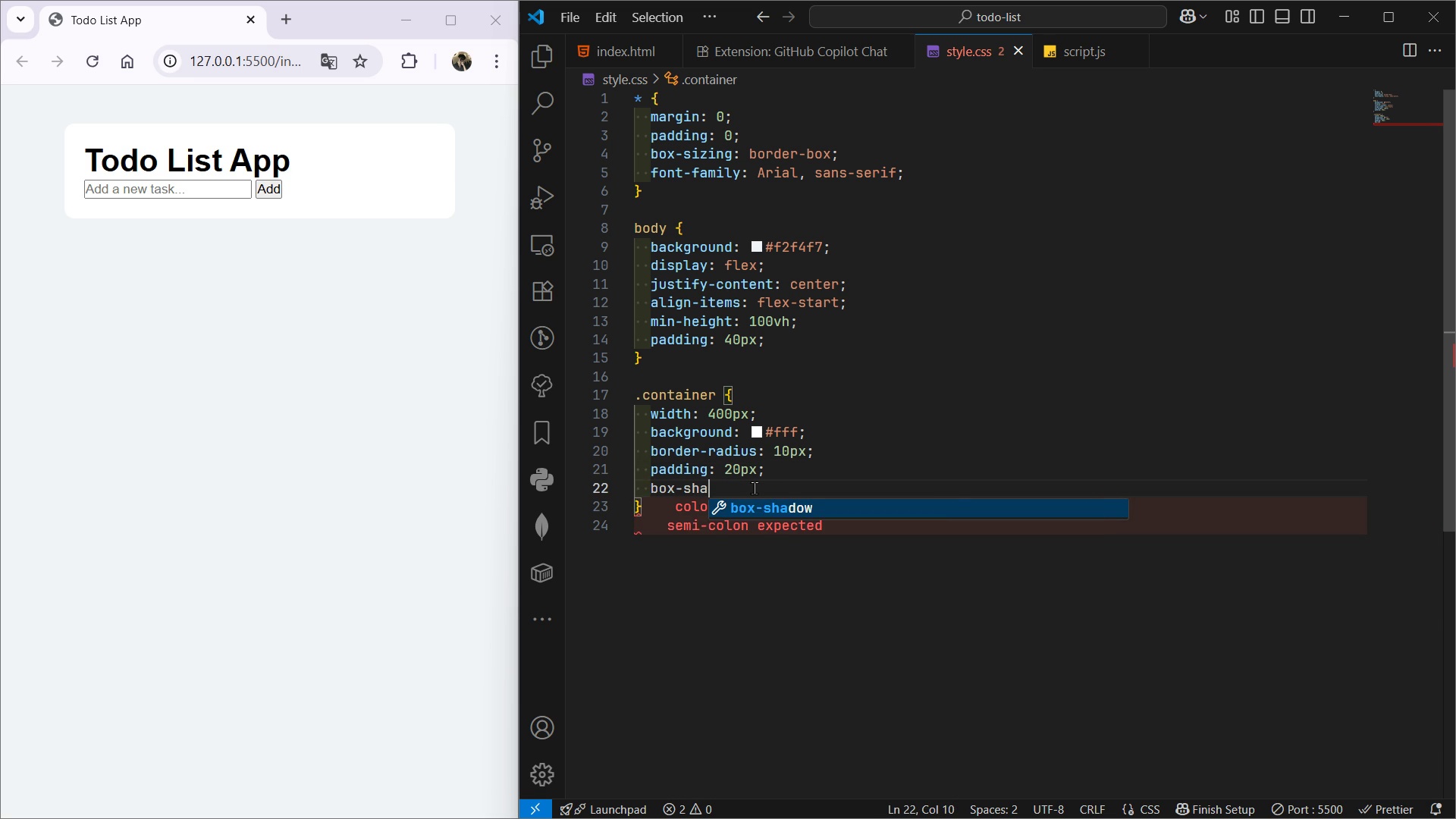 
key(Enter)
 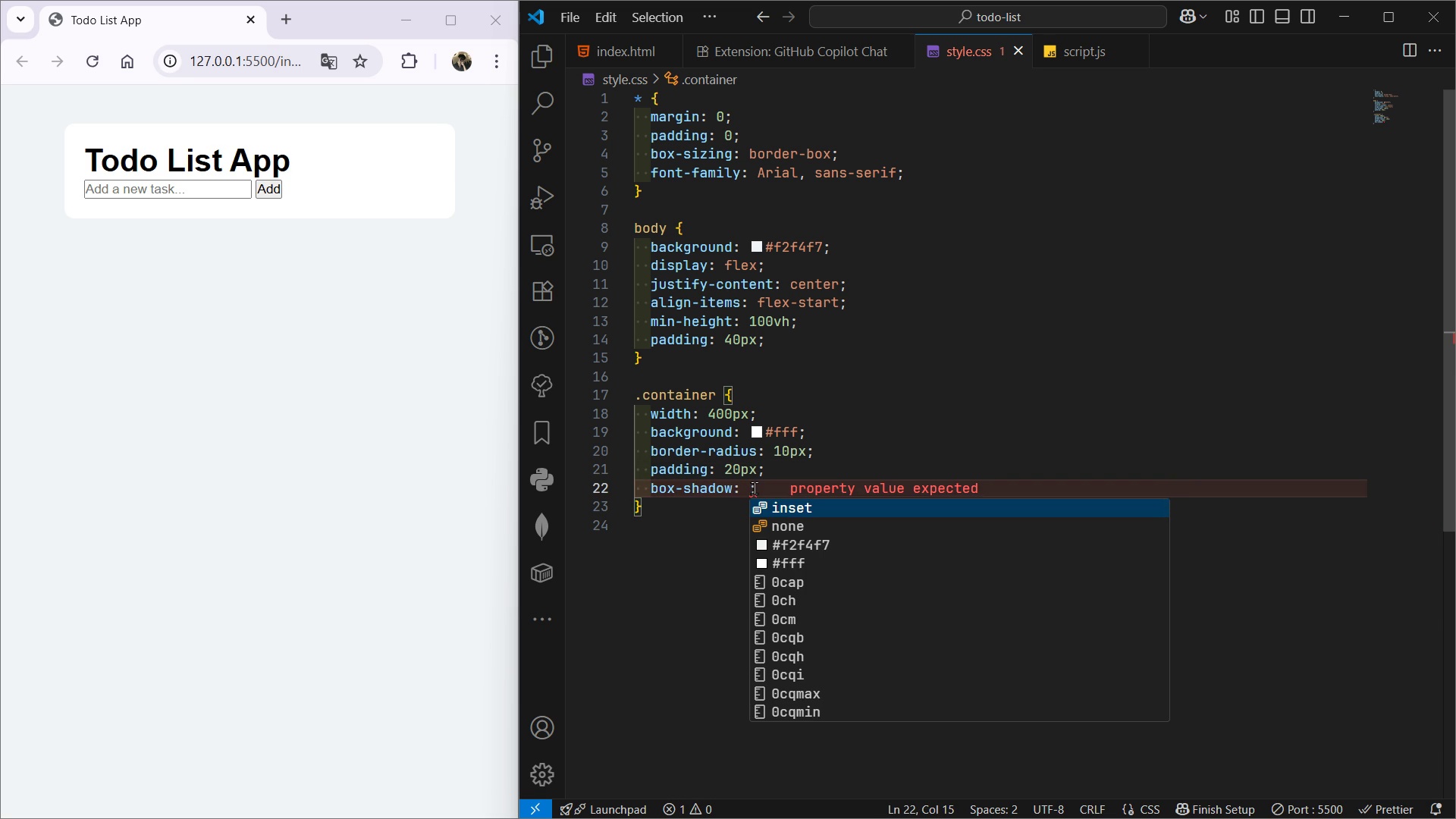 
type(0 4px 10px)
 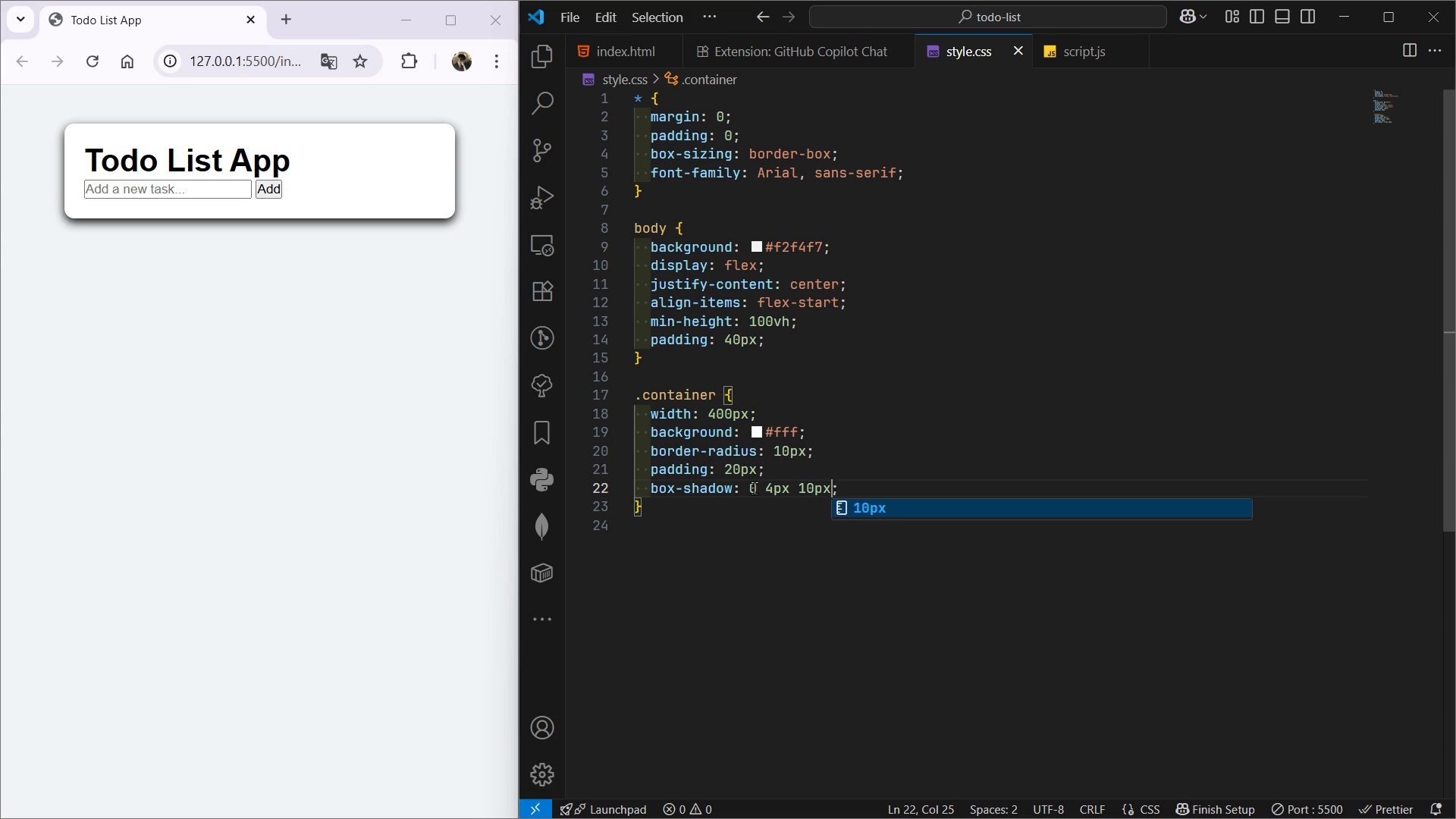 
type( rgba(0,0,0)
 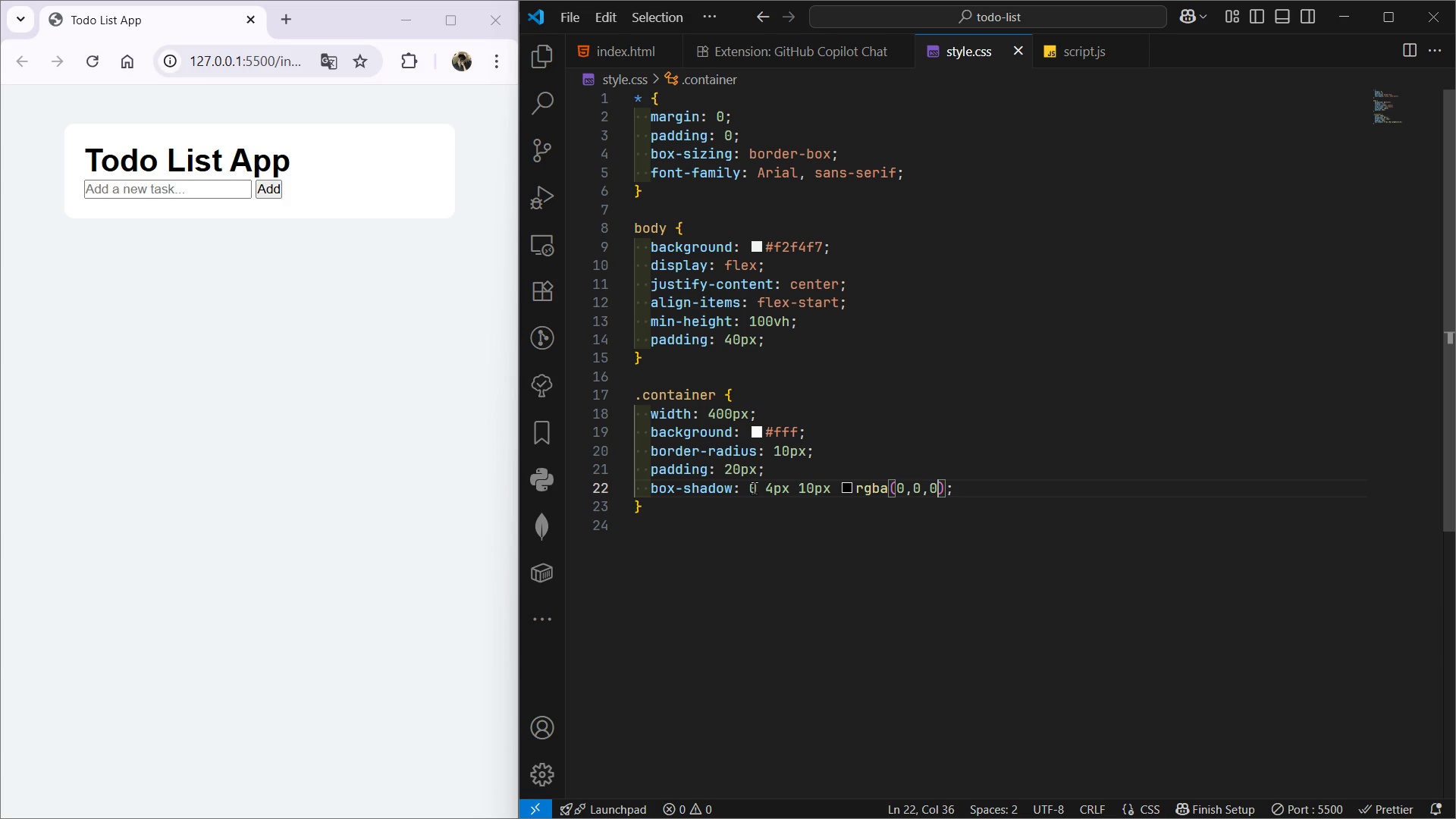 
key(Comma)
 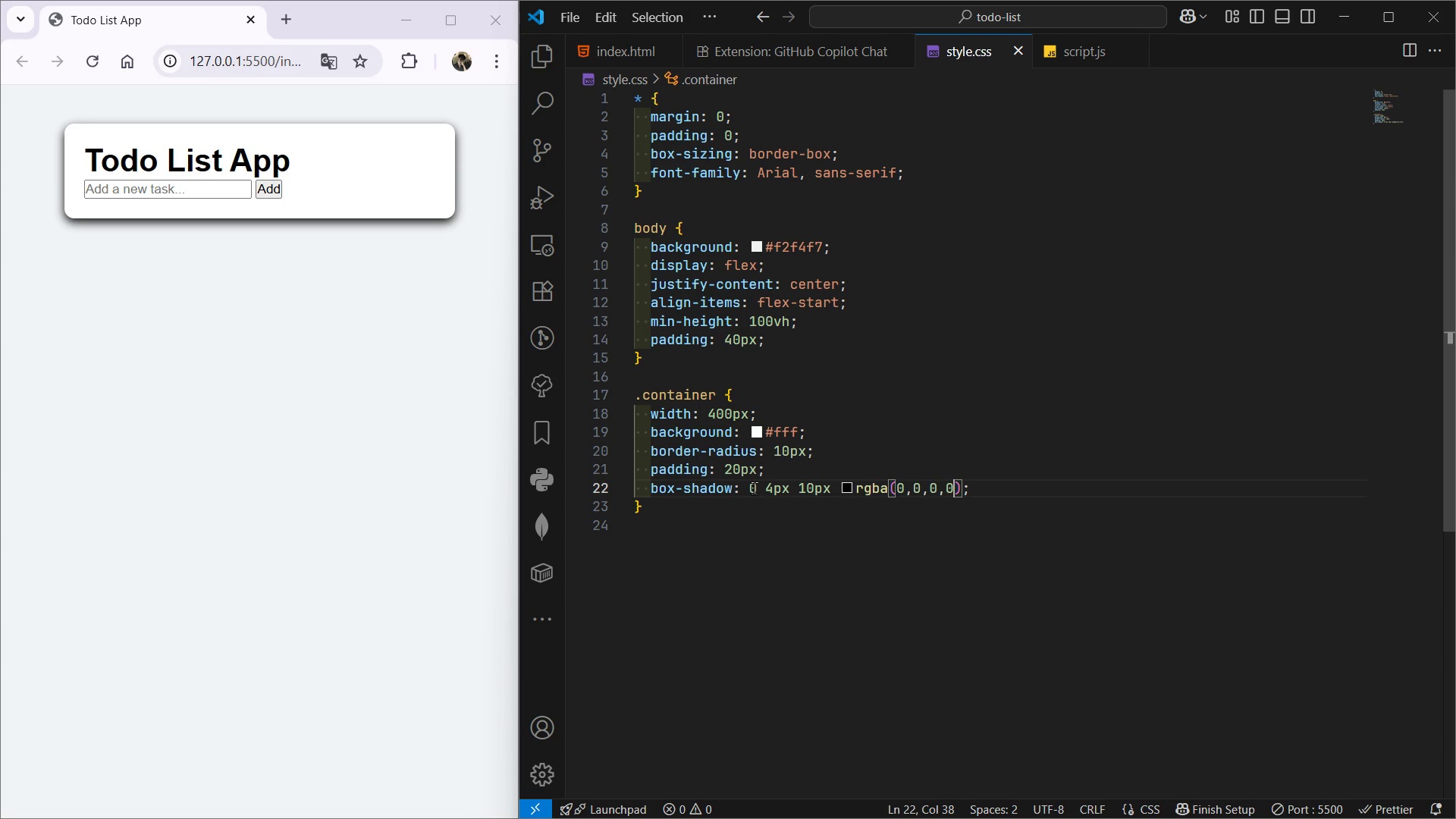 
key(0)
 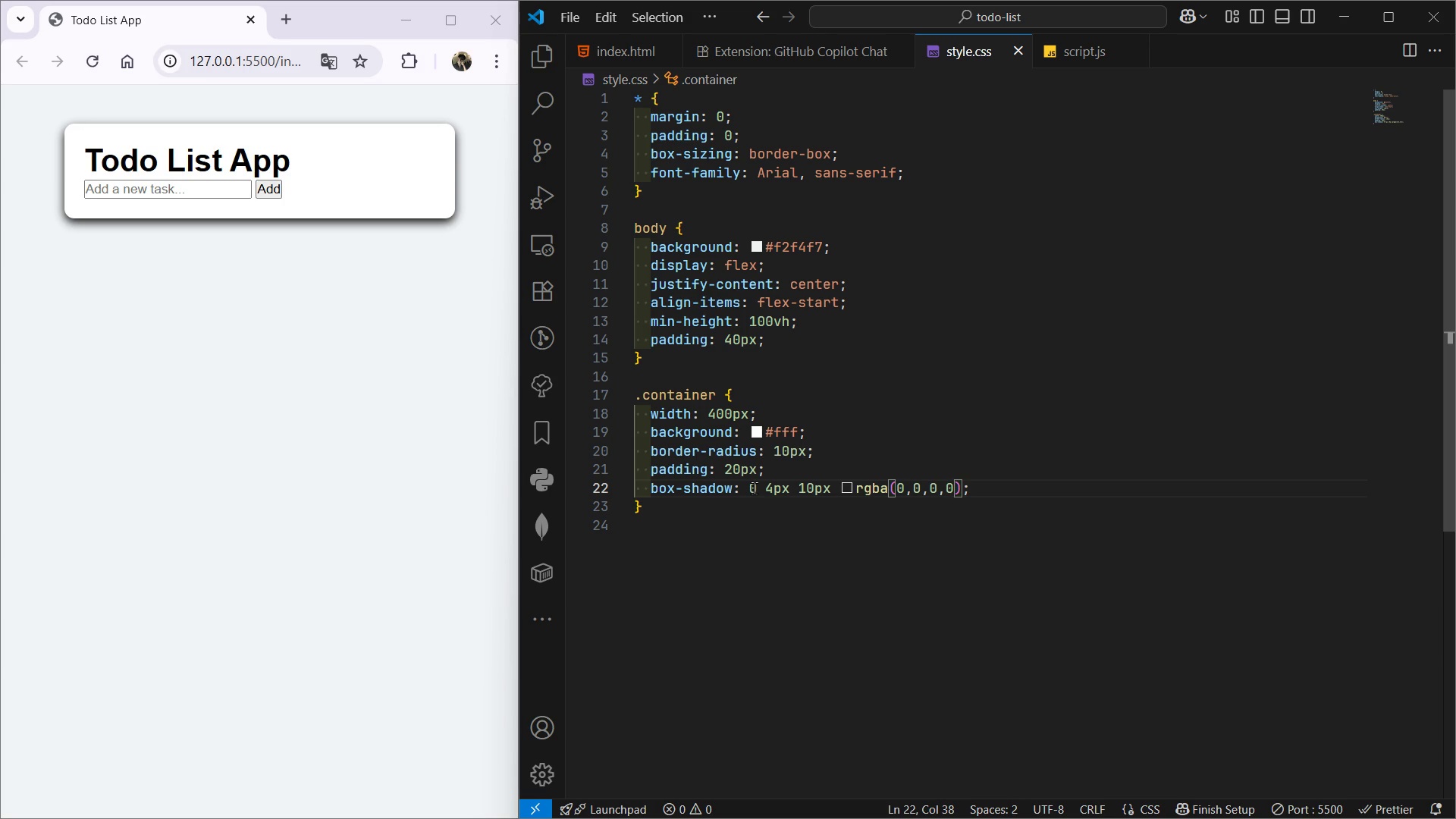 
key(Period)
 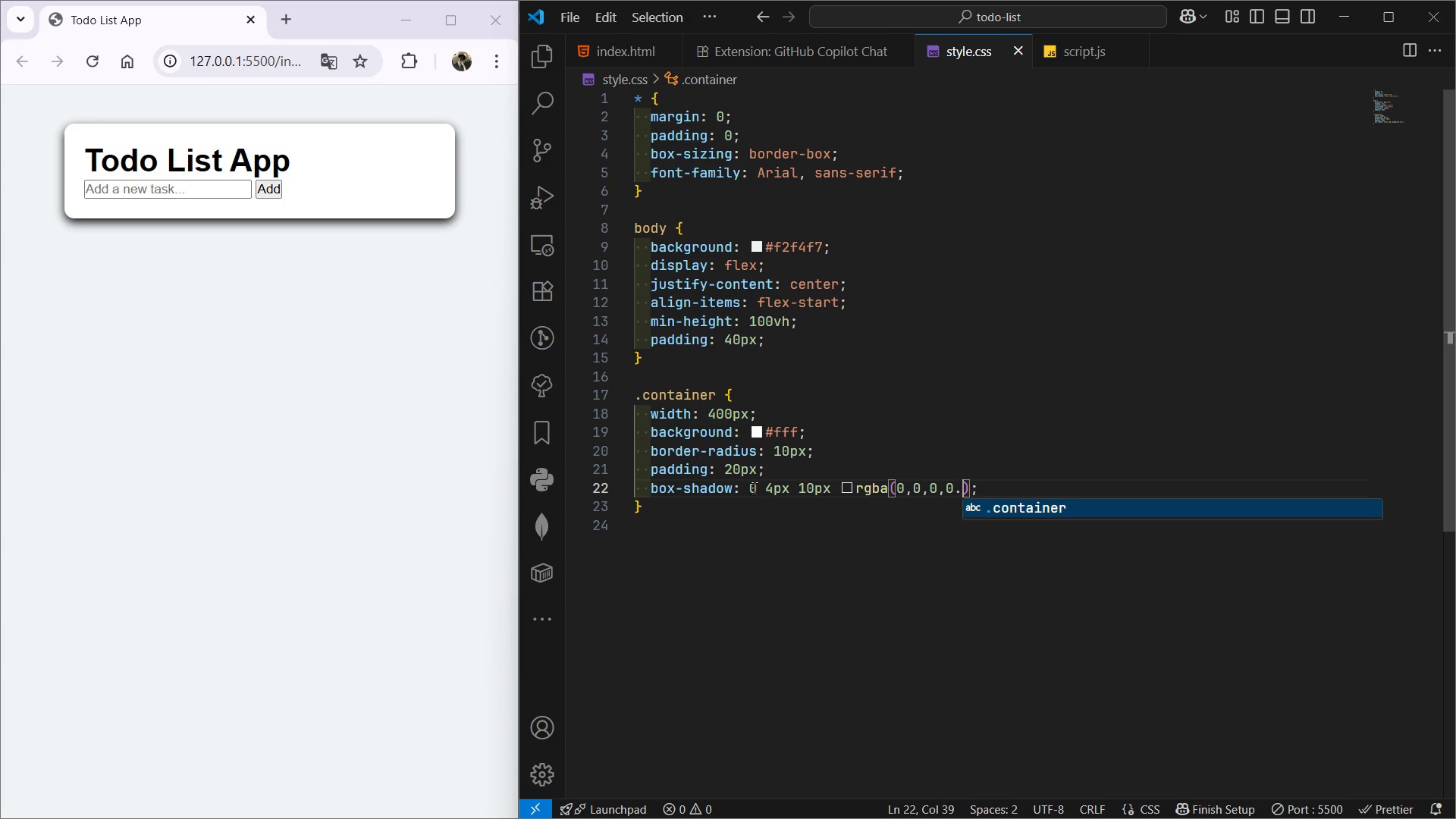 
key(1)
 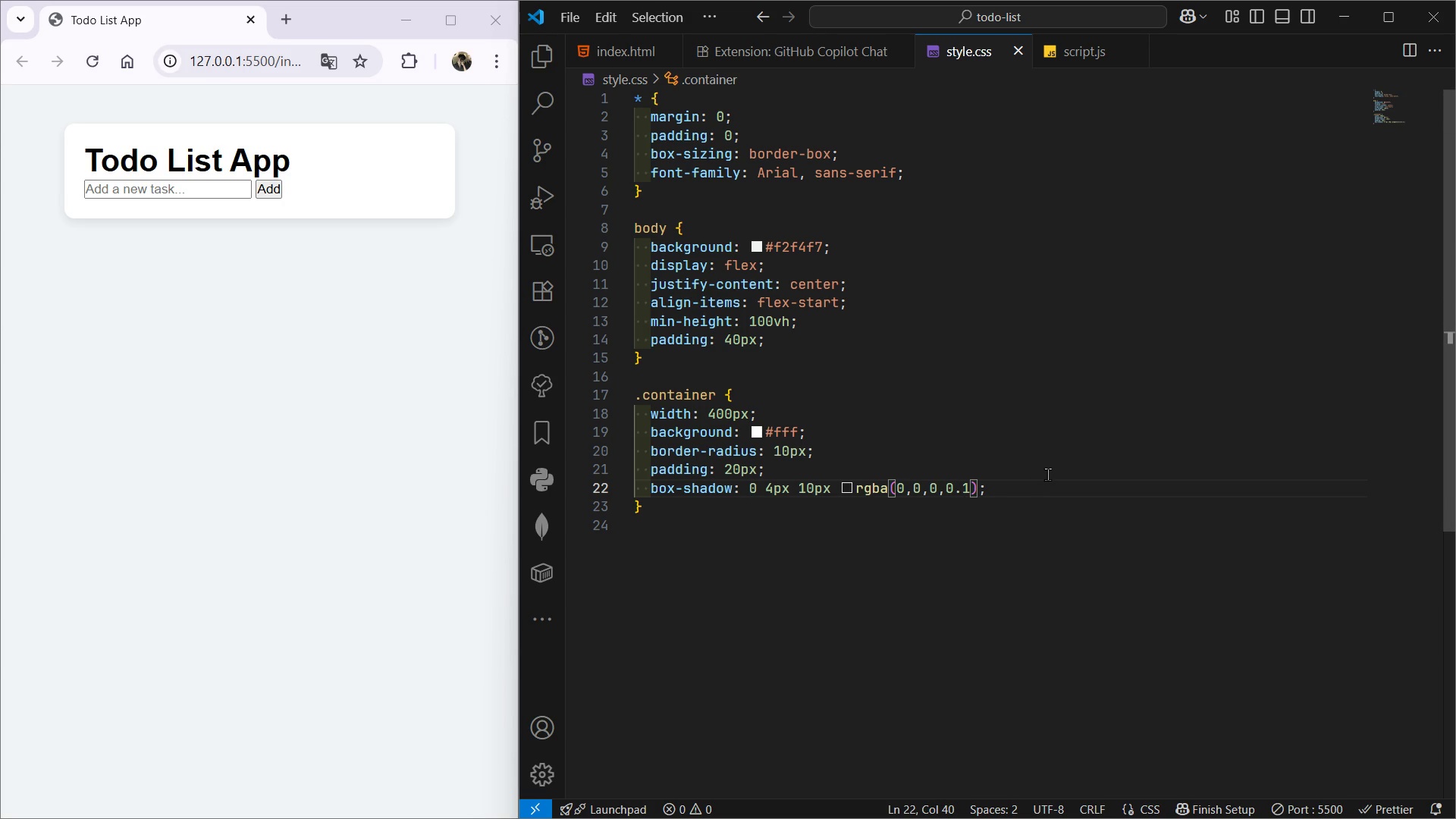 
wait(6.37)
 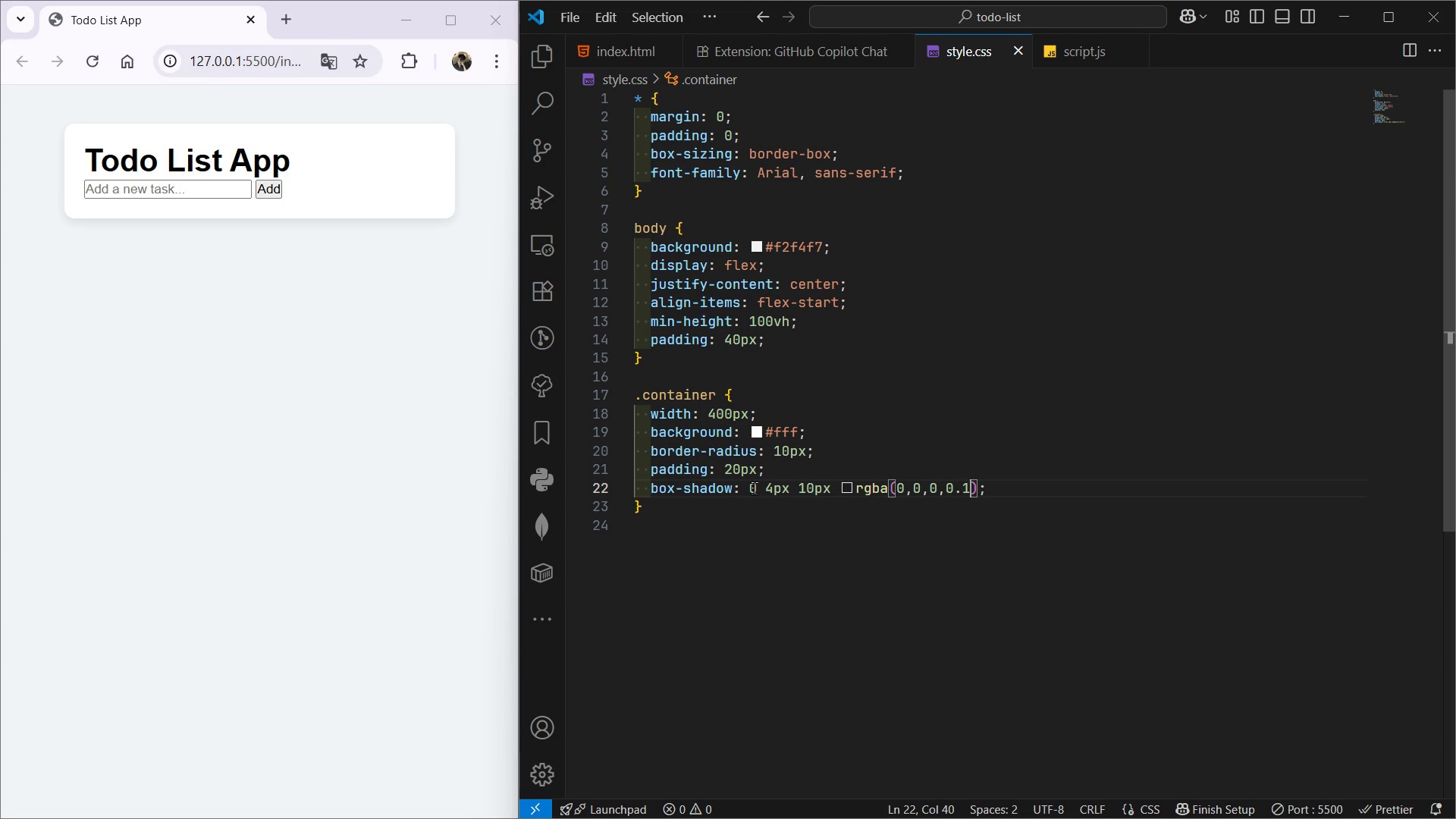 
left_click([671, 513])
 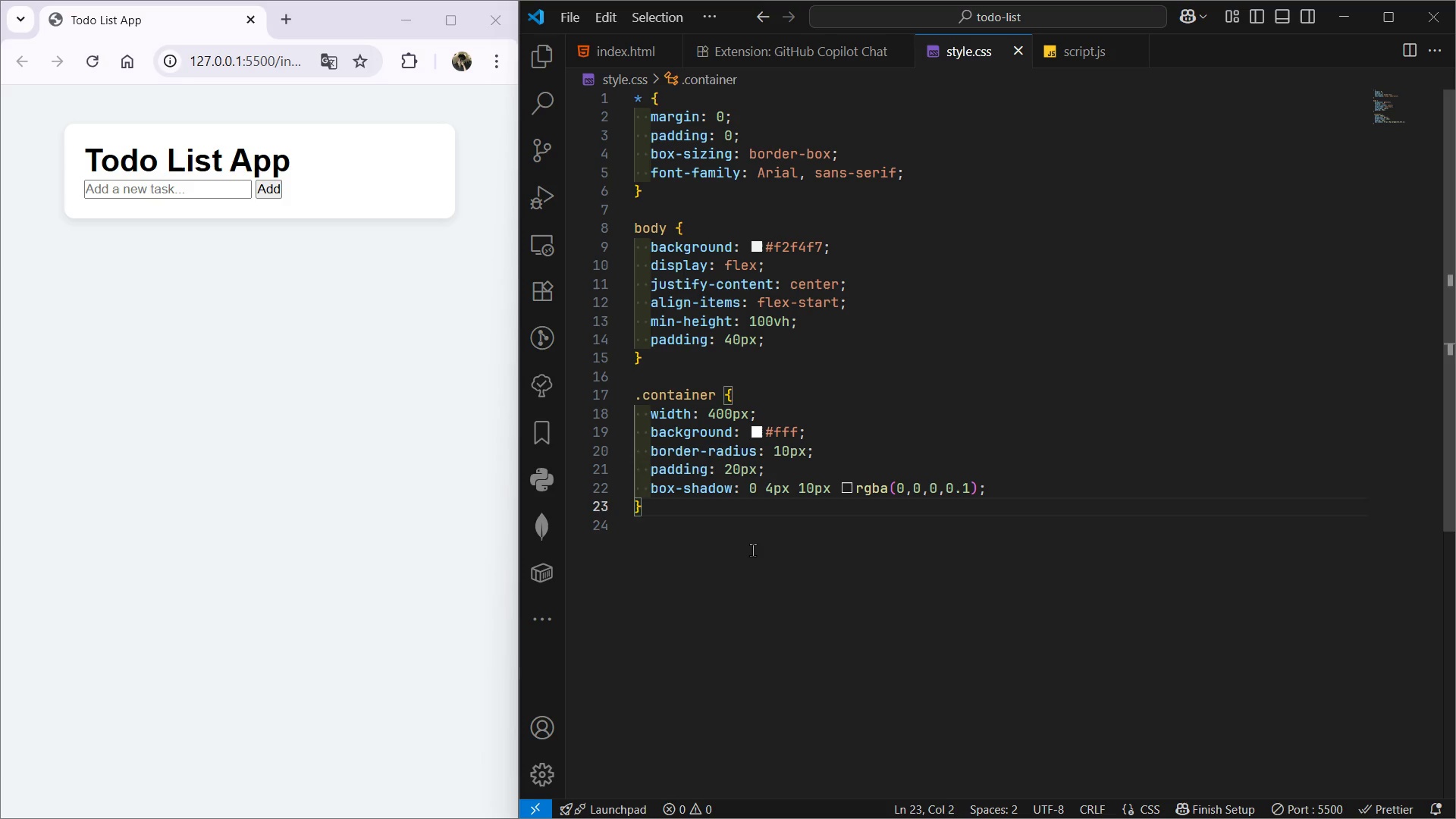 
key(Enter)
 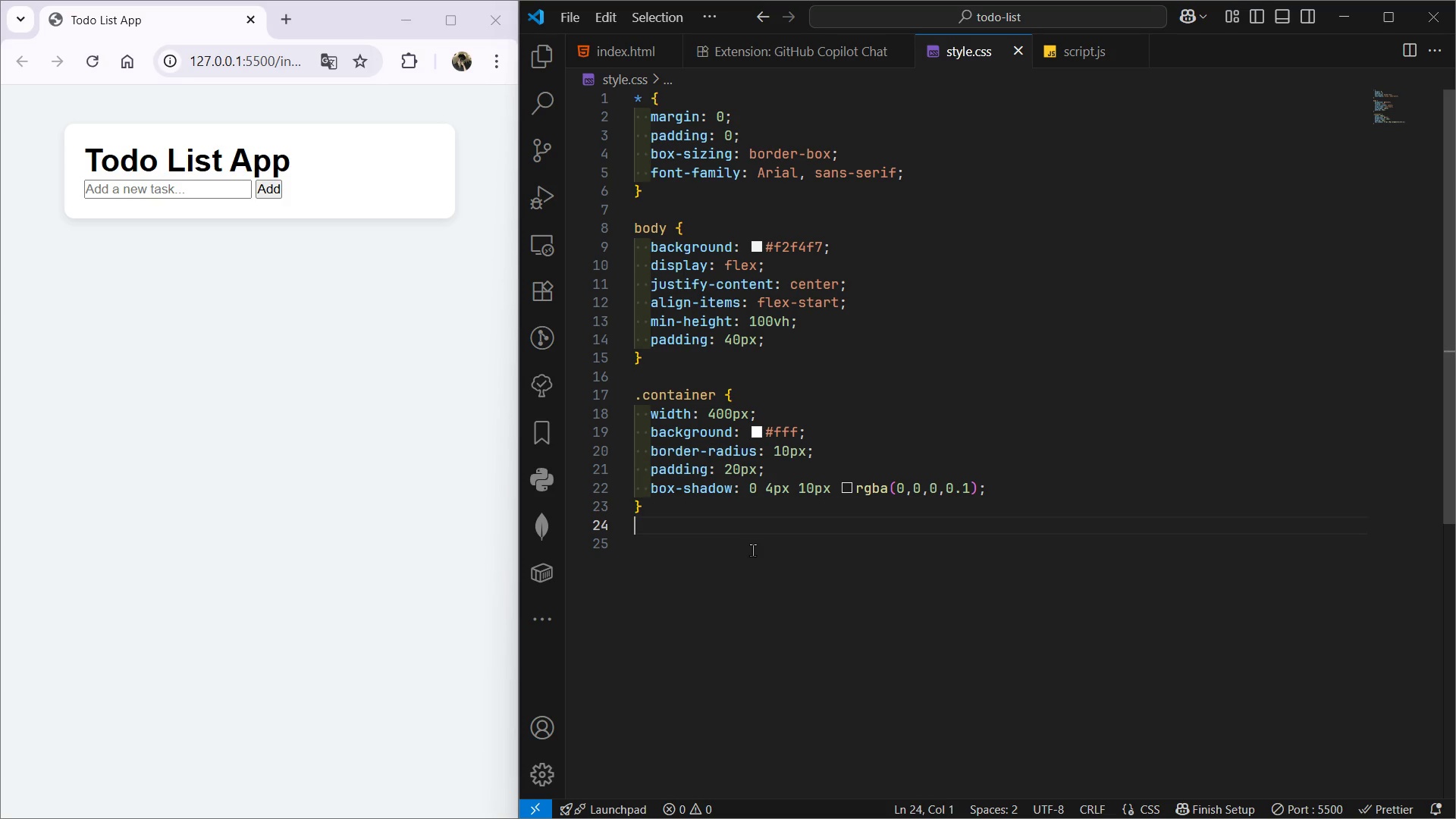 
key(Enter)
 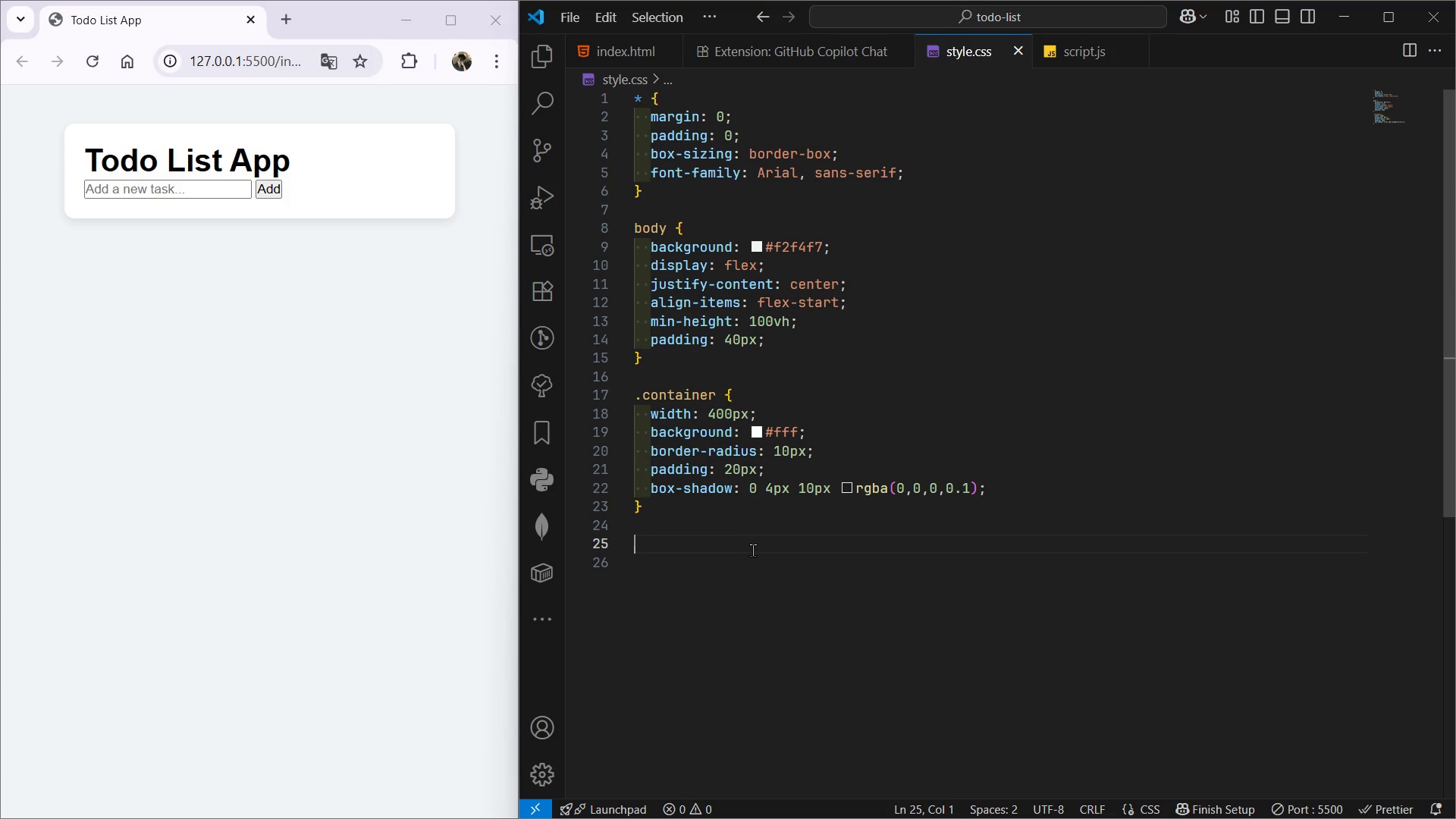 
type(h1 {)
 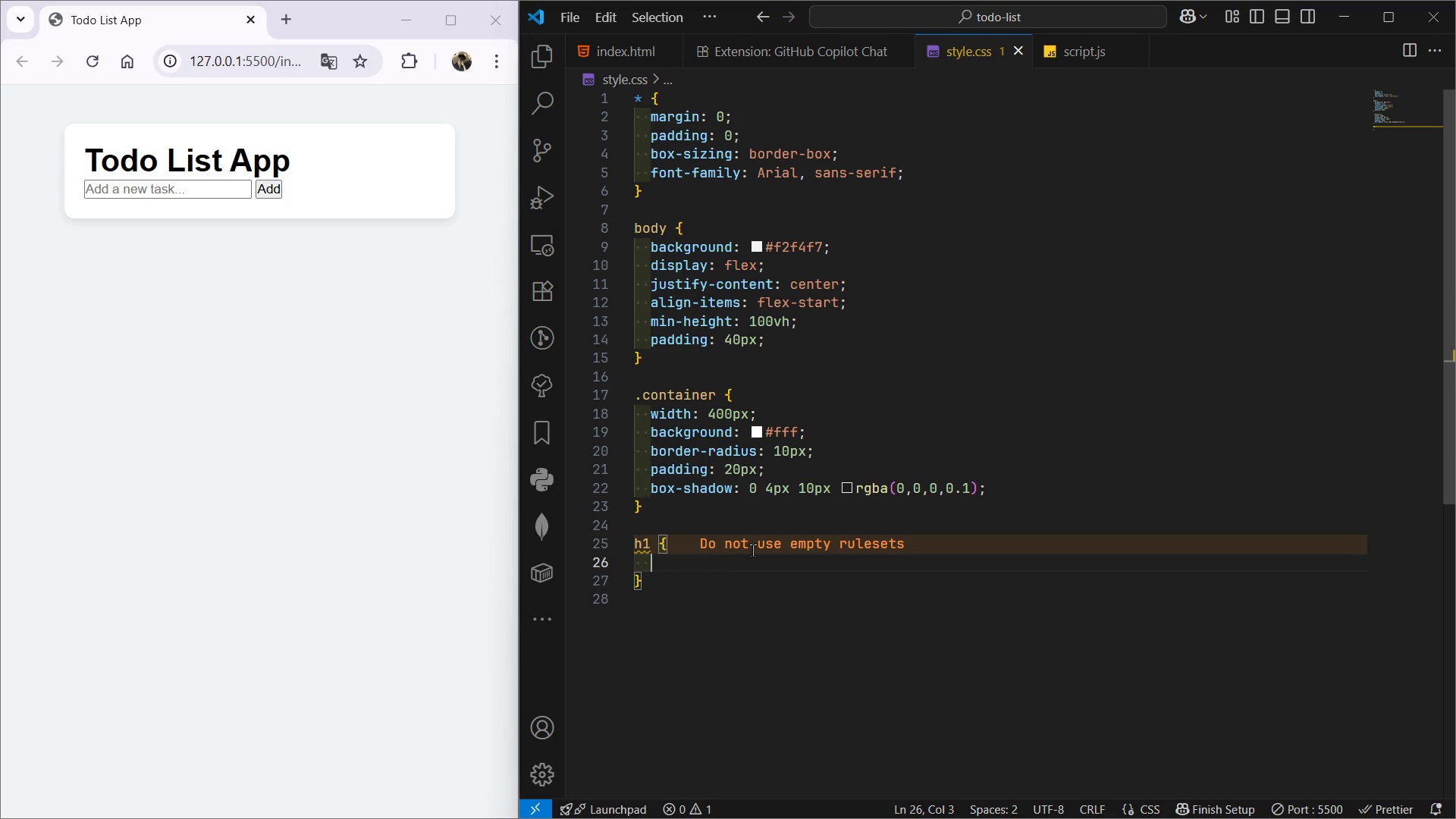 
 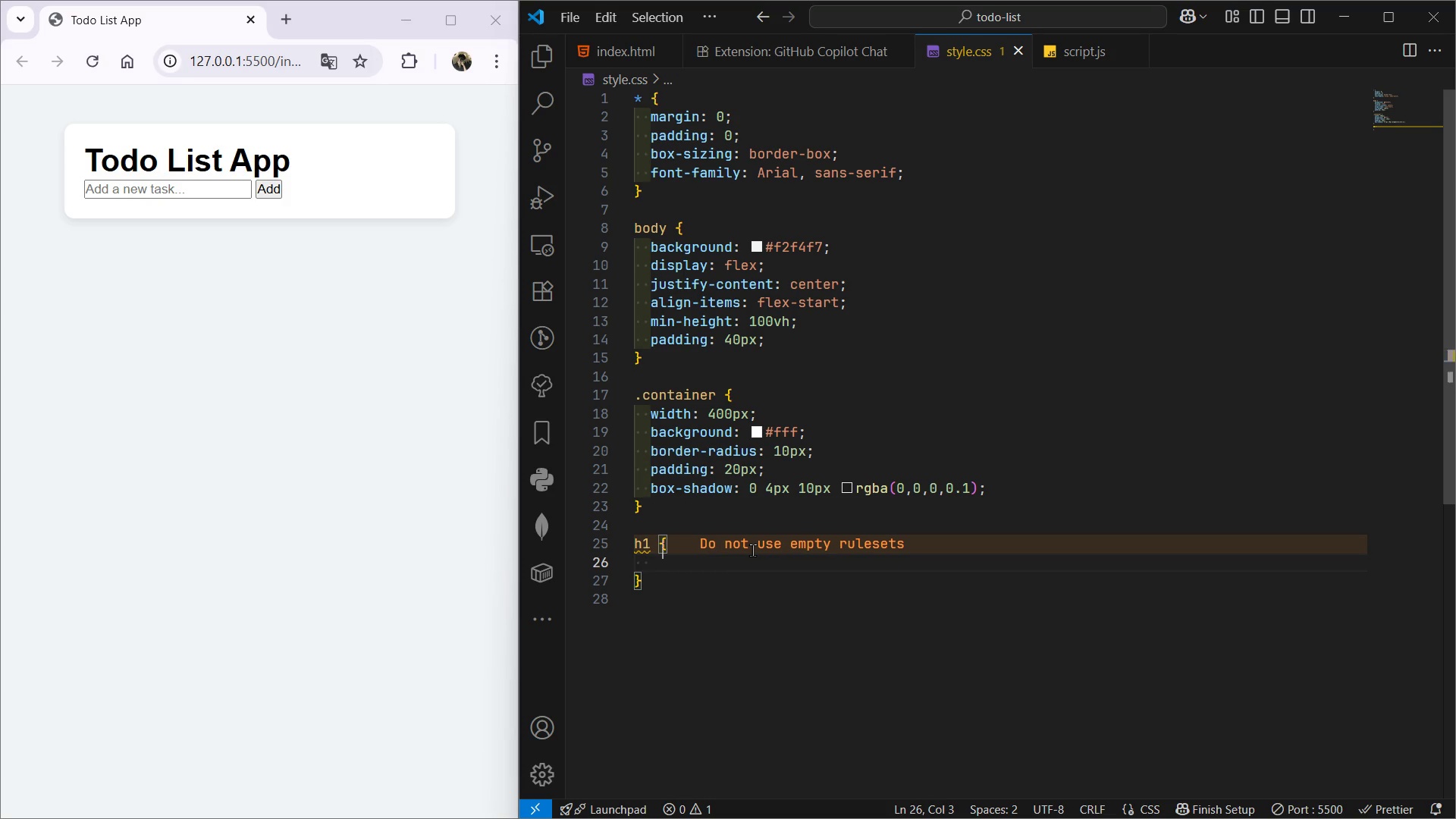 
key(Enter)
 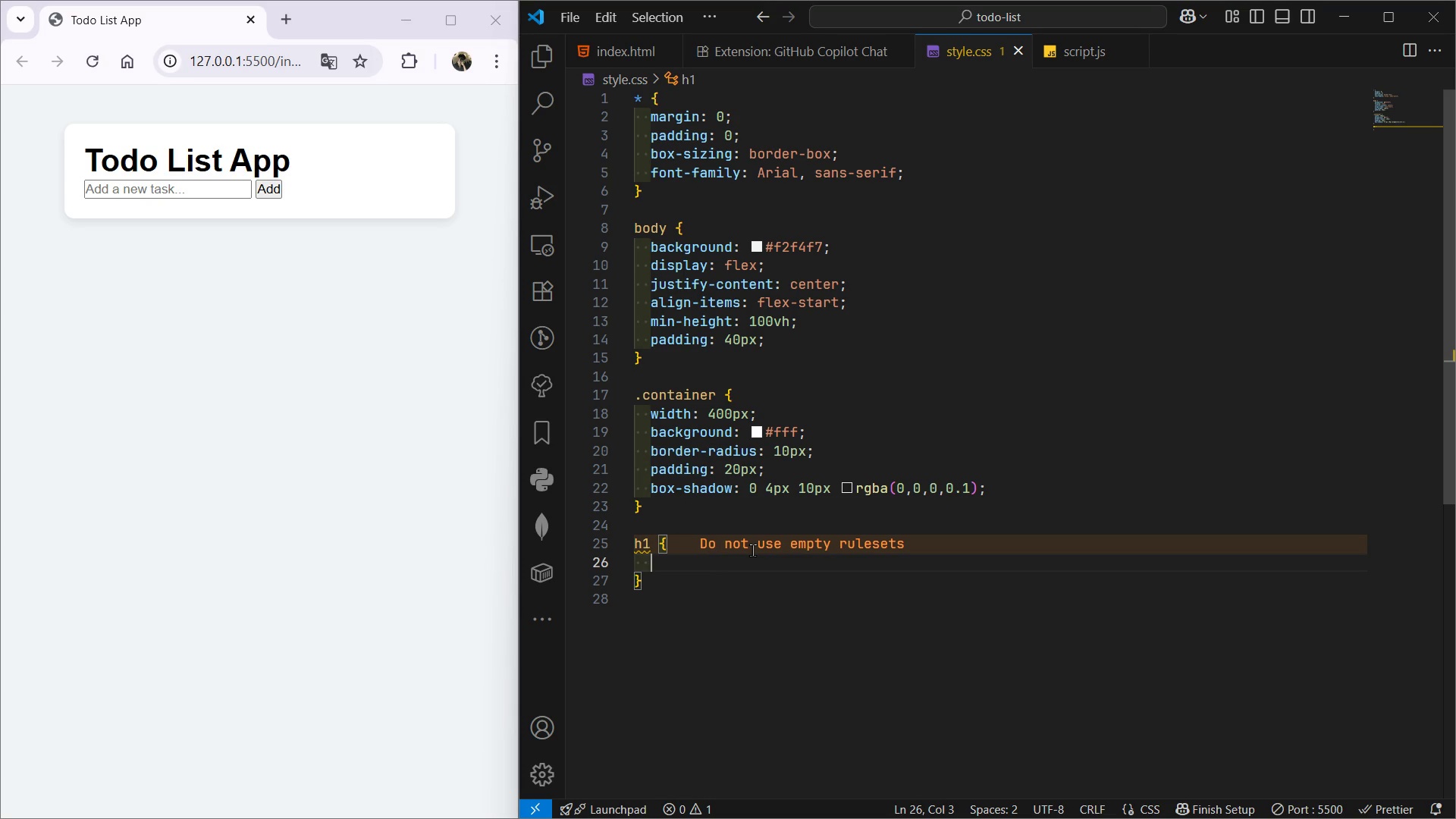 
type(tes)
key(Backspace)
type(xt-alig)
 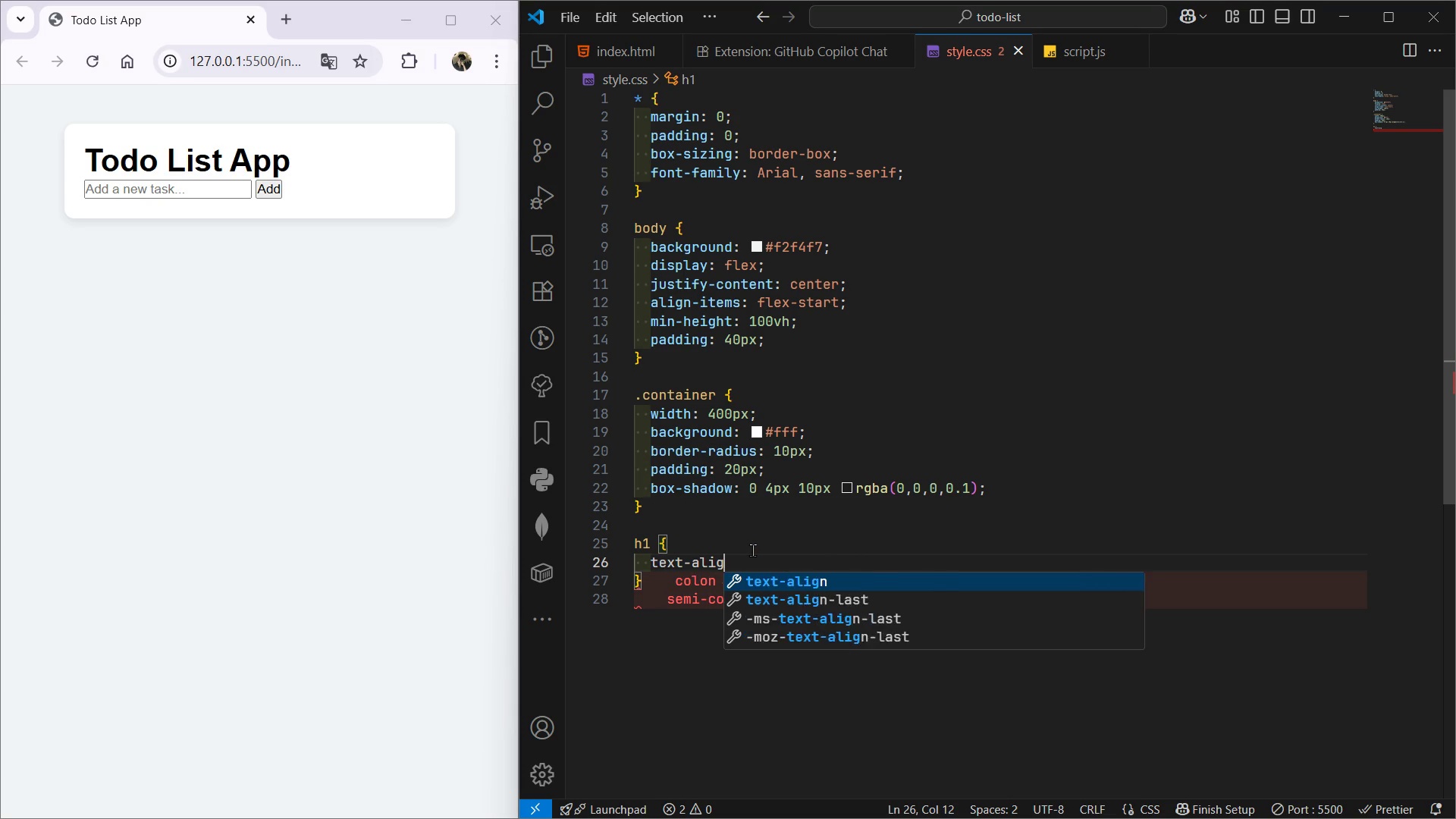 
key(Enter)
 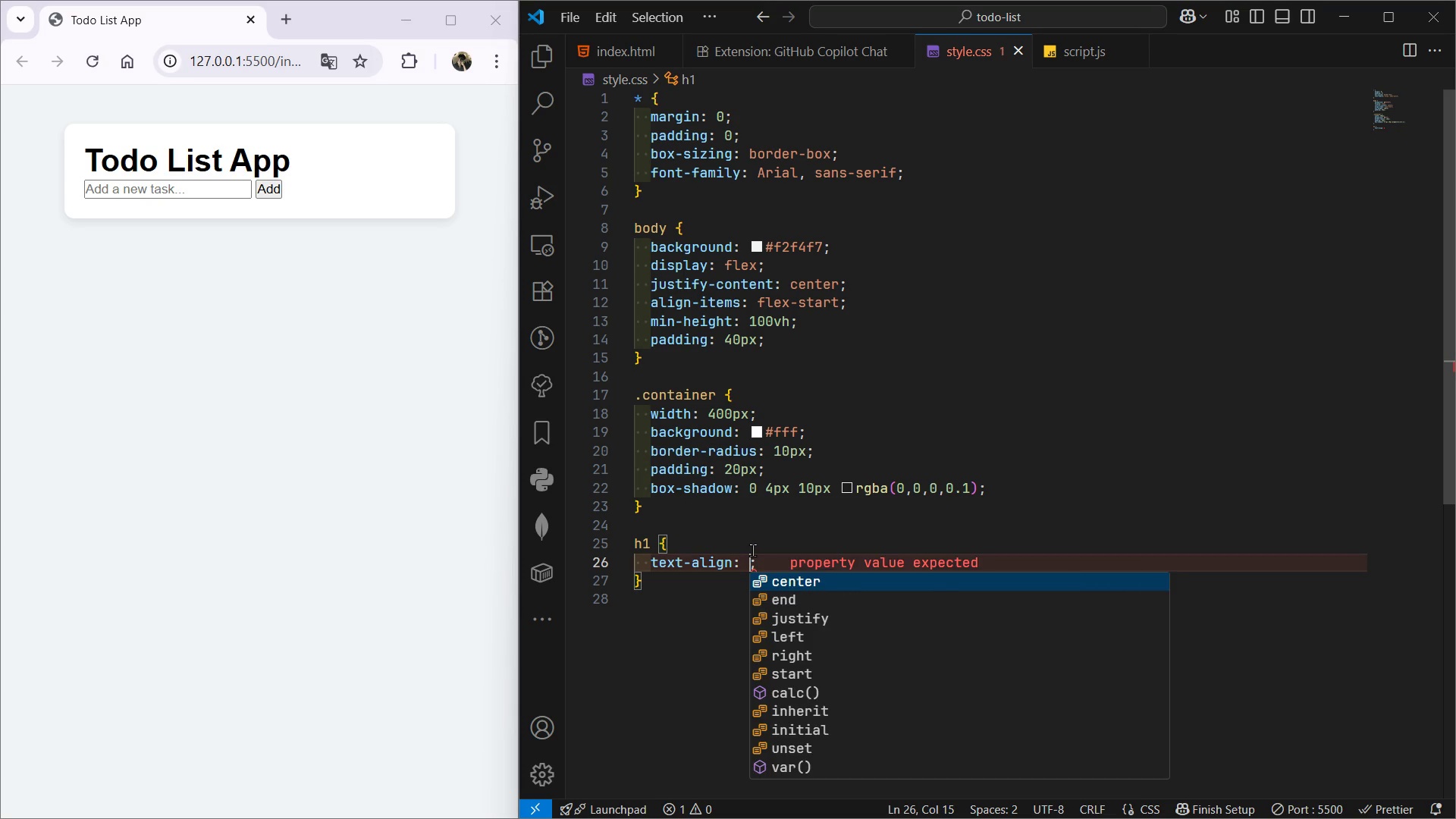 
type(center)
 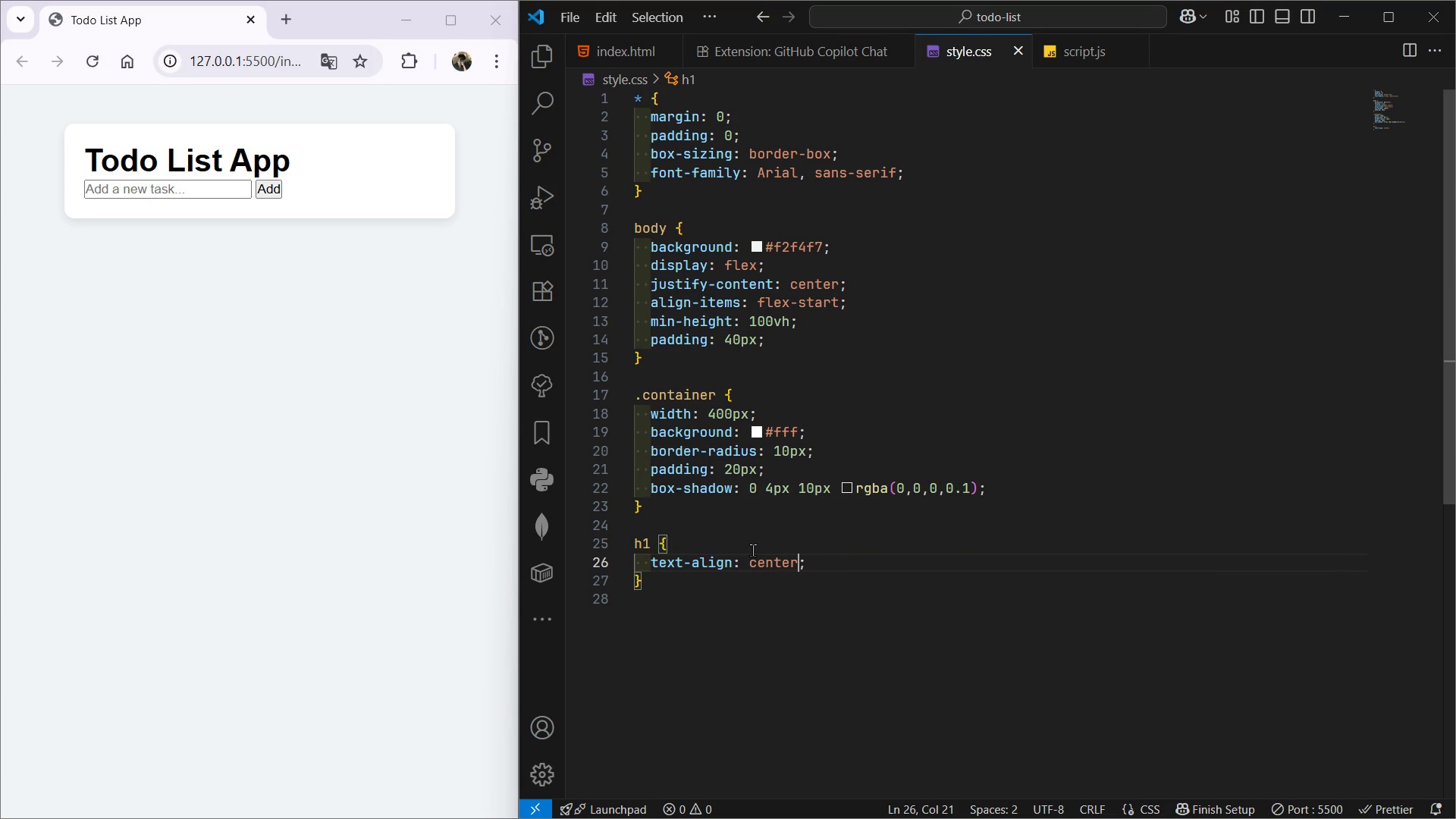 
key(Enter)
 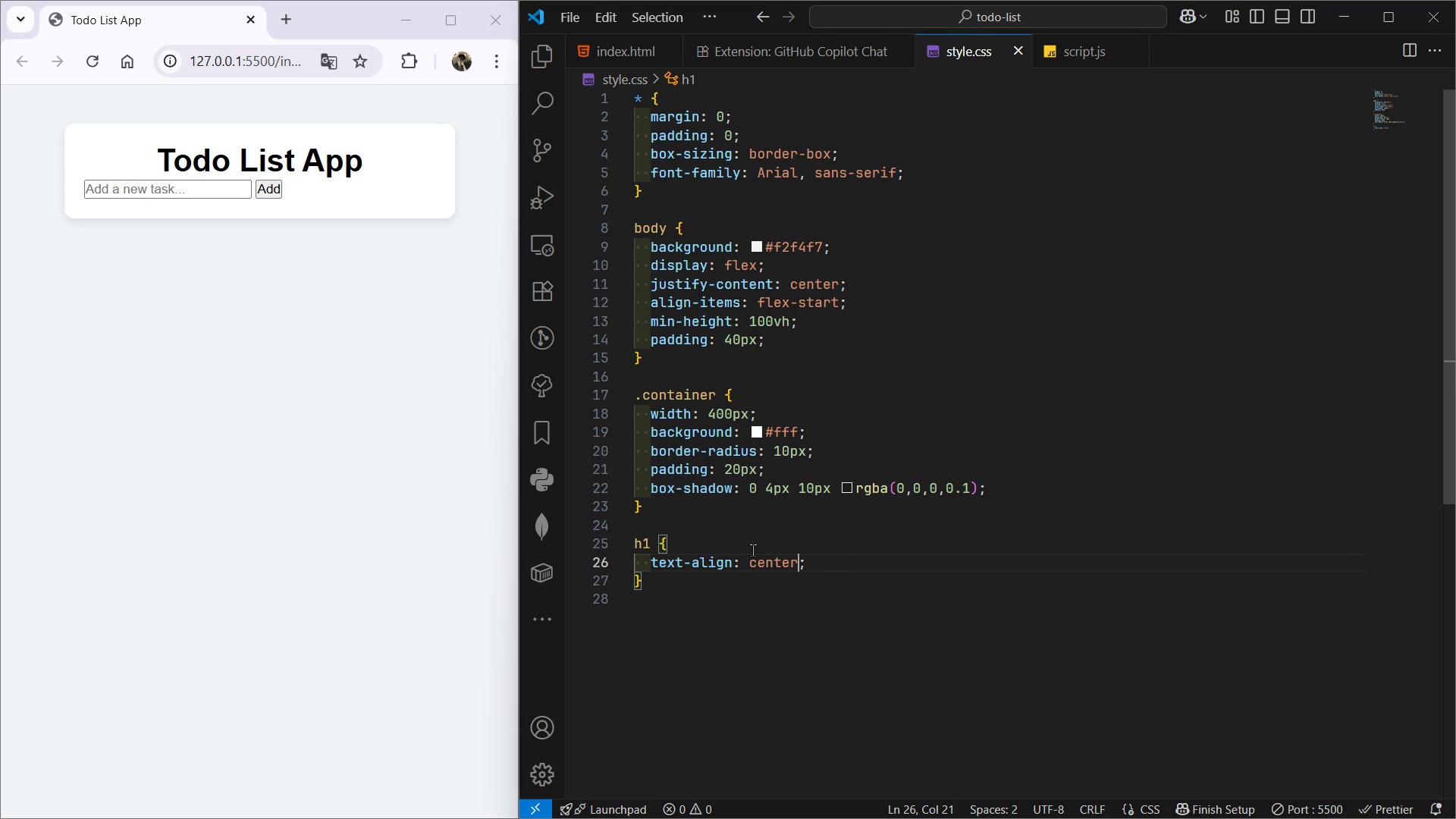 
key(ArrowRight)
 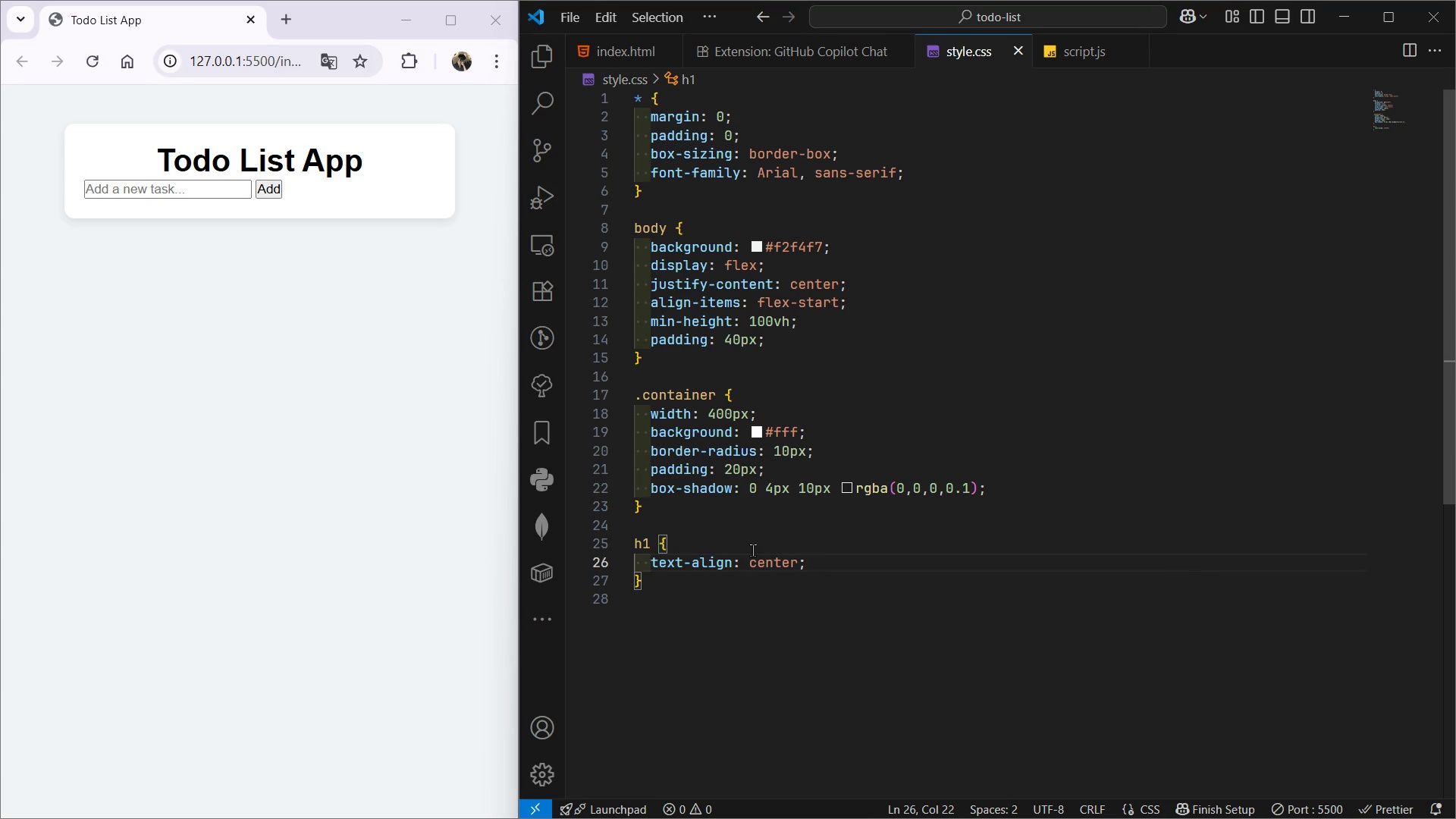 
key(Enter)
 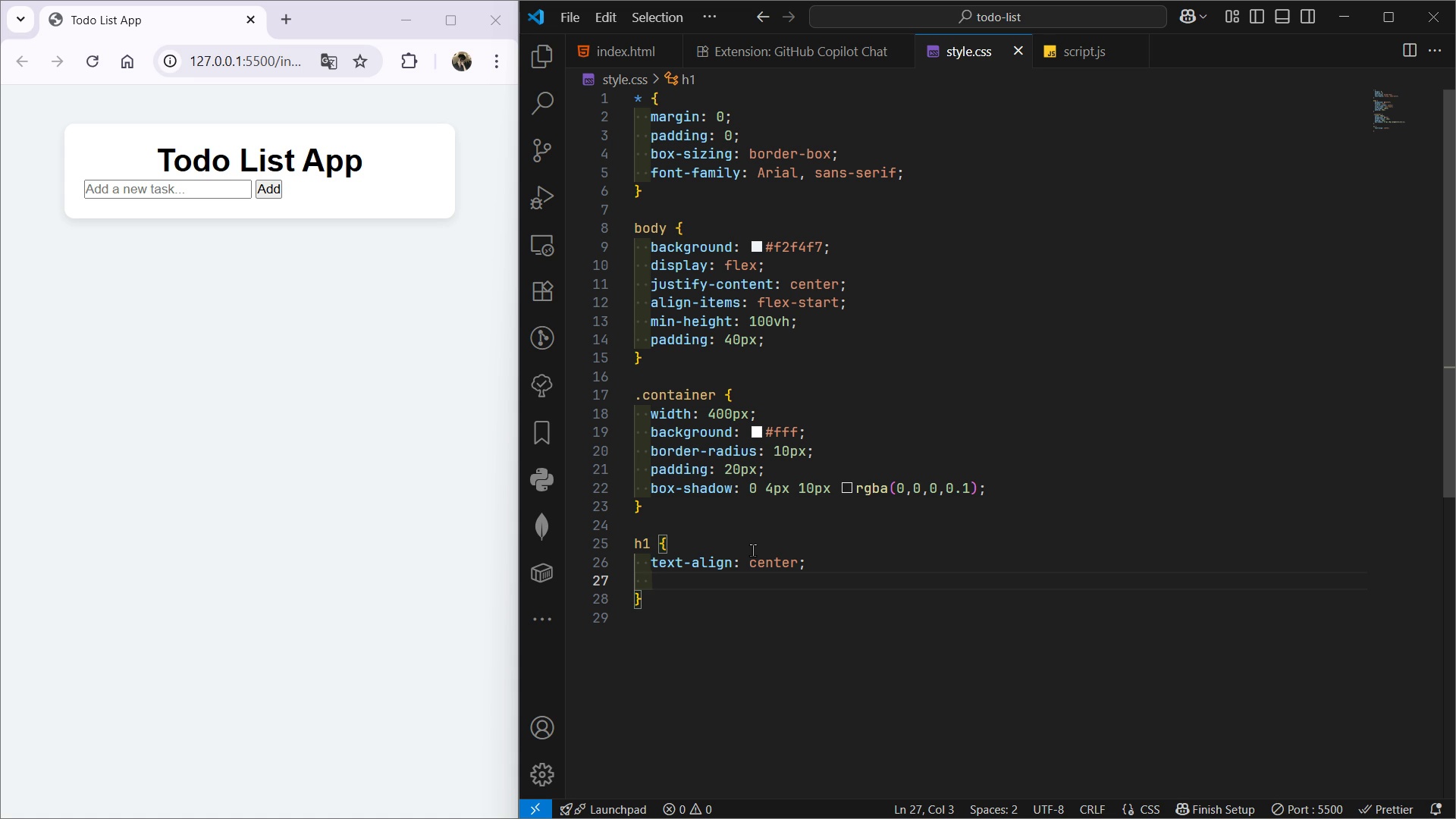 
type(margin-bu)
 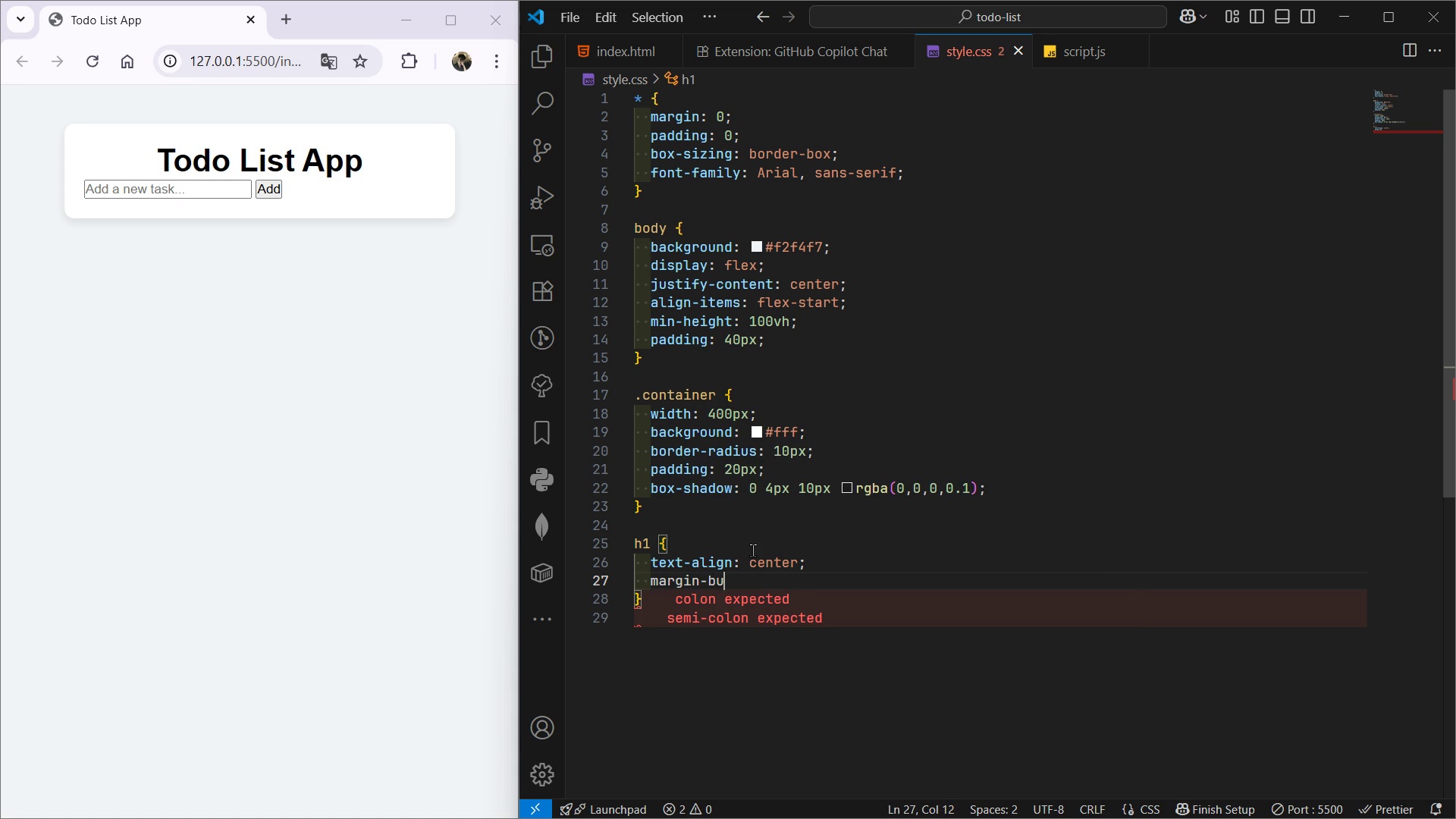 
key(Enter)
 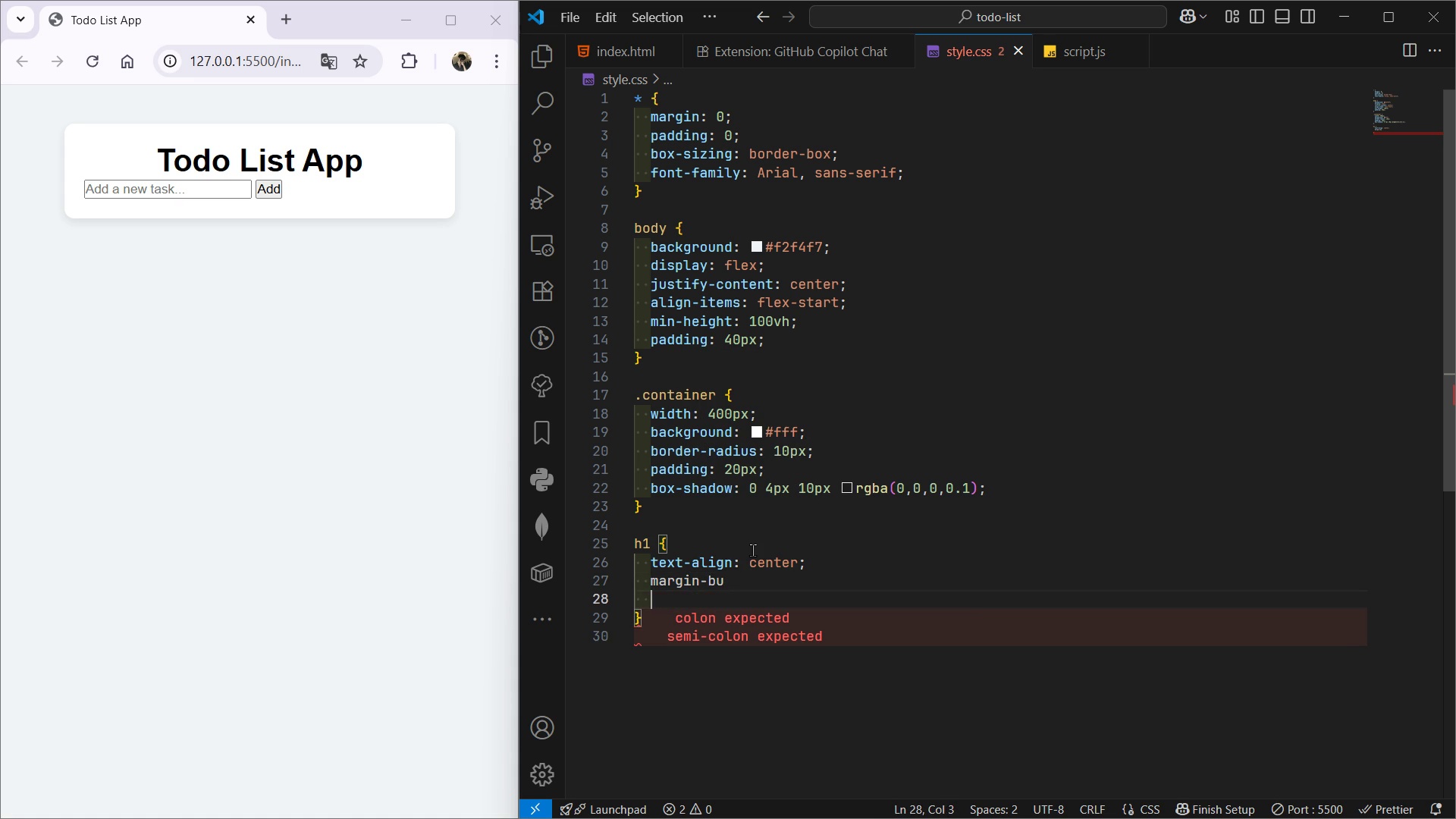 
key(Backspace)
key(Backspace)
key(Backspace)
key(Backspace)
key(Backspace)
key(Backspace)
type(n-bo)
 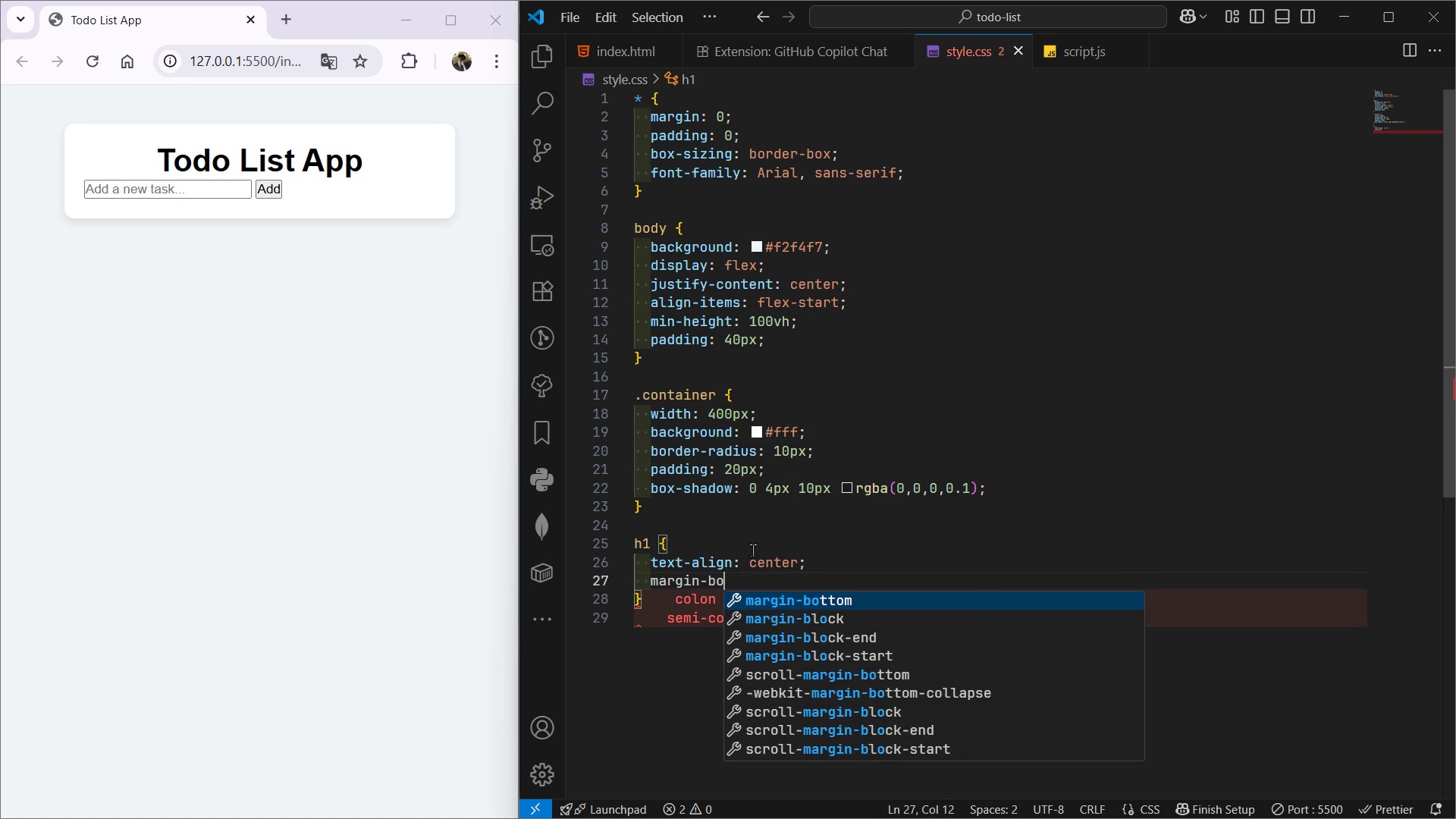 
key(Enter)
 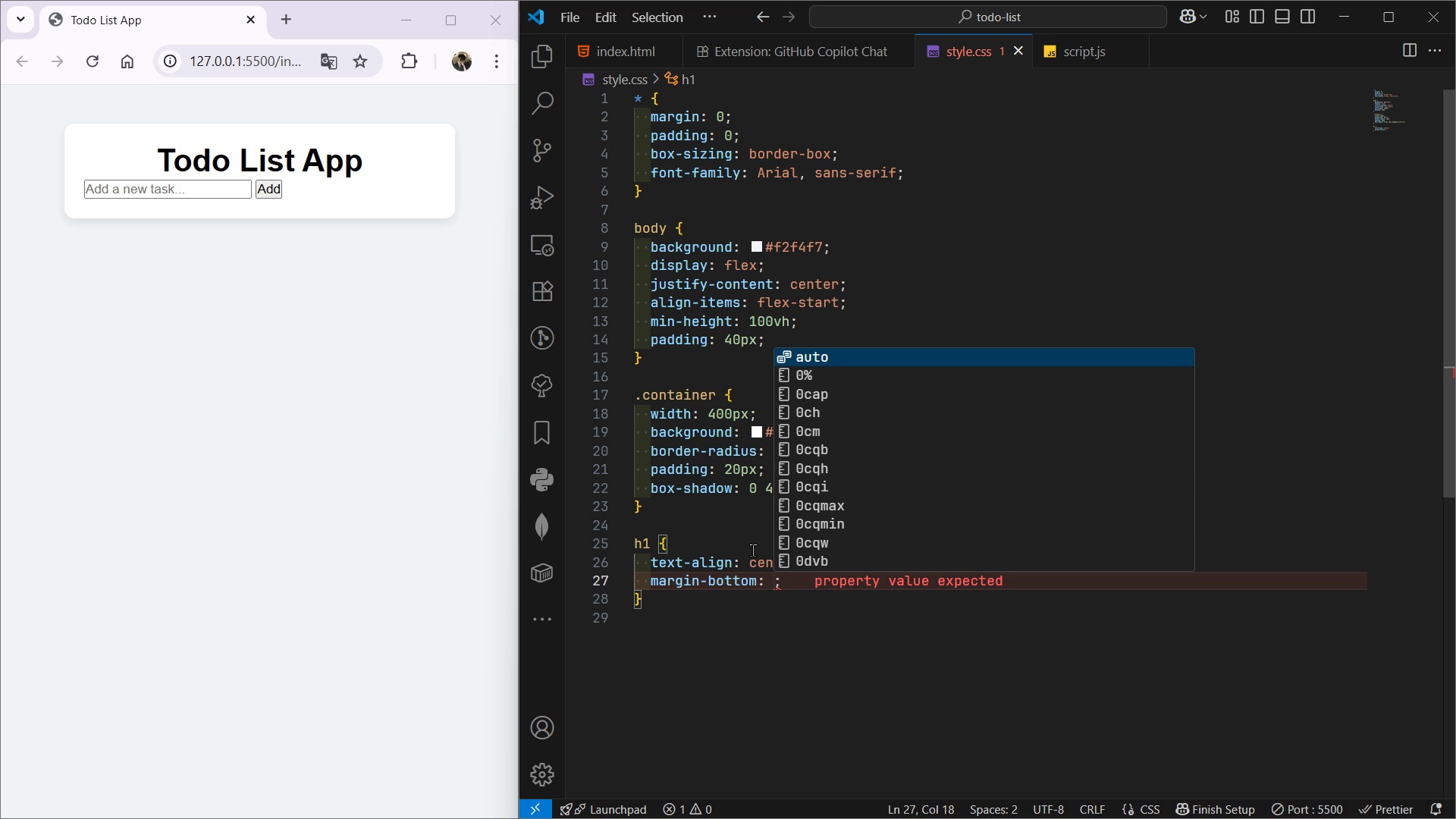 
type(20px)
 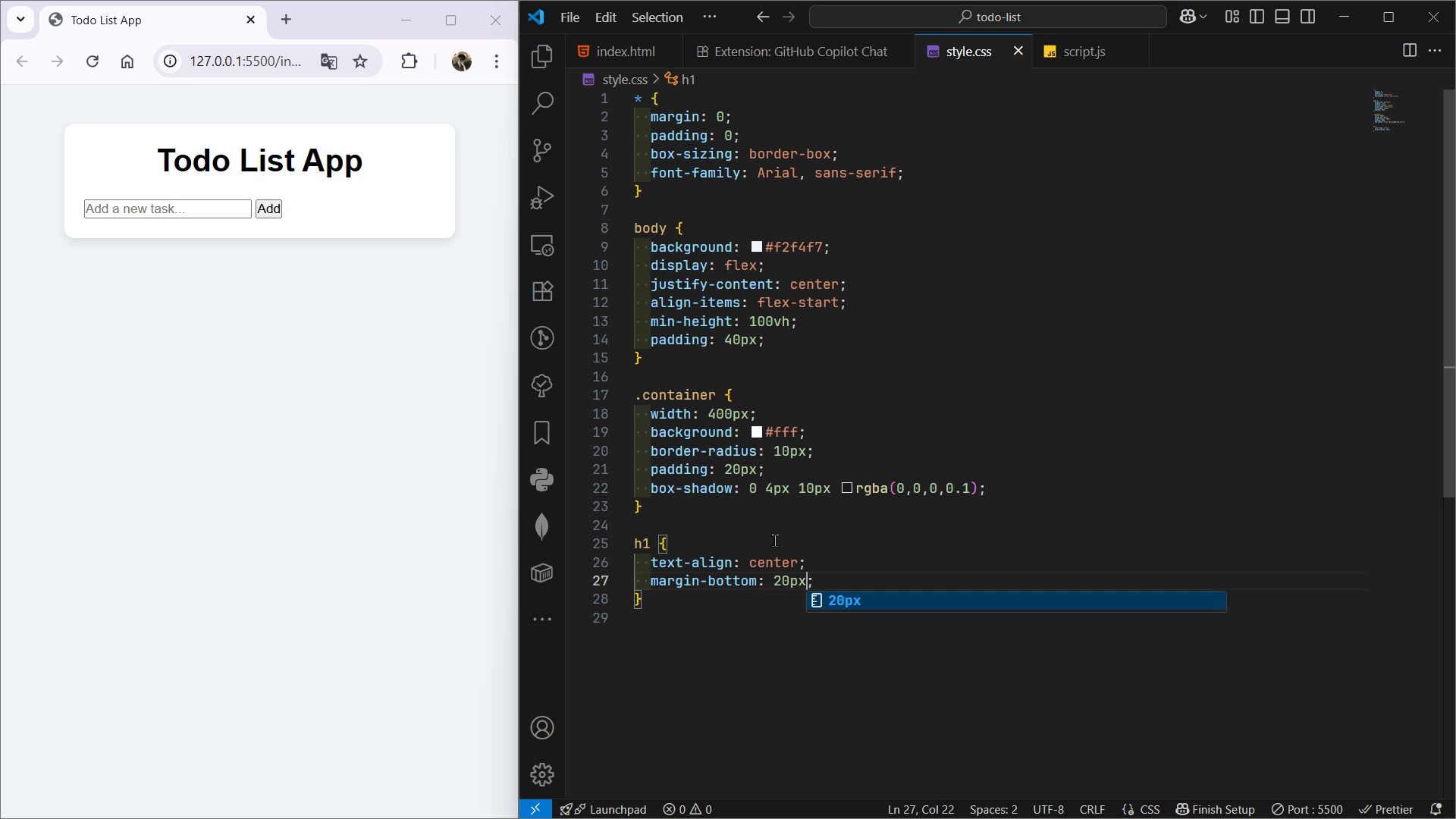 
scroll: coordinate [752, 538], scroll_direction: down, amount: 2.0
 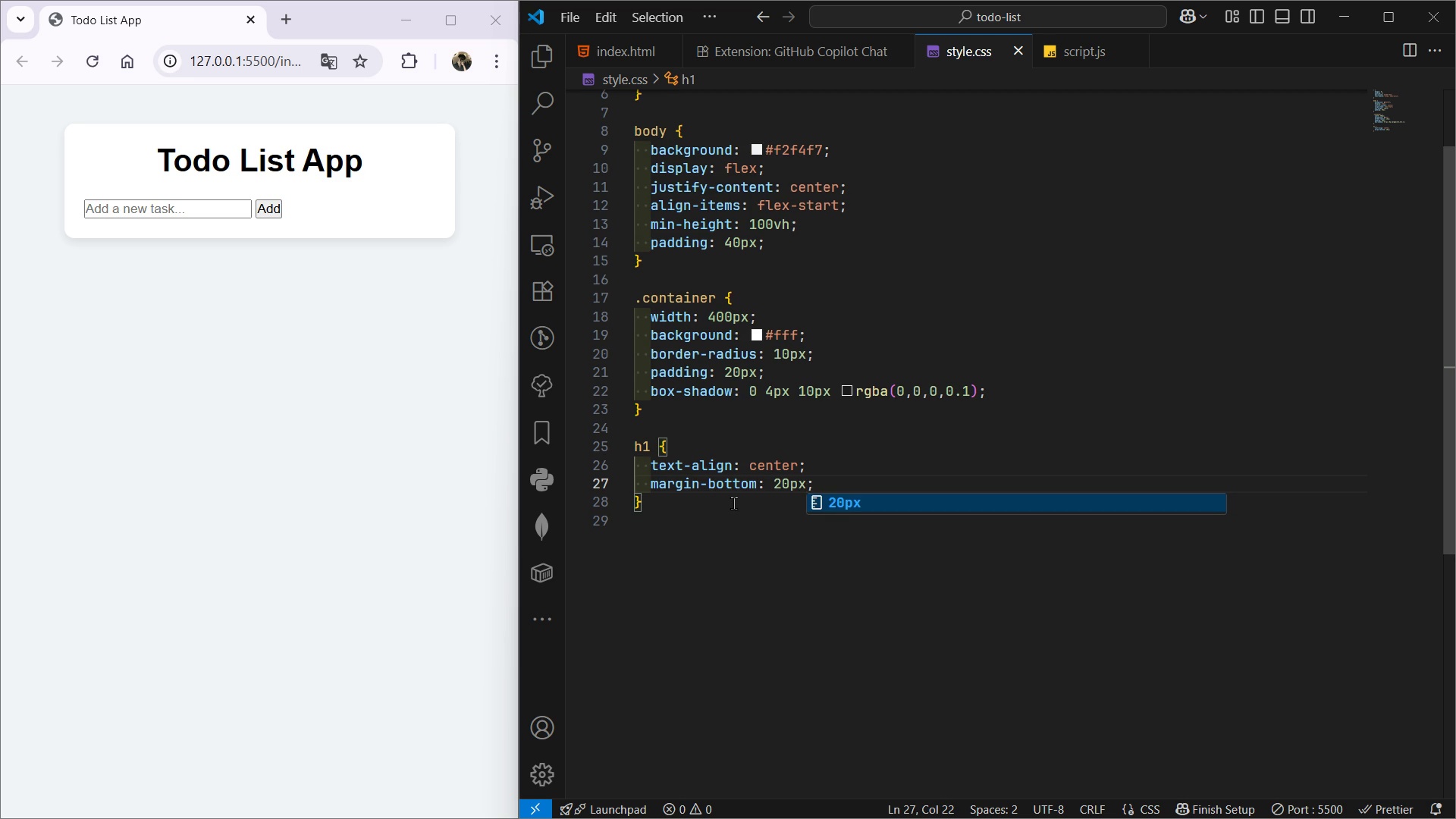 
wait(8.11)
 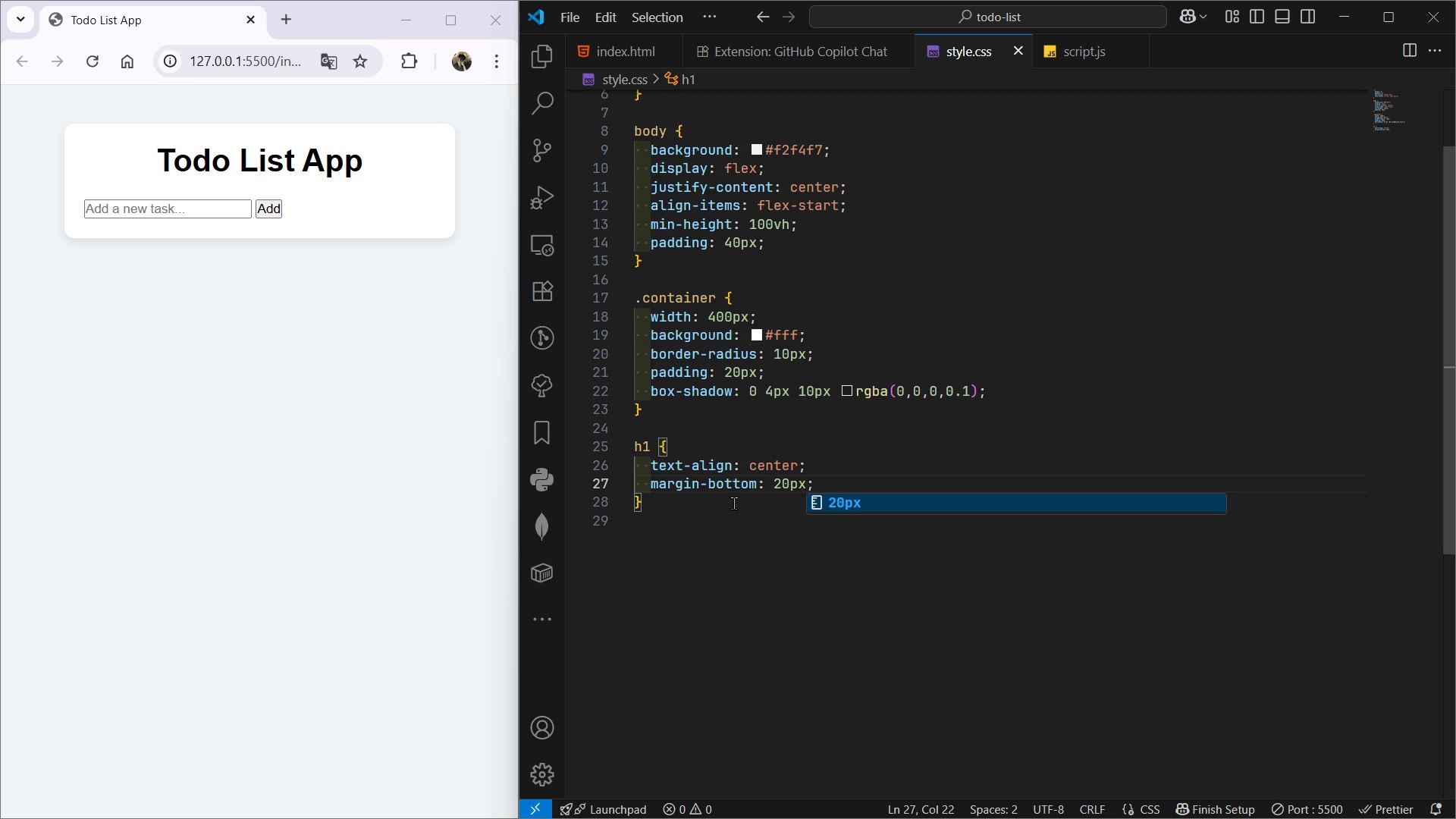 
left_click([752, 510])
 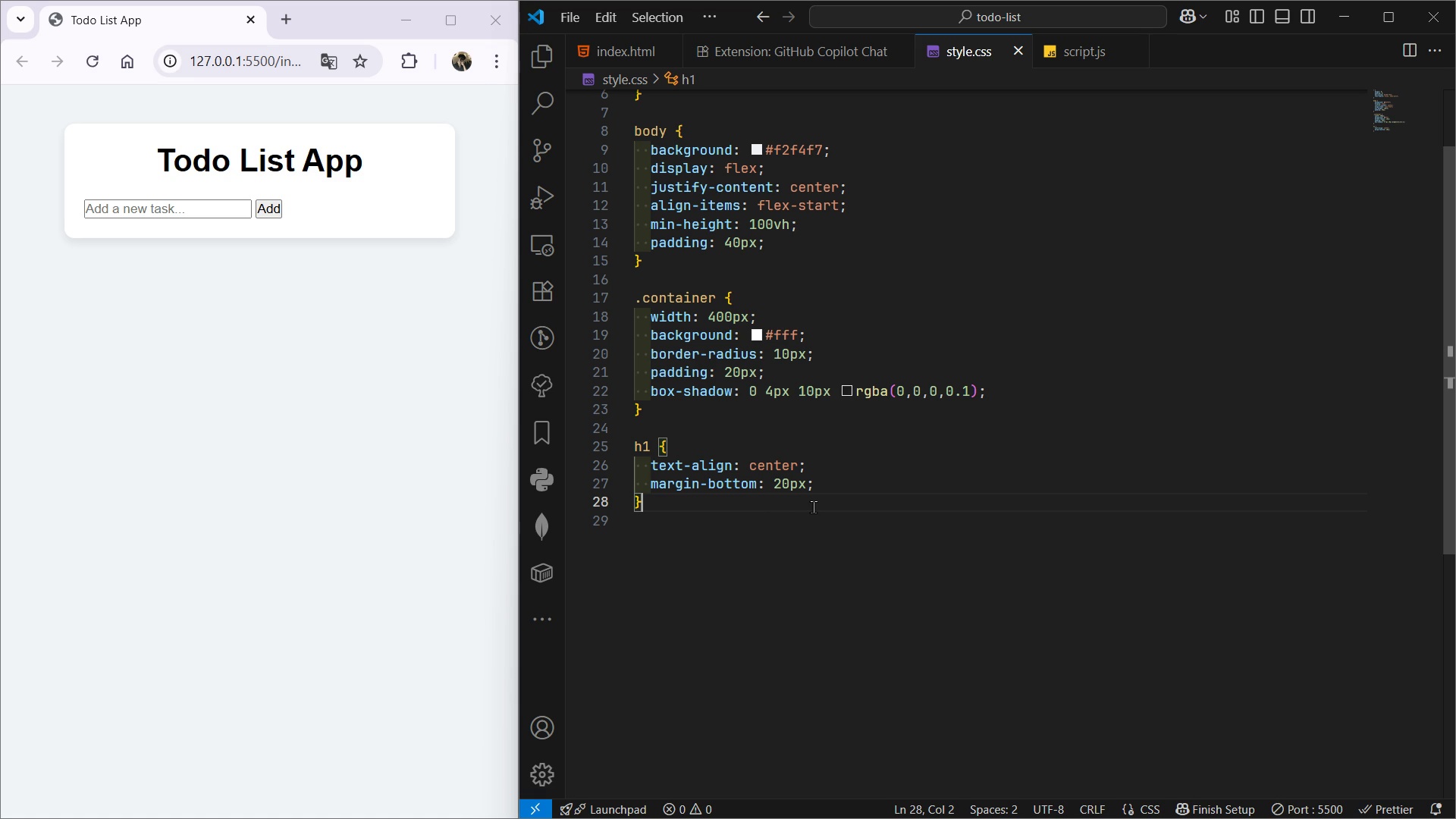 
wait(11.37)
 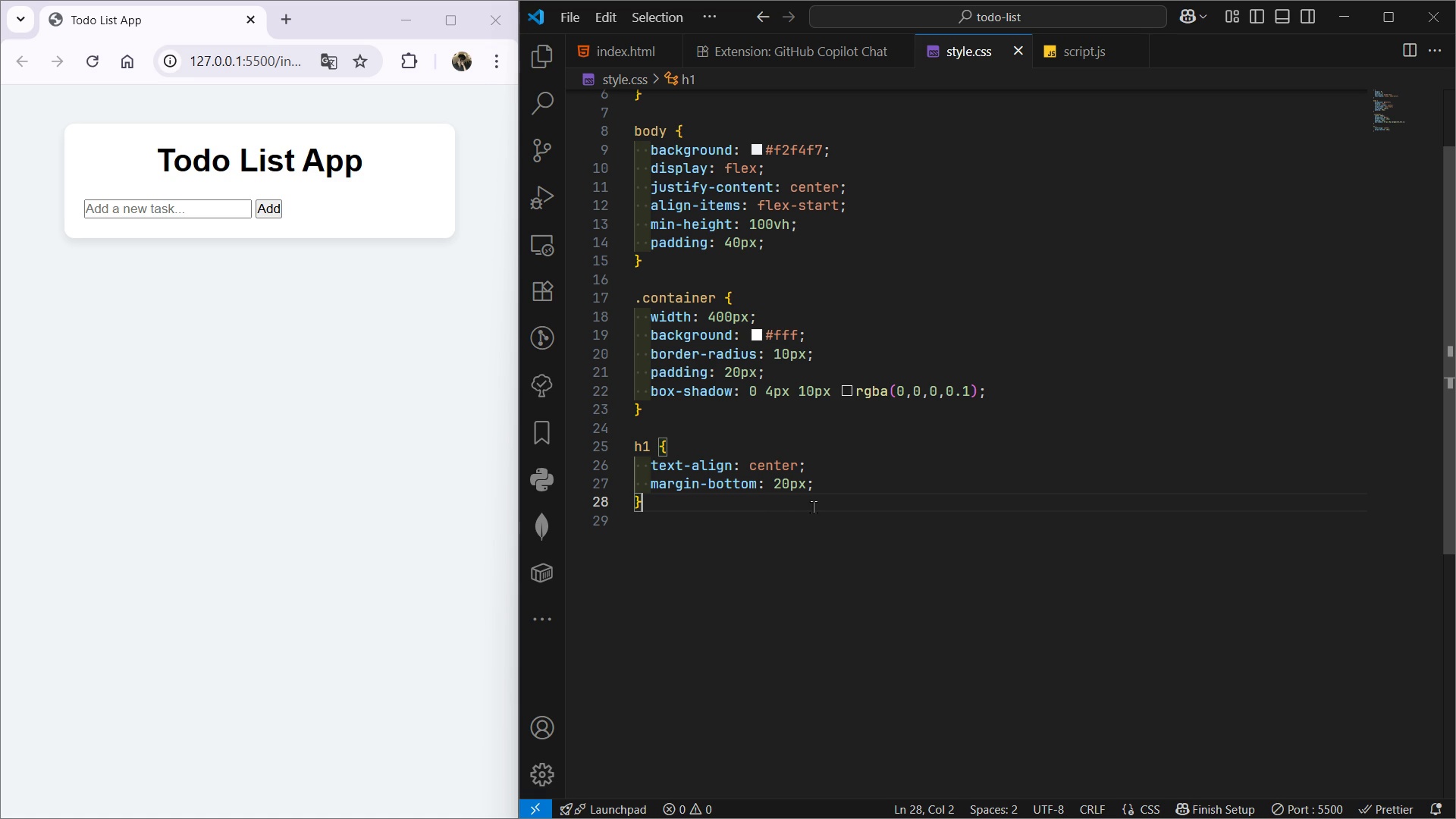 
left_click([855, 482])
 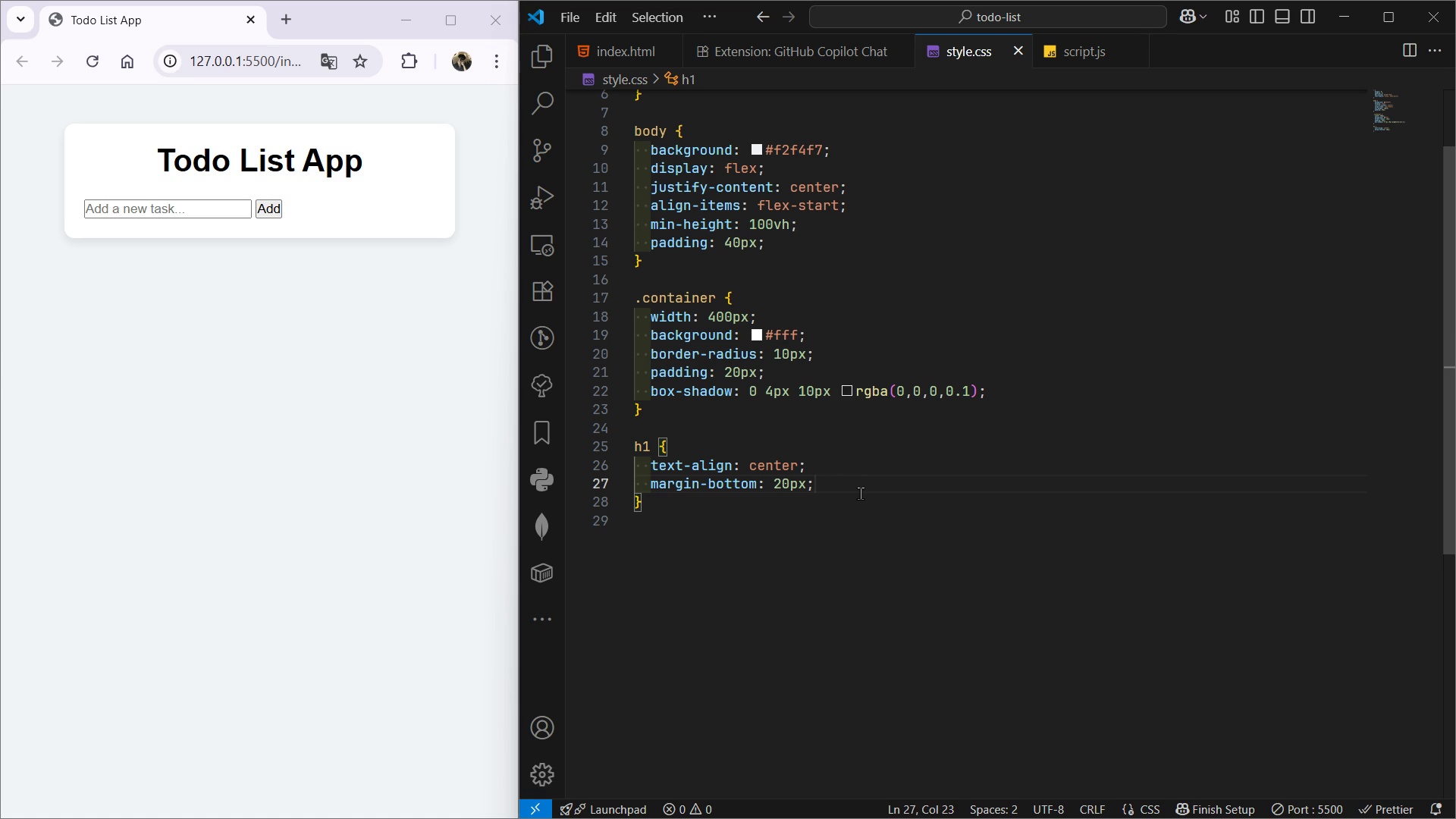 
key(Enter)
 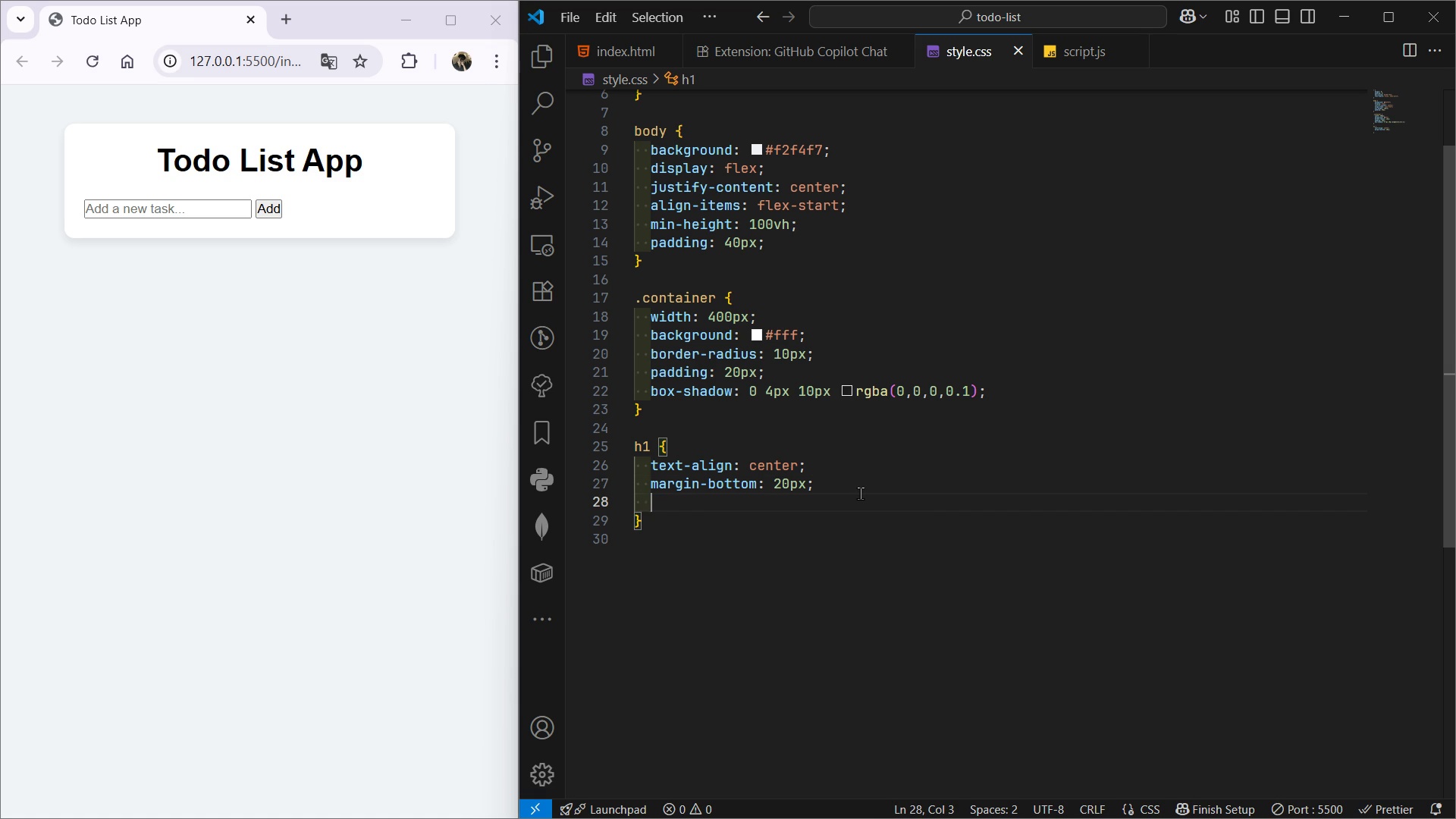 
type(colo)
 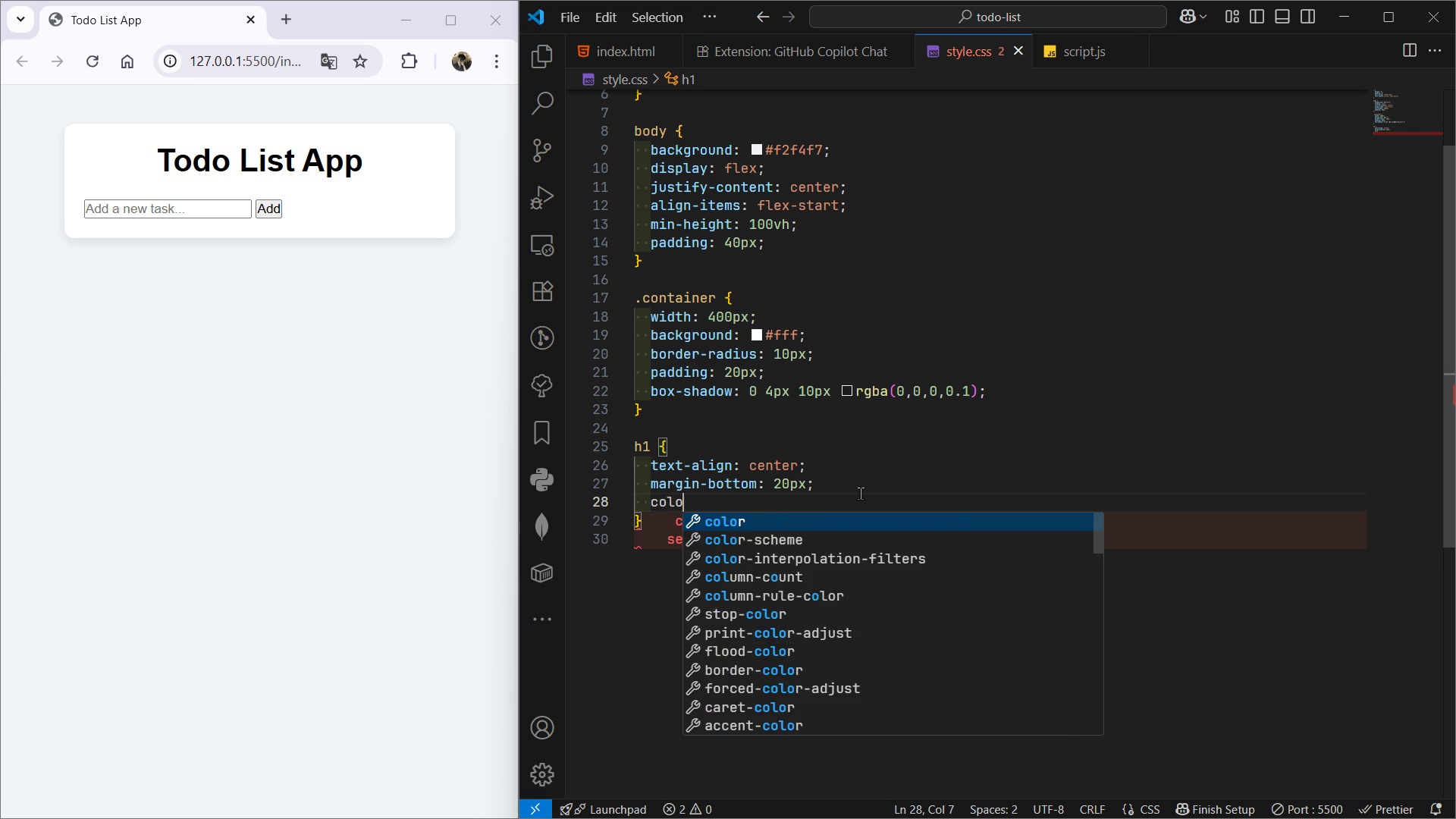 
key(Enter)
 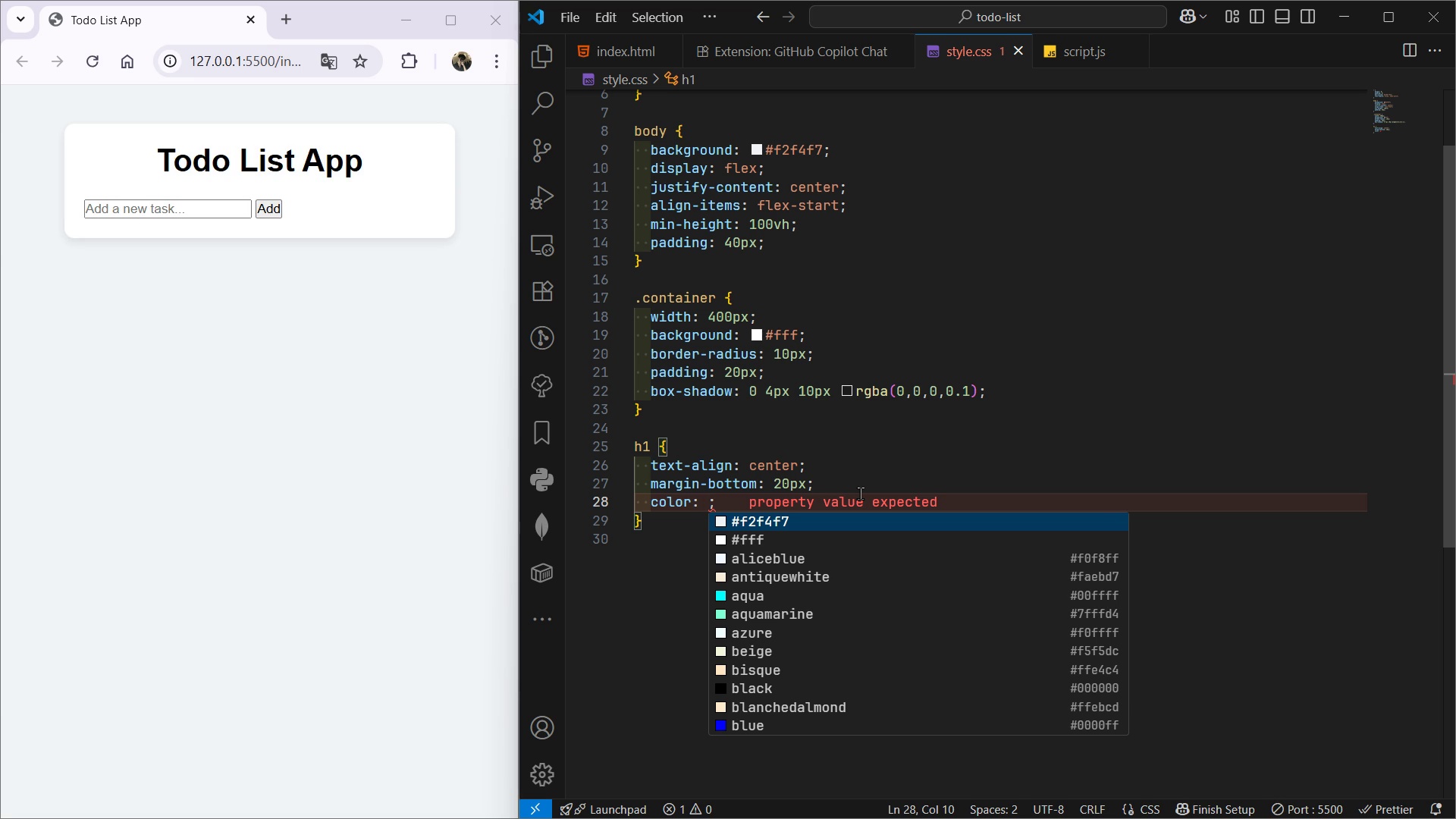 
type(#333)
 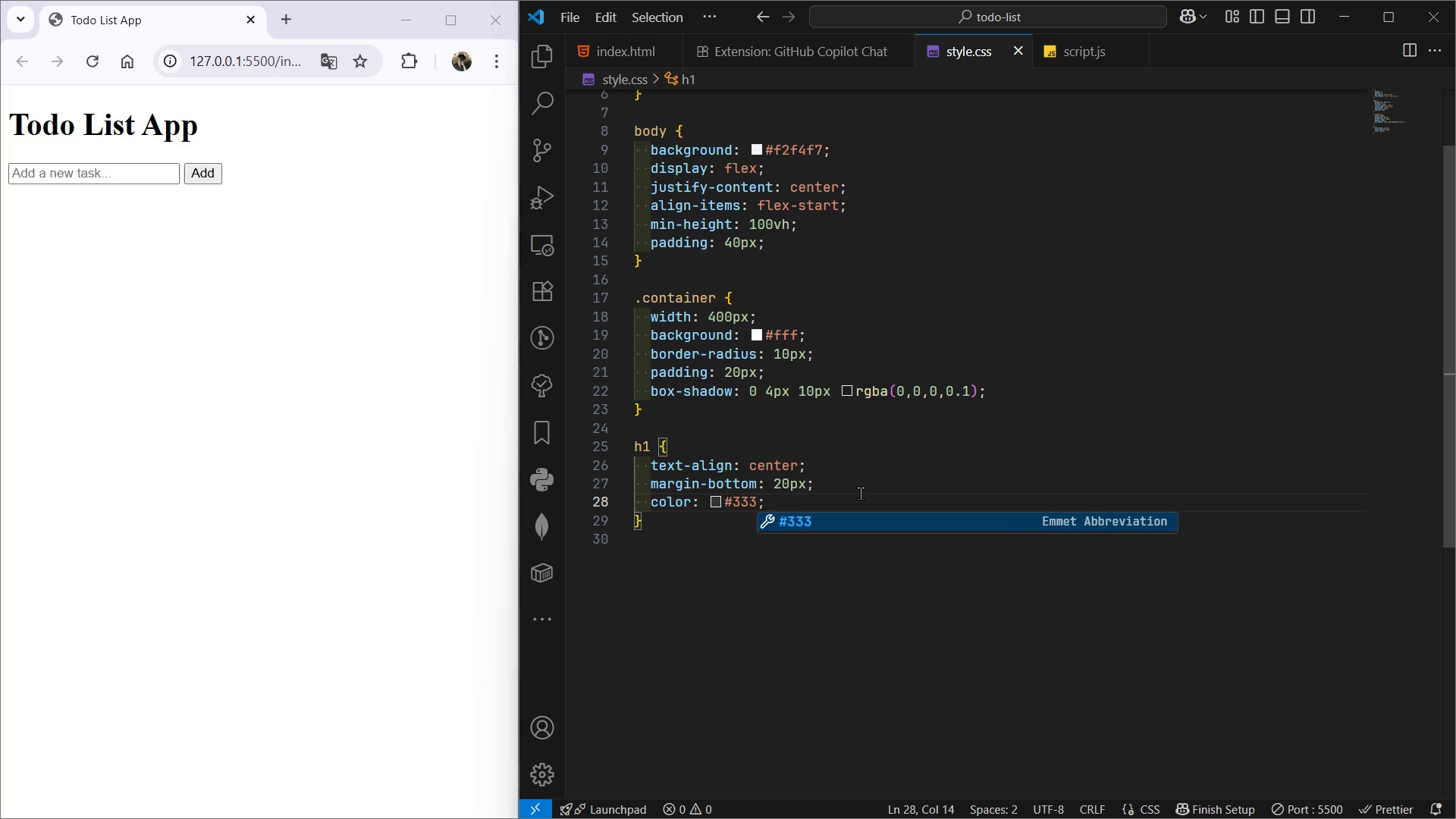 
key(ArrowRight)
 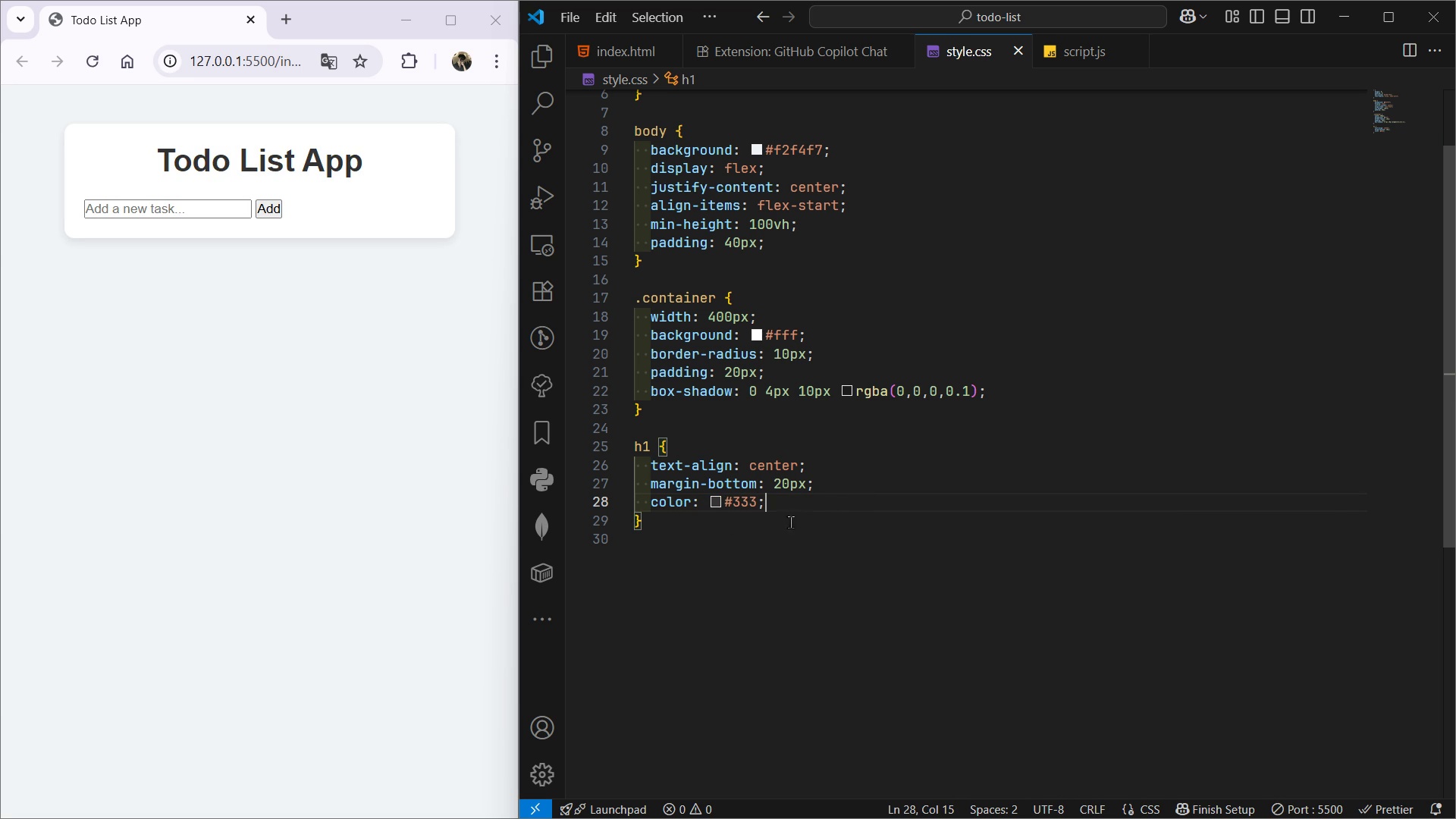 
left_click([708, 521])
 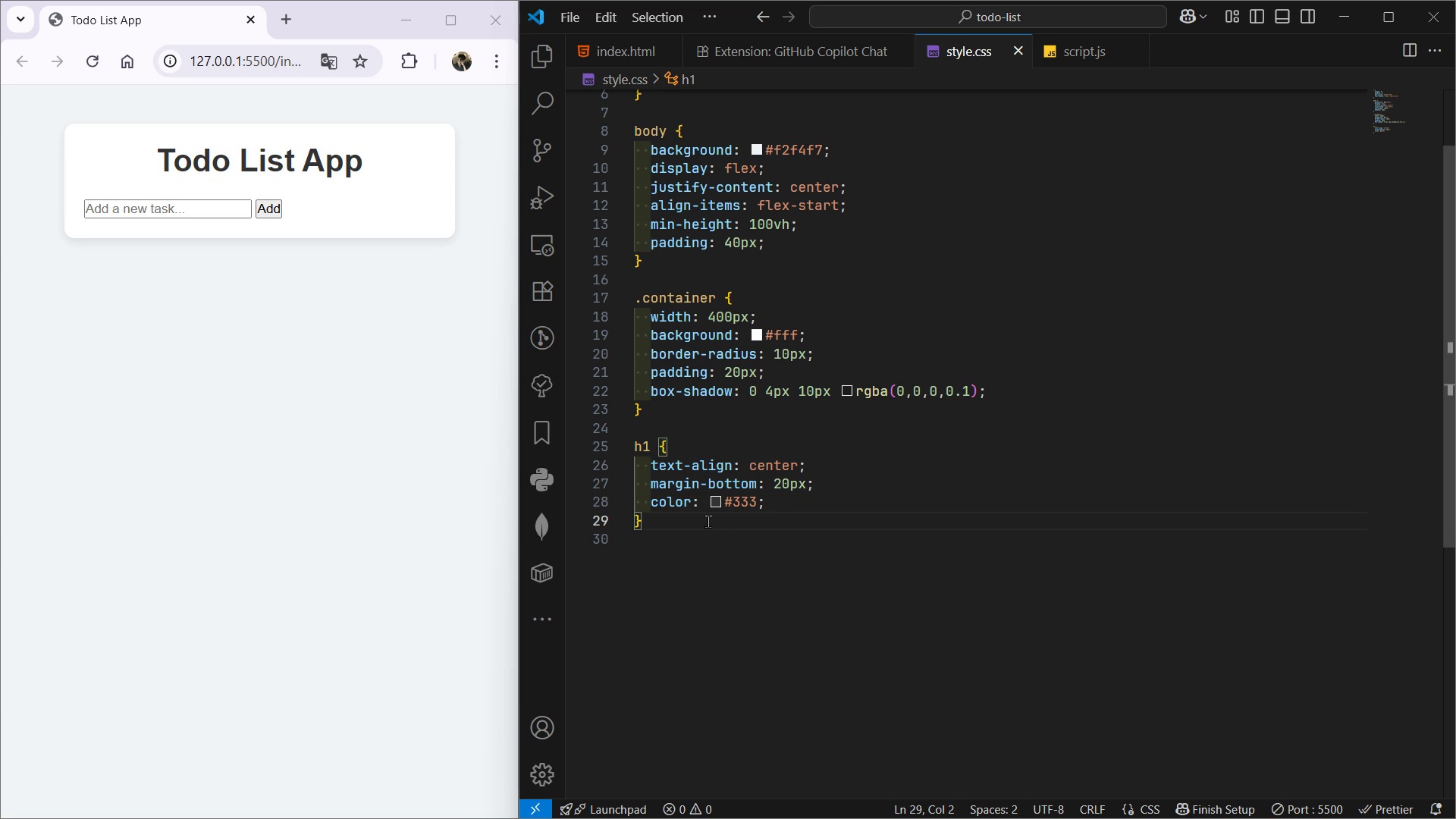 
key(Enter)
 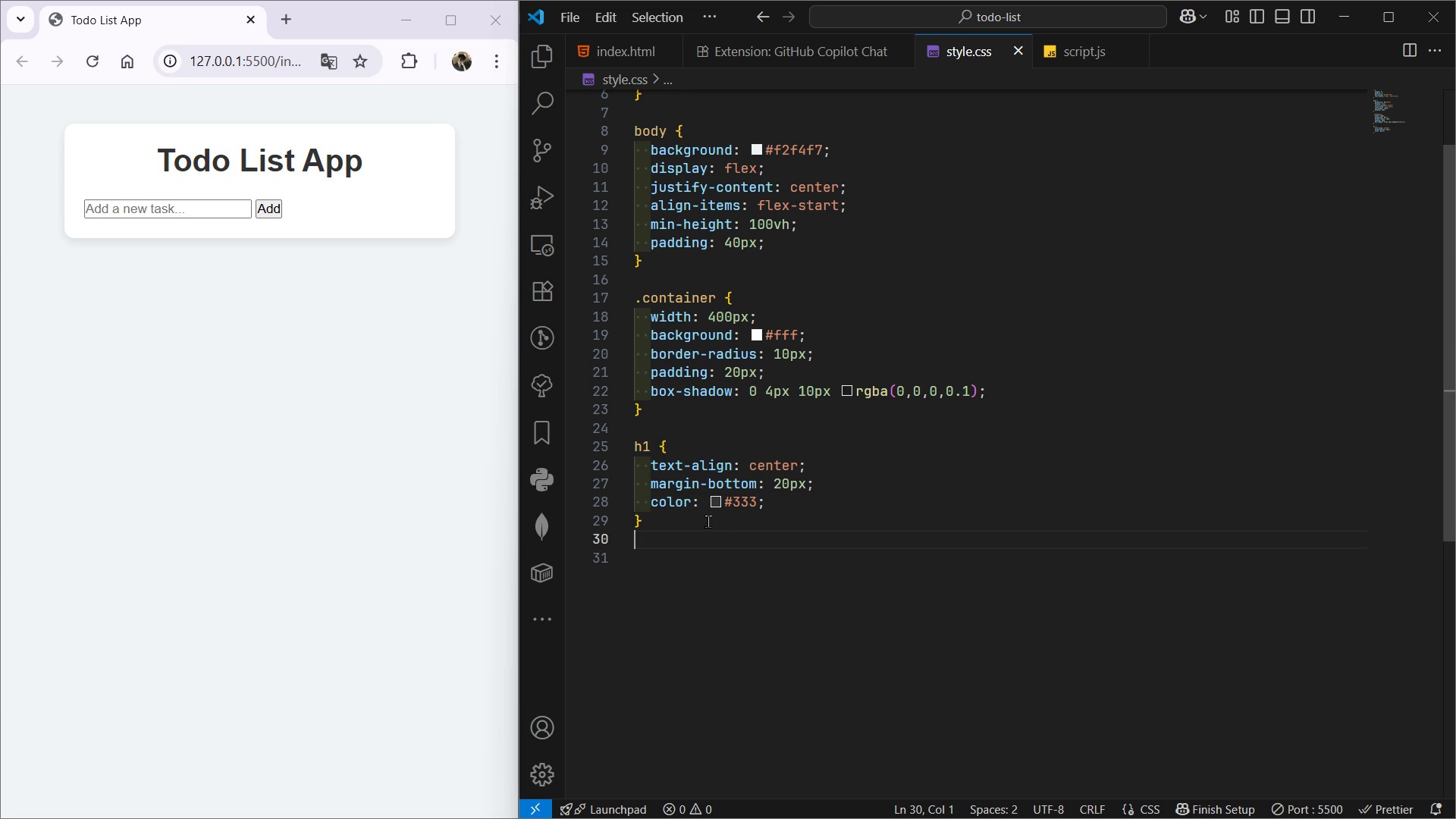 
key(Enter)
 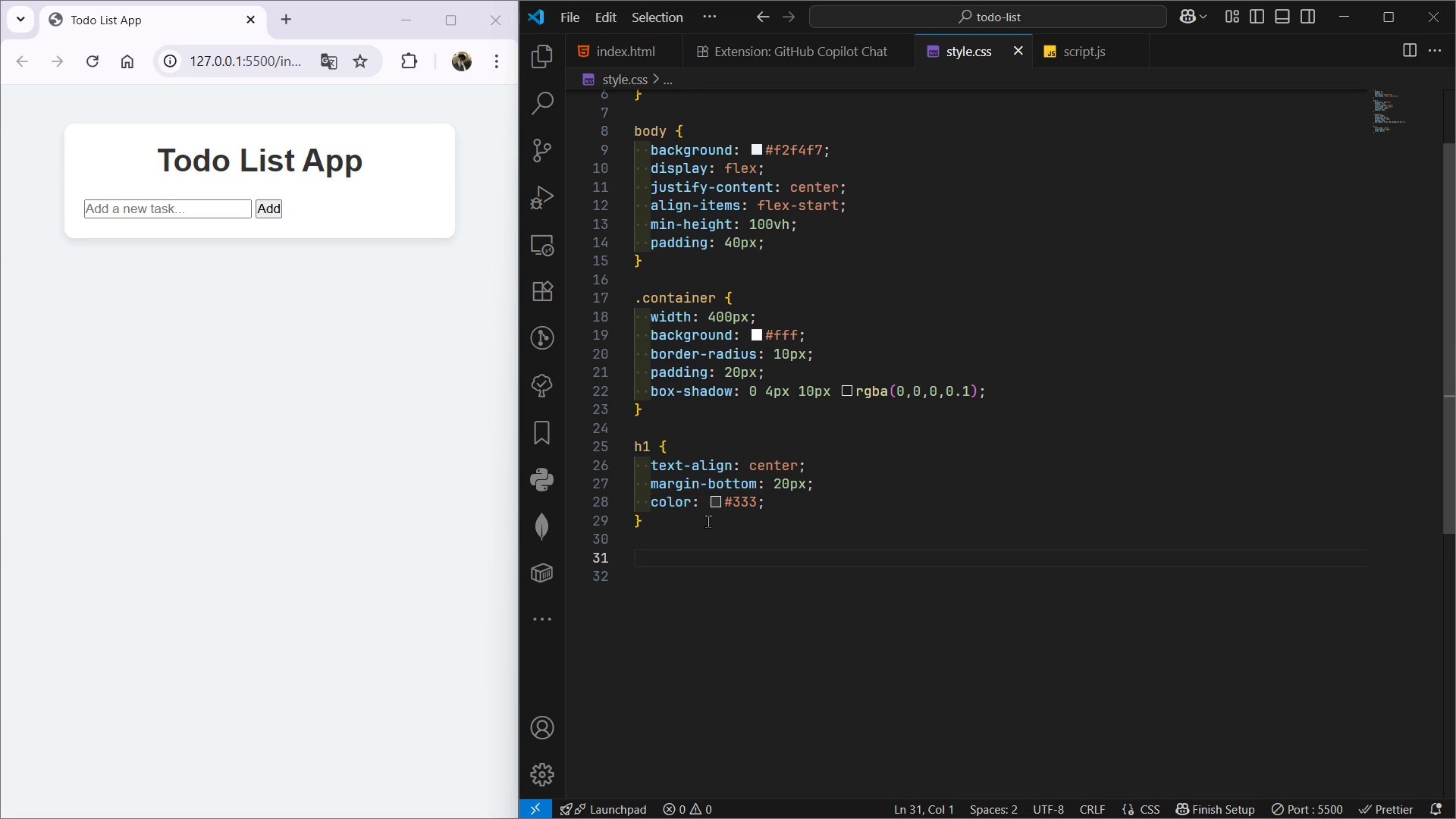 
type(.input-gourp)
key(Backspace)
key(Backspace)
key(Backspace)
type(roup)
key(Backspace)
key(Backspace)
key(Backspace)
key(Backspace)
key(Backspace)
type(ropu)
key(Backspace)
key(Backspace)
type(up {)
 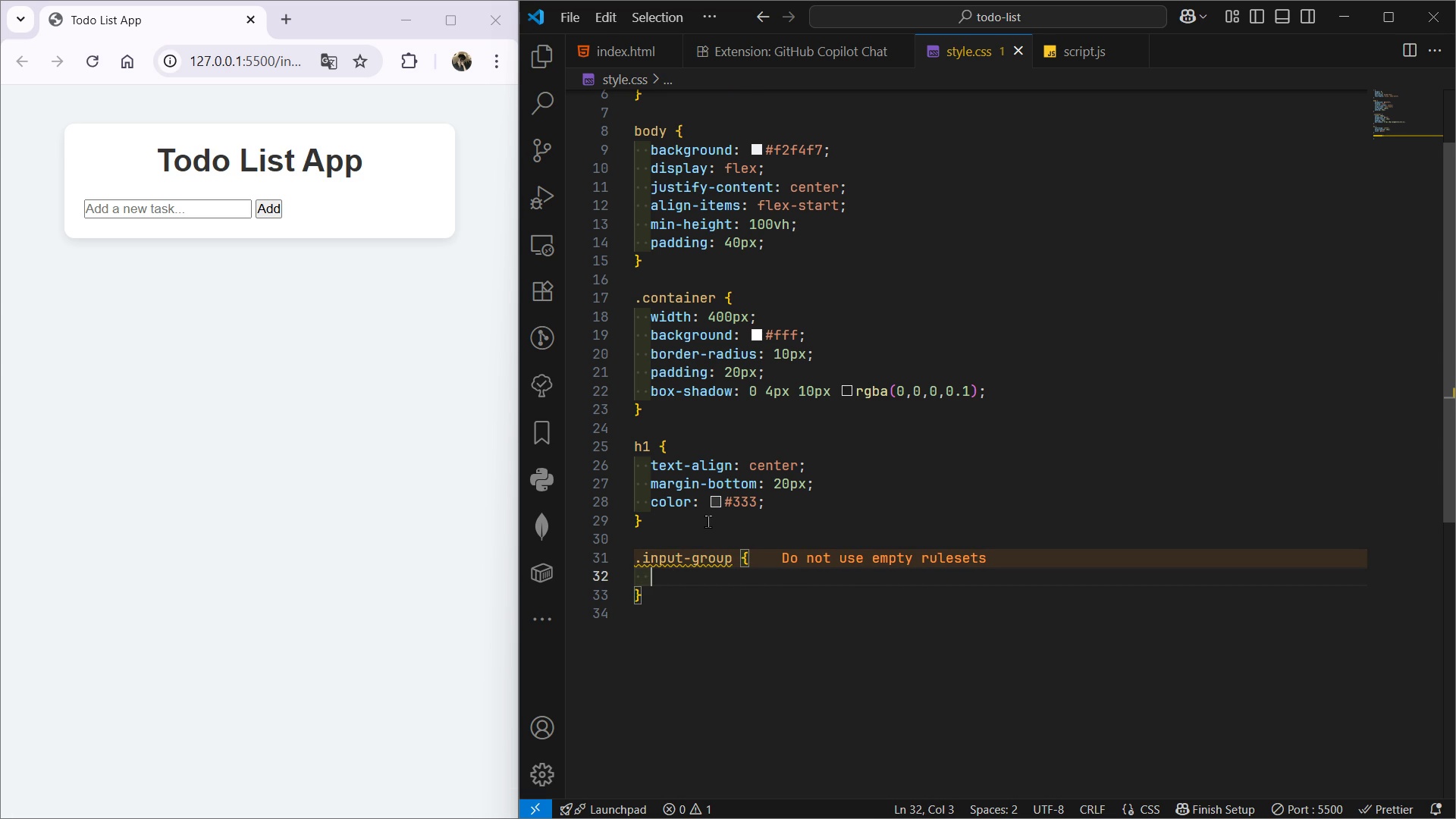 
 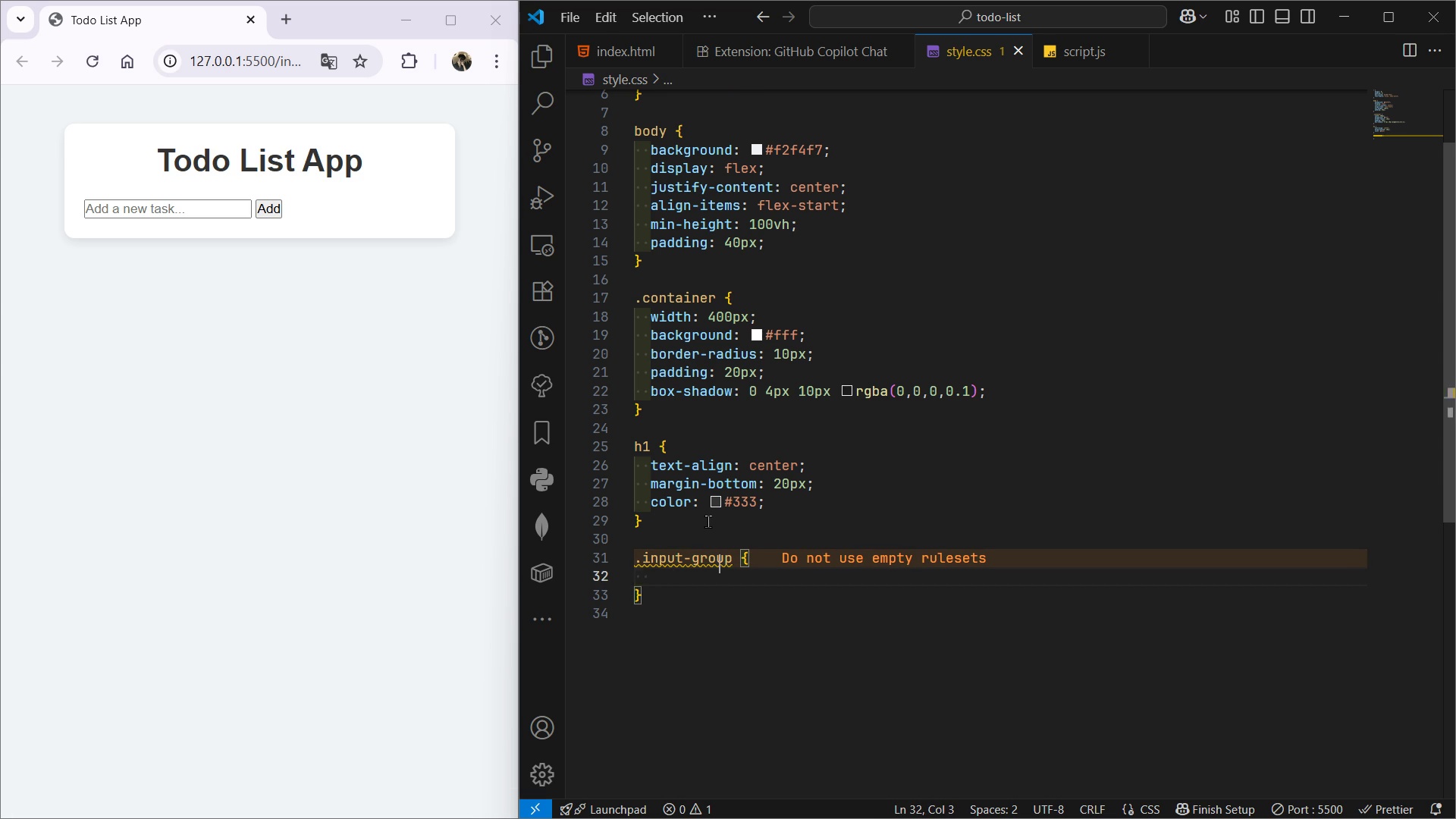 
key(Enter)
 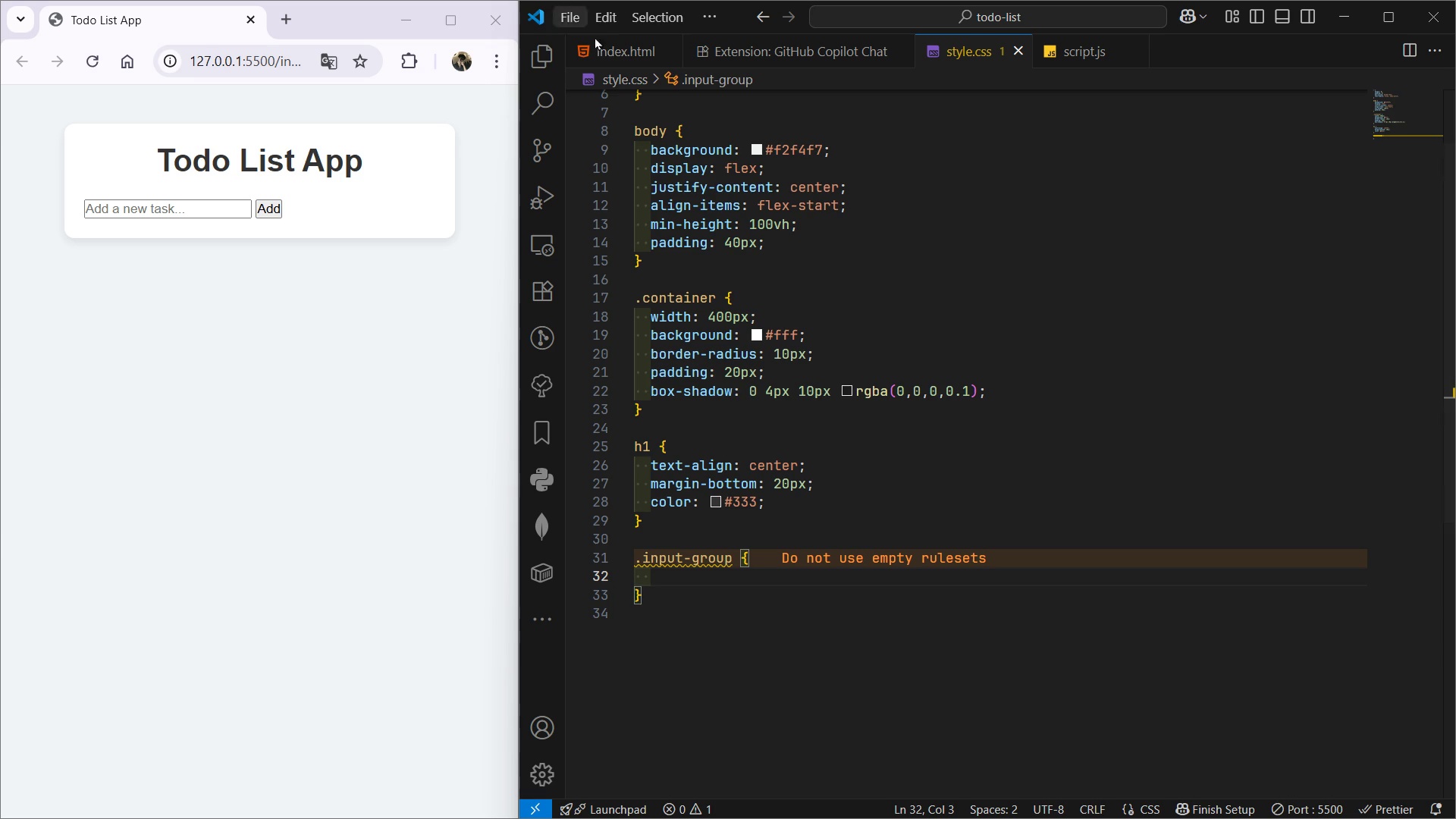 
left_click([613, 50])
 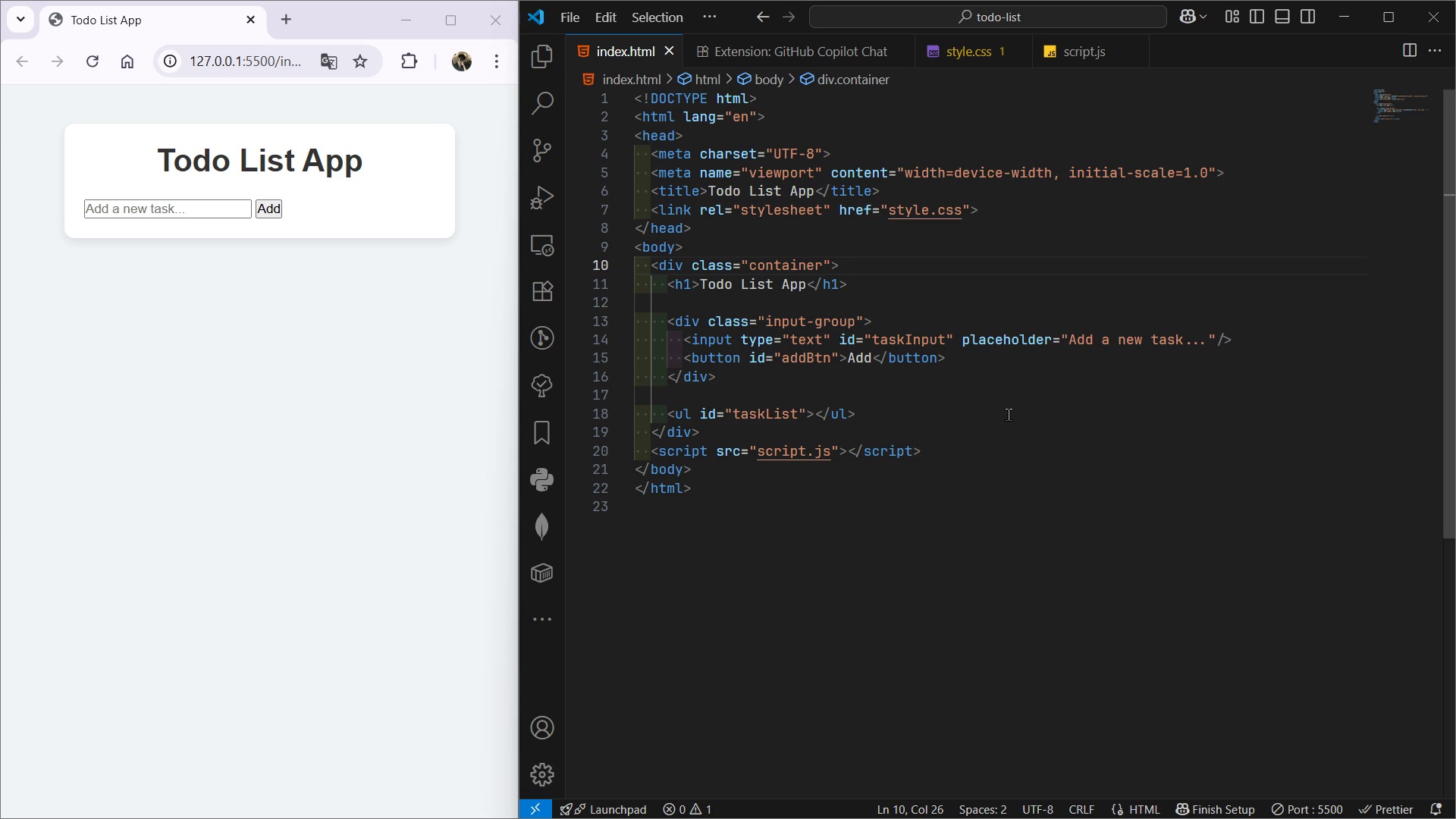 
left_click([973, 49])
 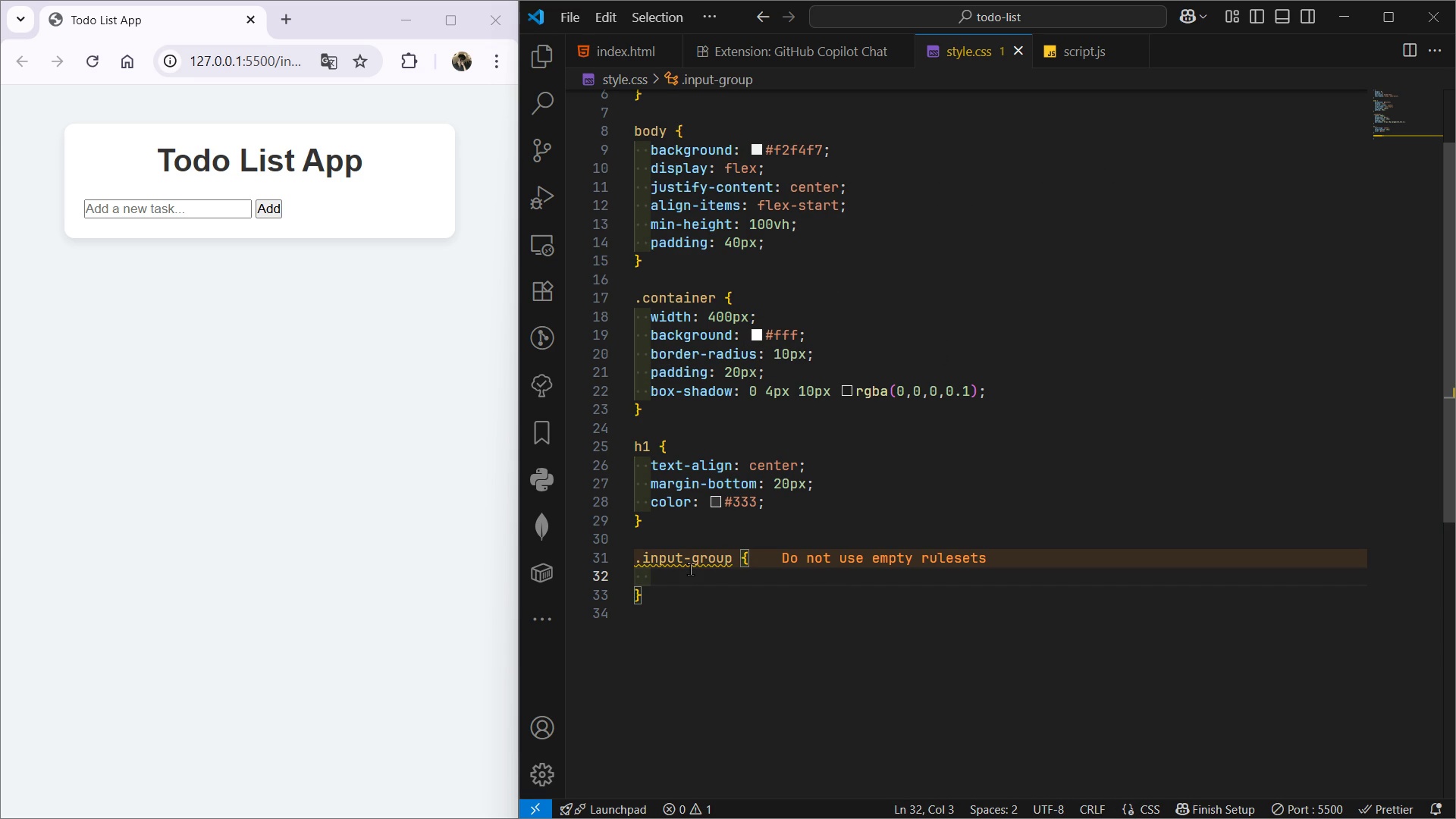 
left_click([689, 569])
 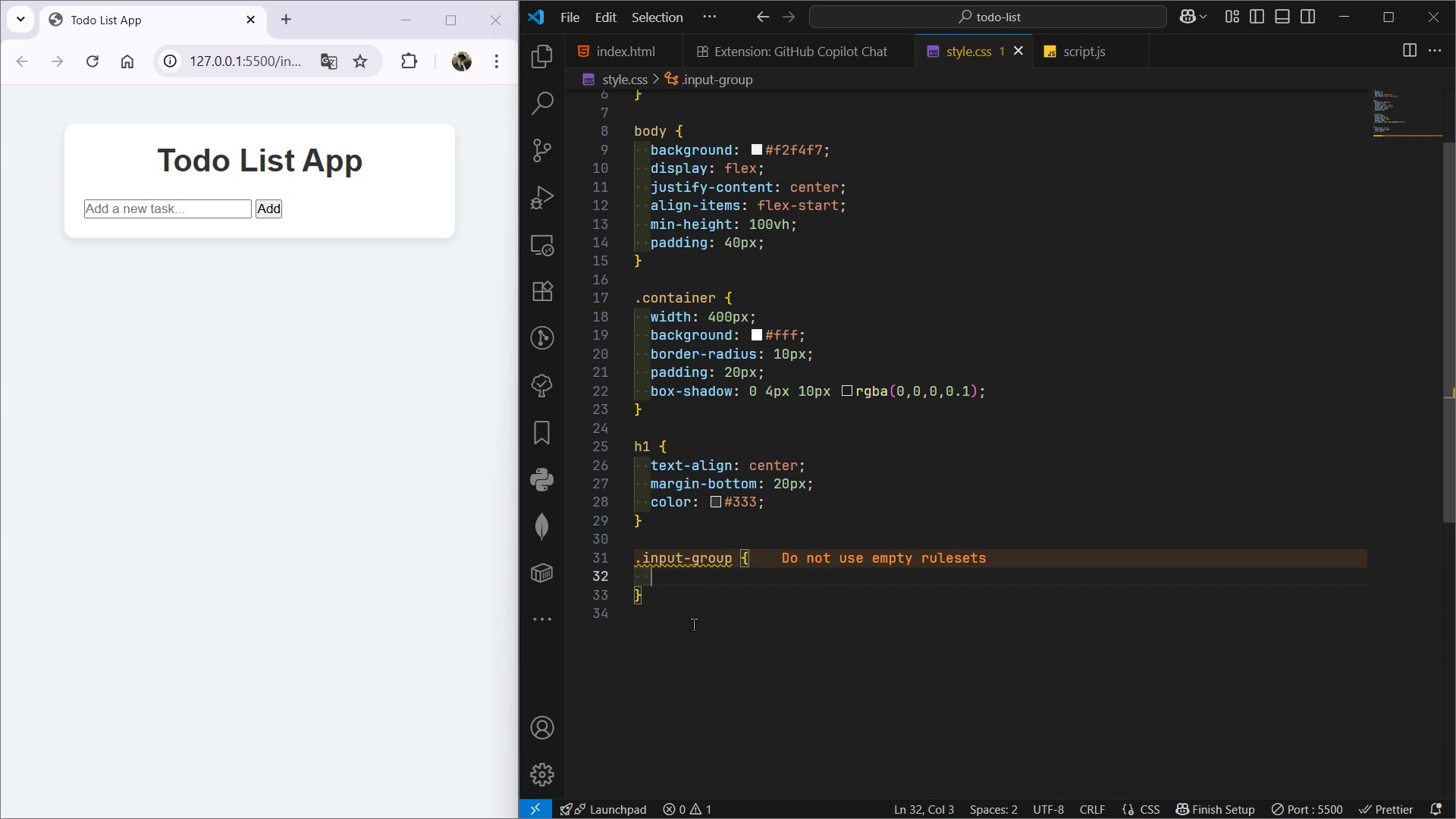 
type(displa)
 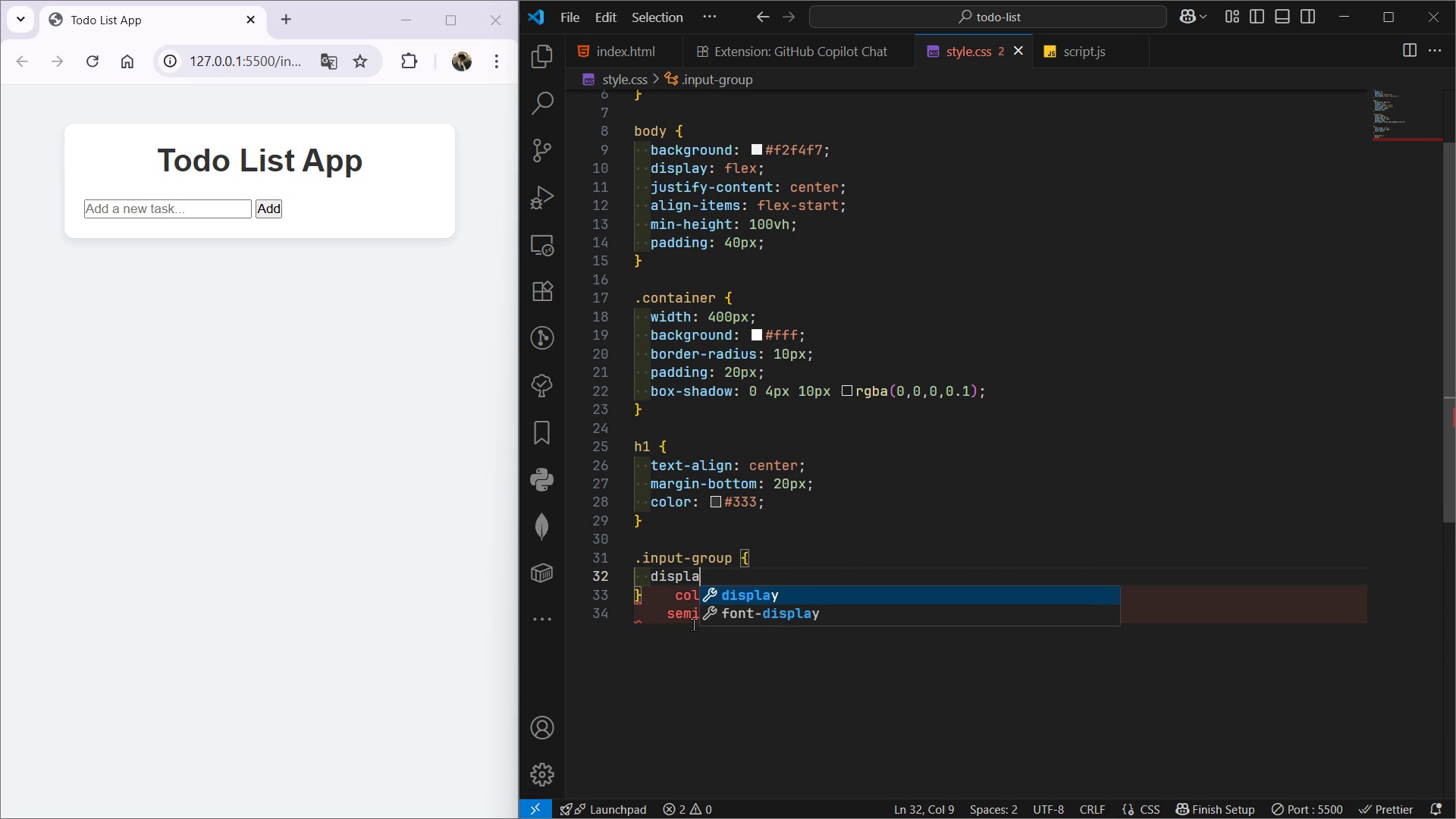 
key(Enter)
 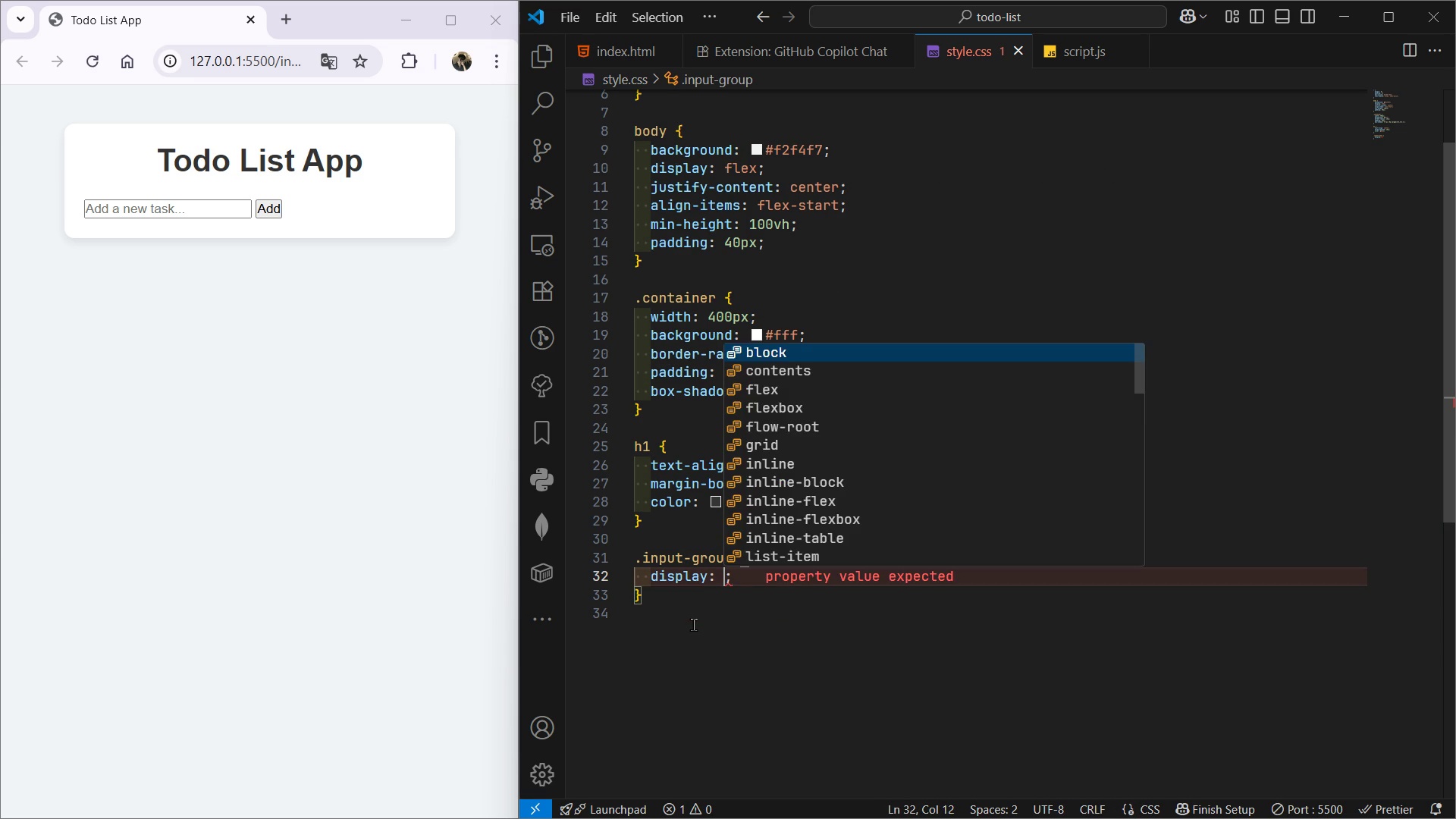 
type(flex)
 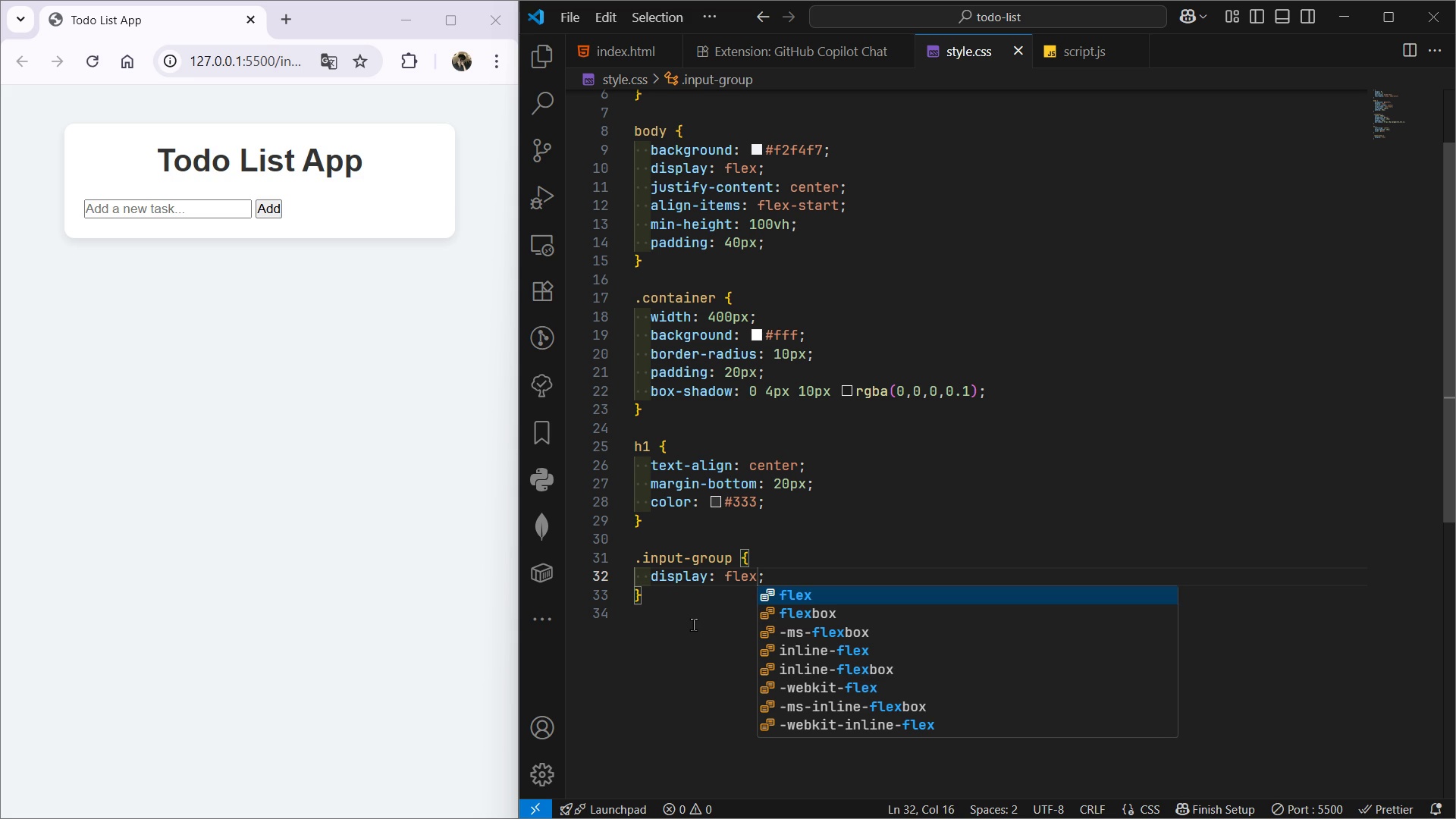 
key(ArrowRight)
 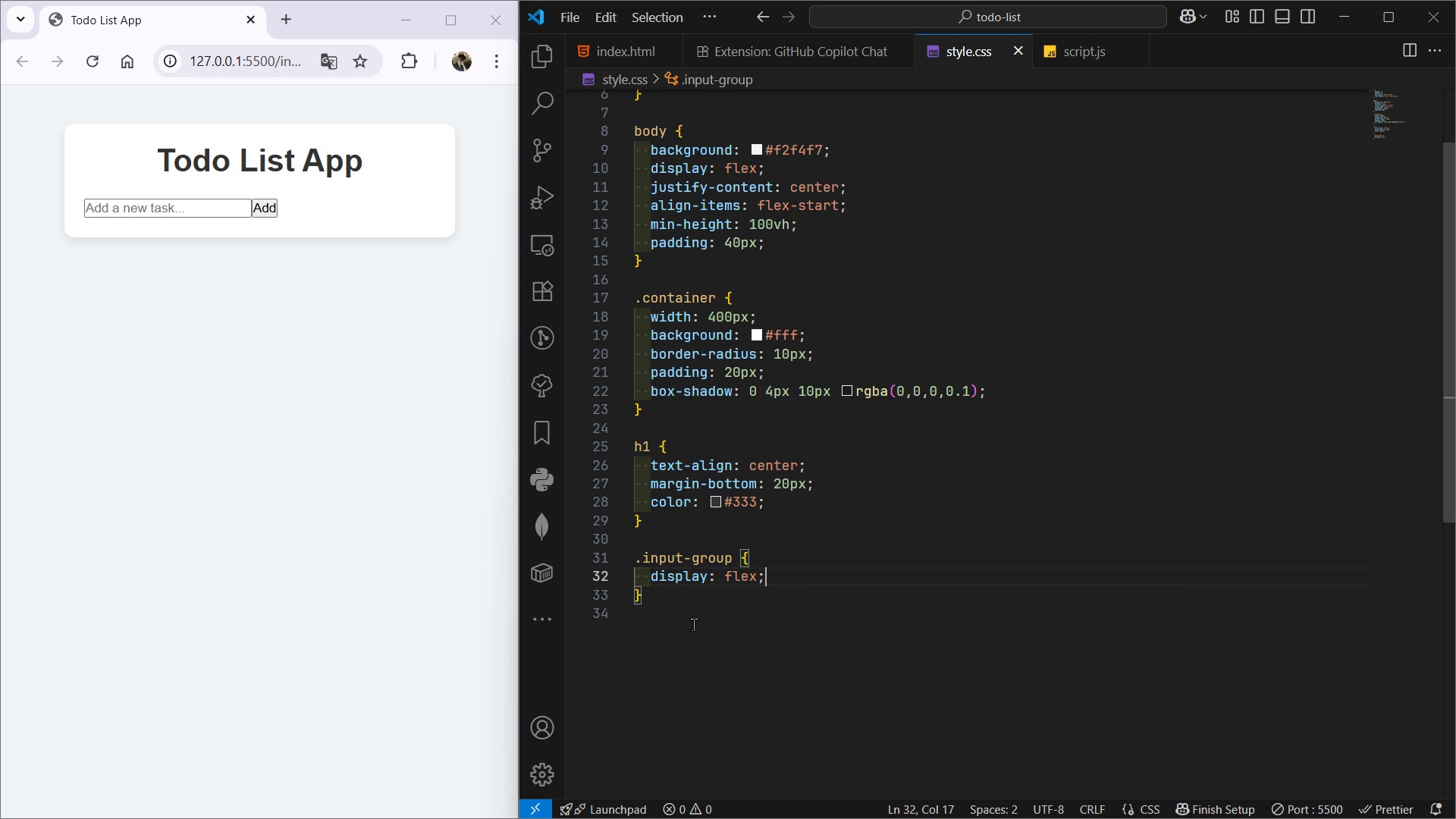 
key(Enter)
 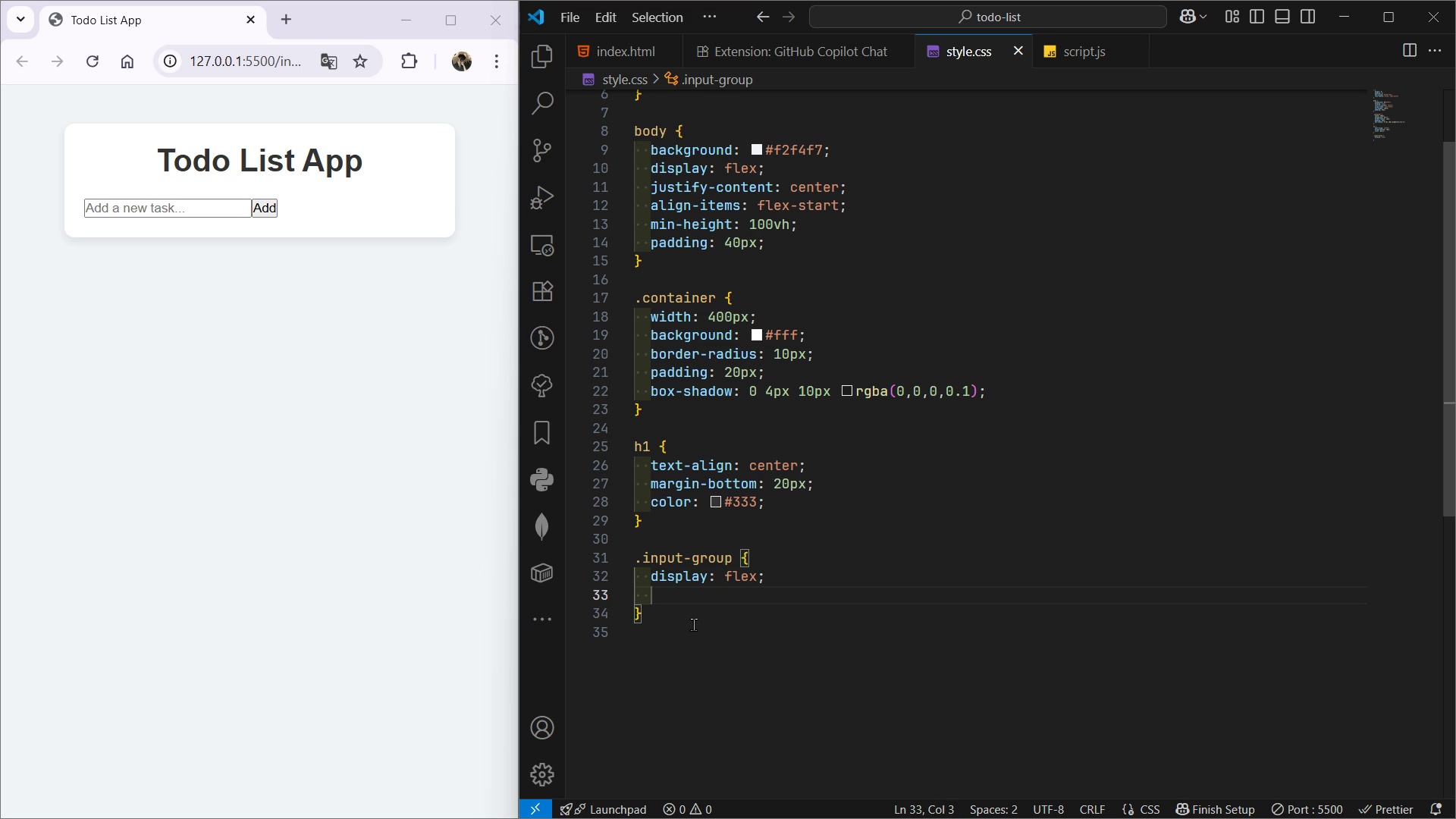 
type(gap: 10;)
 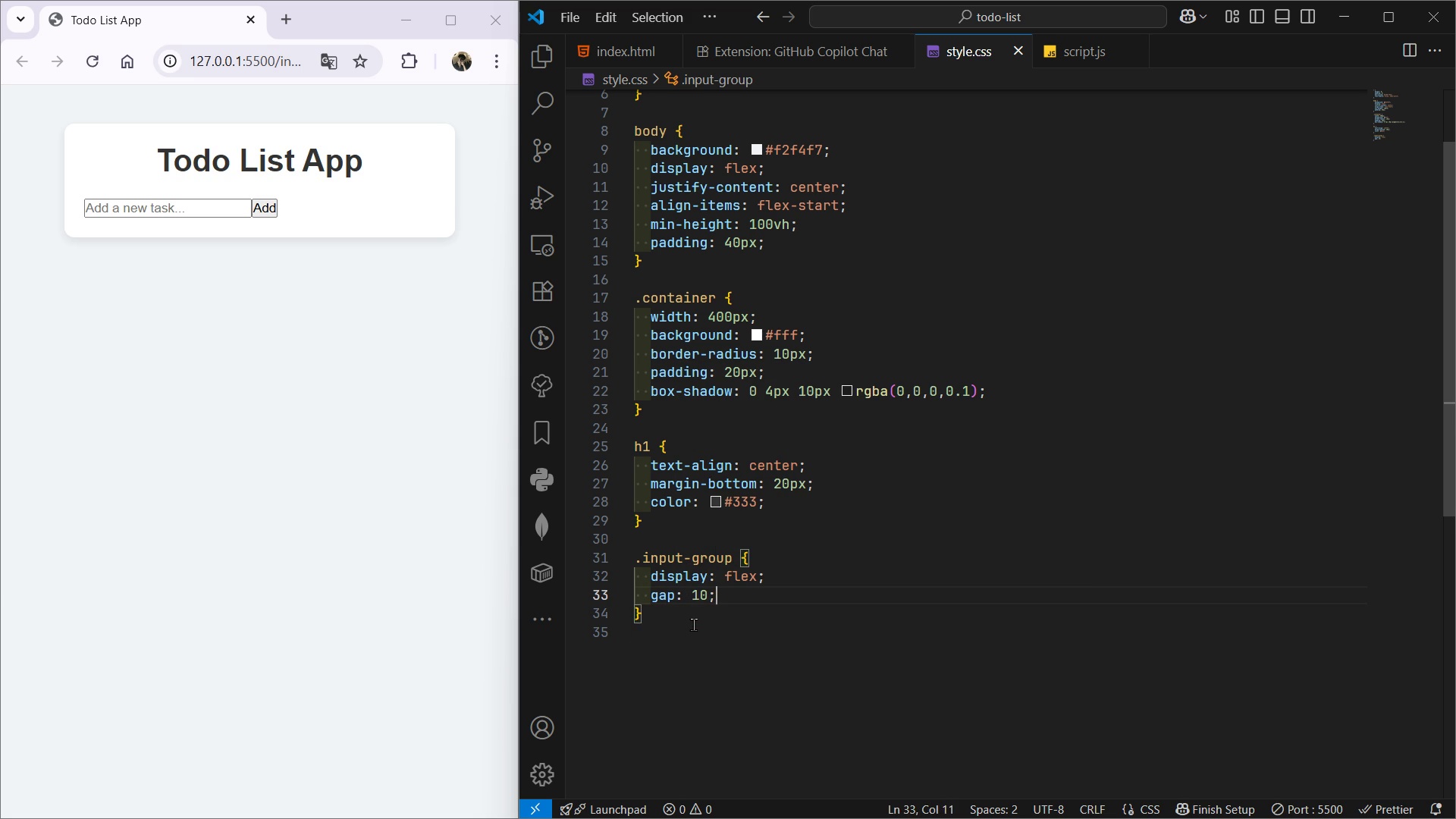 
key(Enter)
 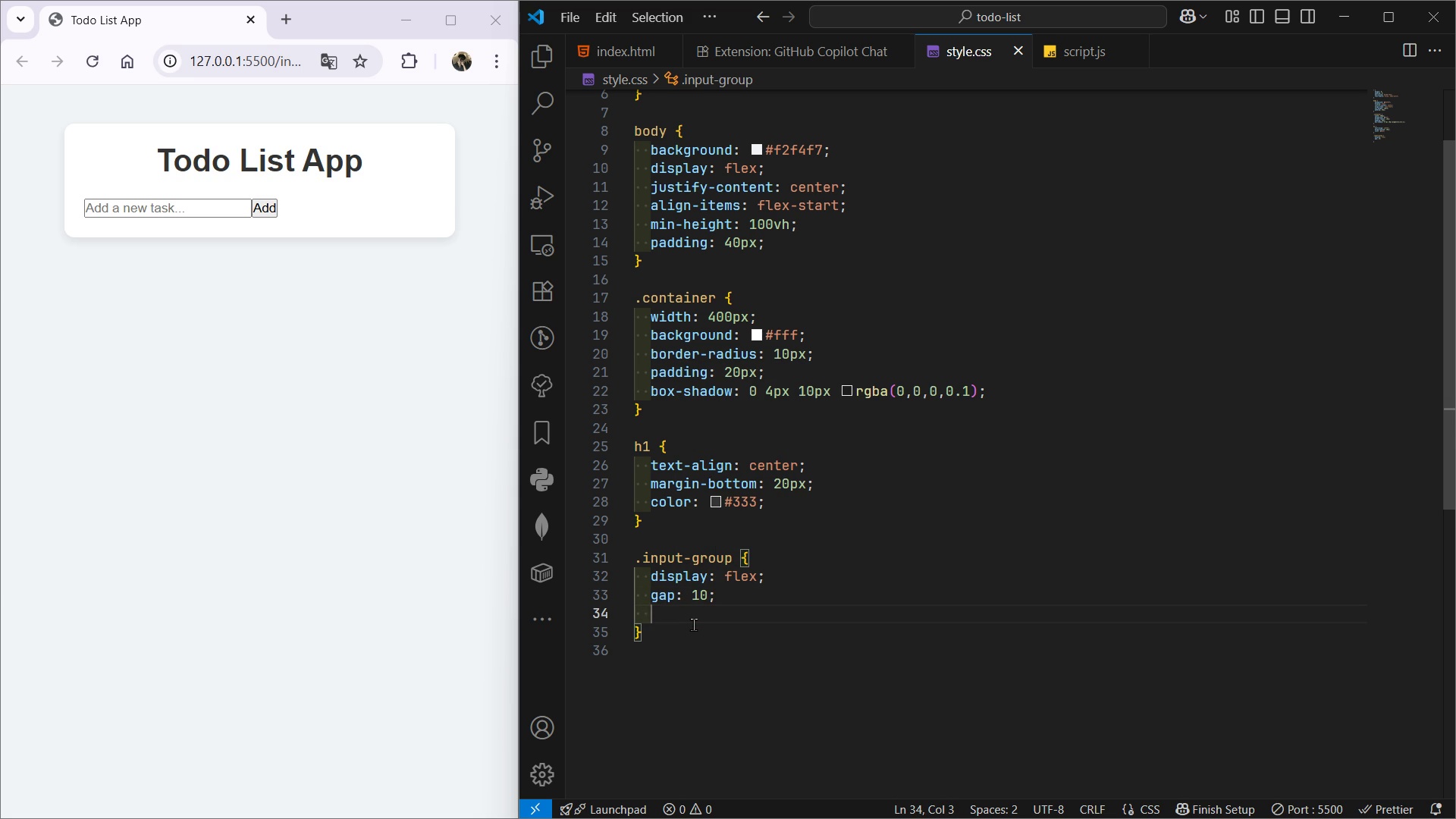 
type(margin-bo)
 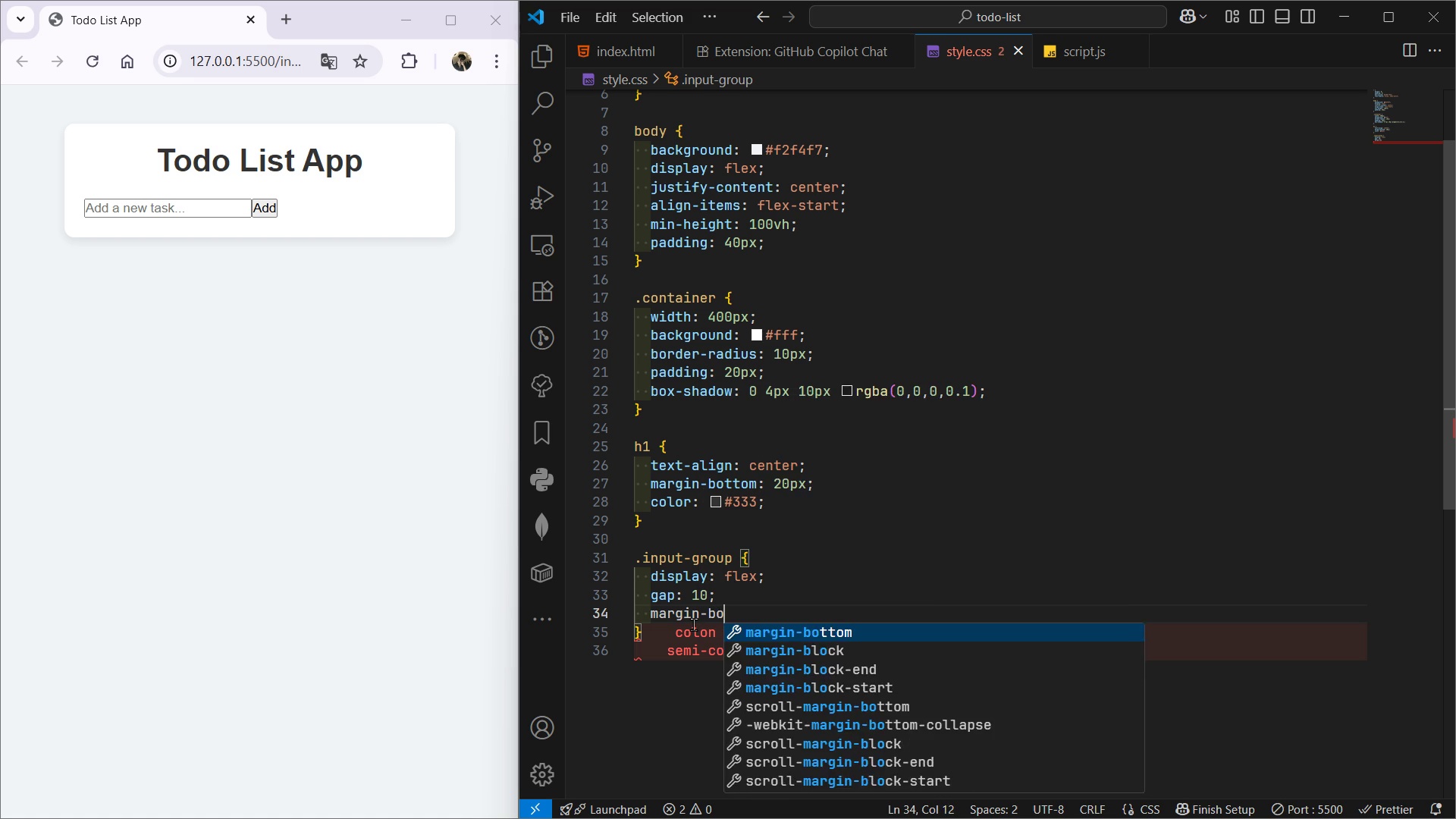 
key(Enter)
 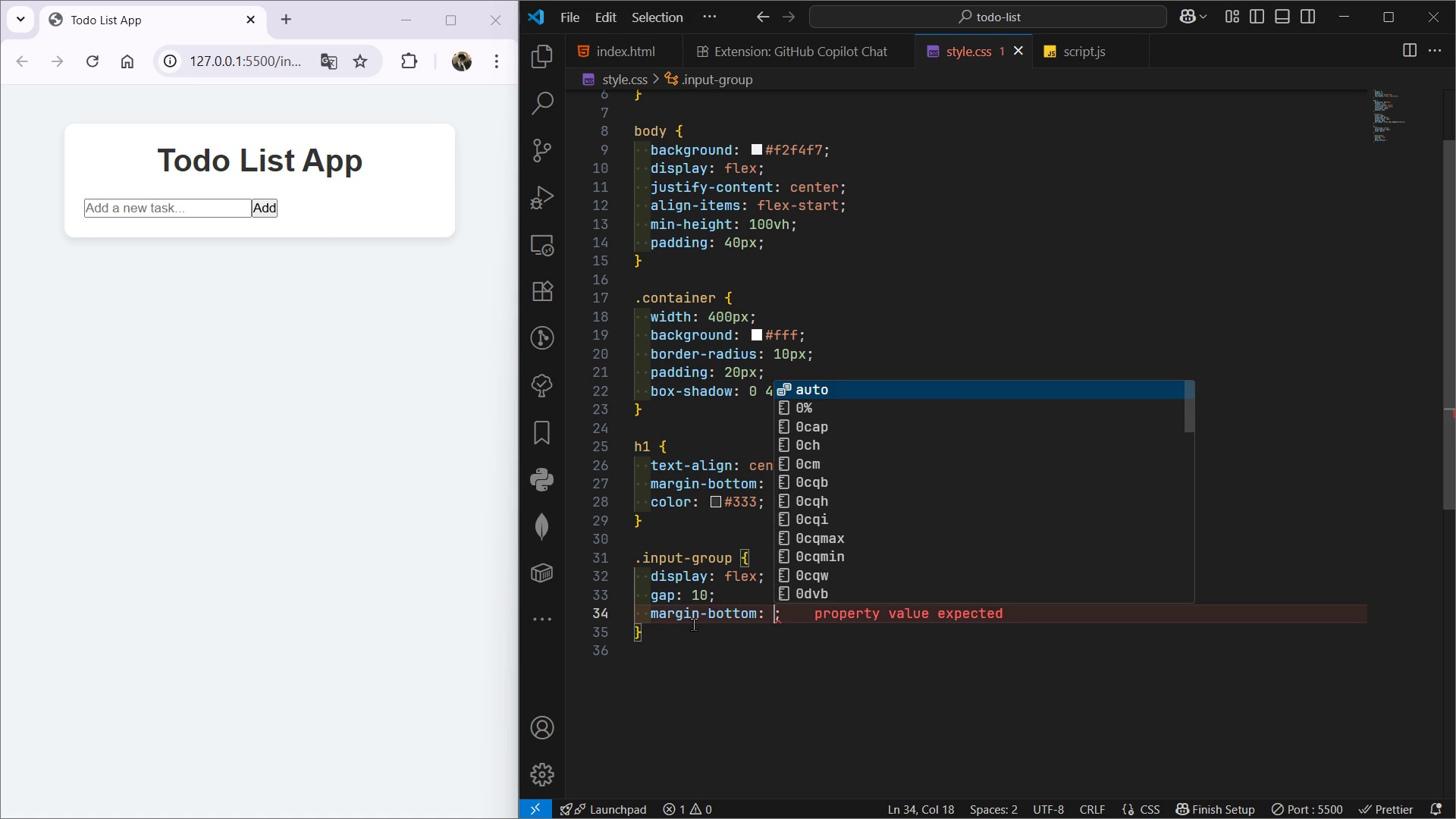 
type(20px)
 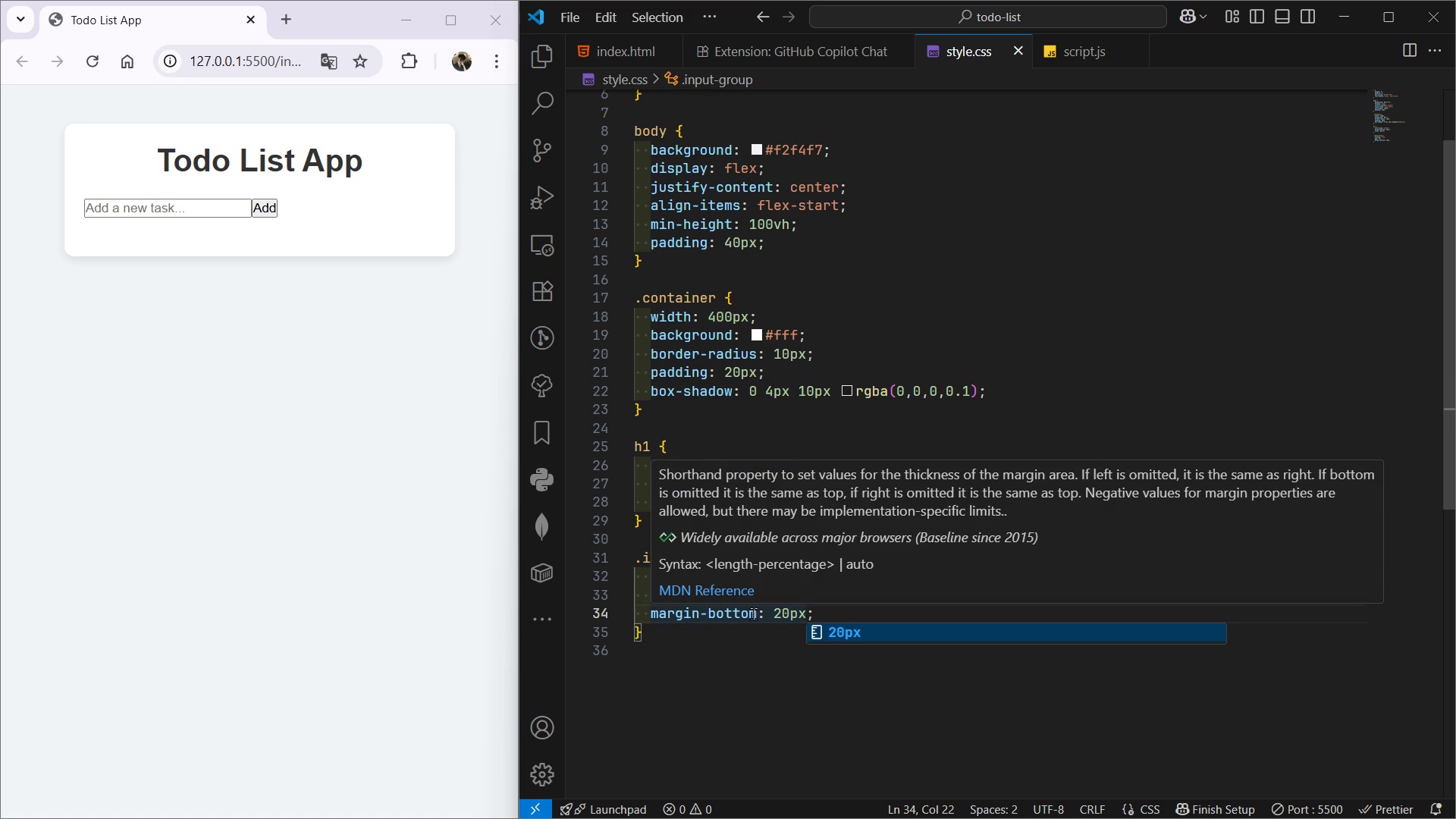 
left_click([764, 691])
 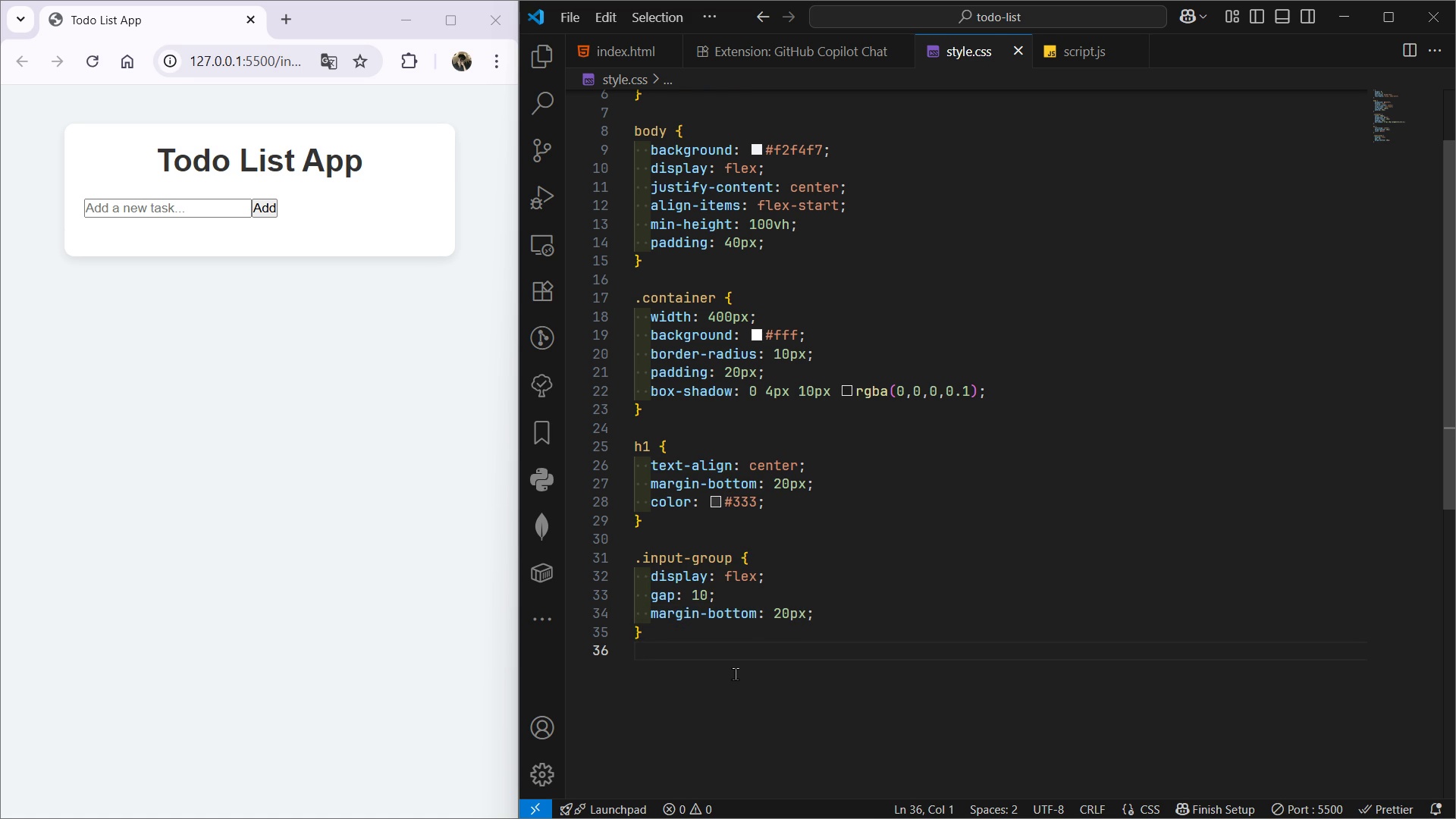 
wait(12.85)
 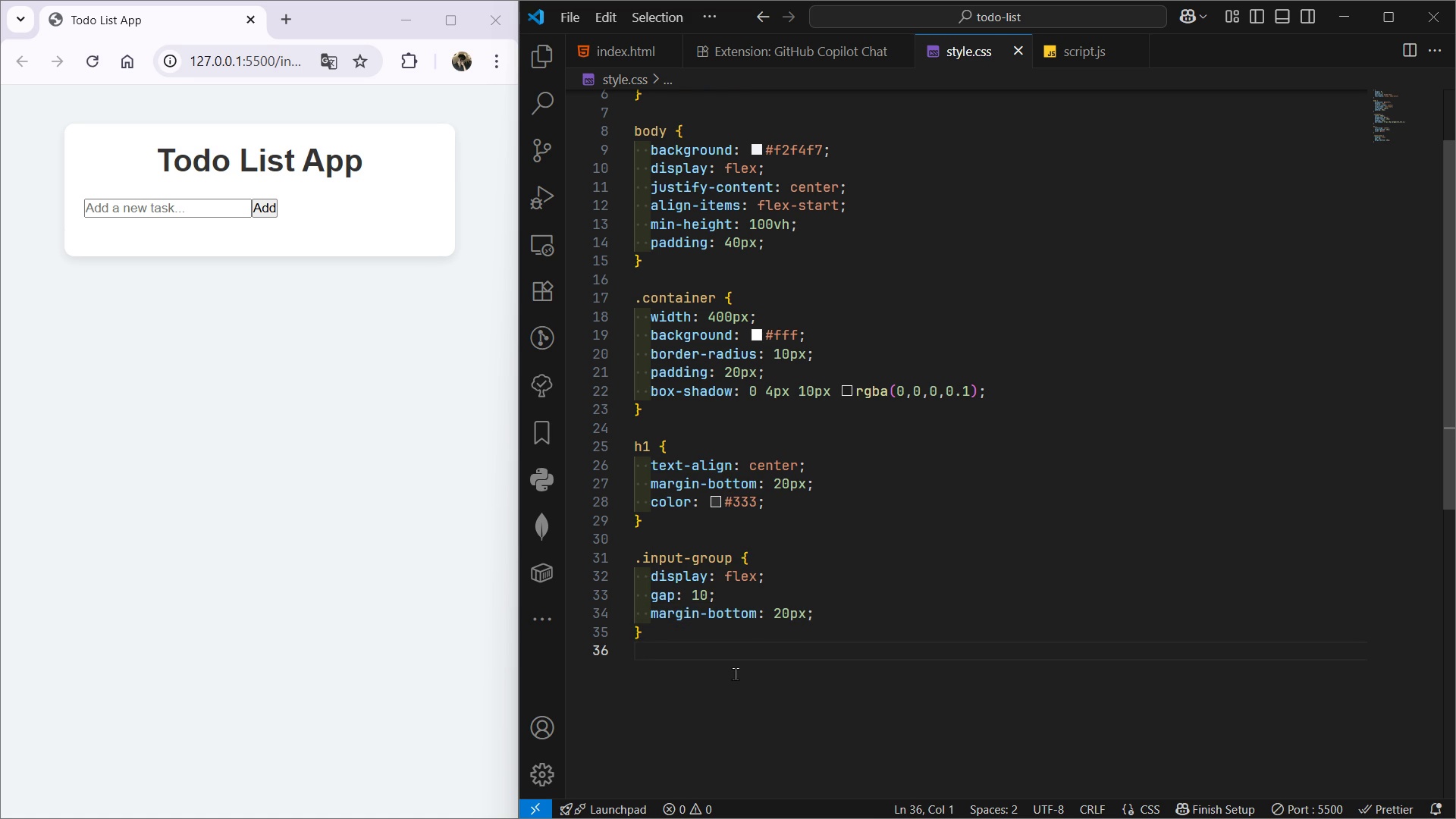 
left_click([616, 51])
 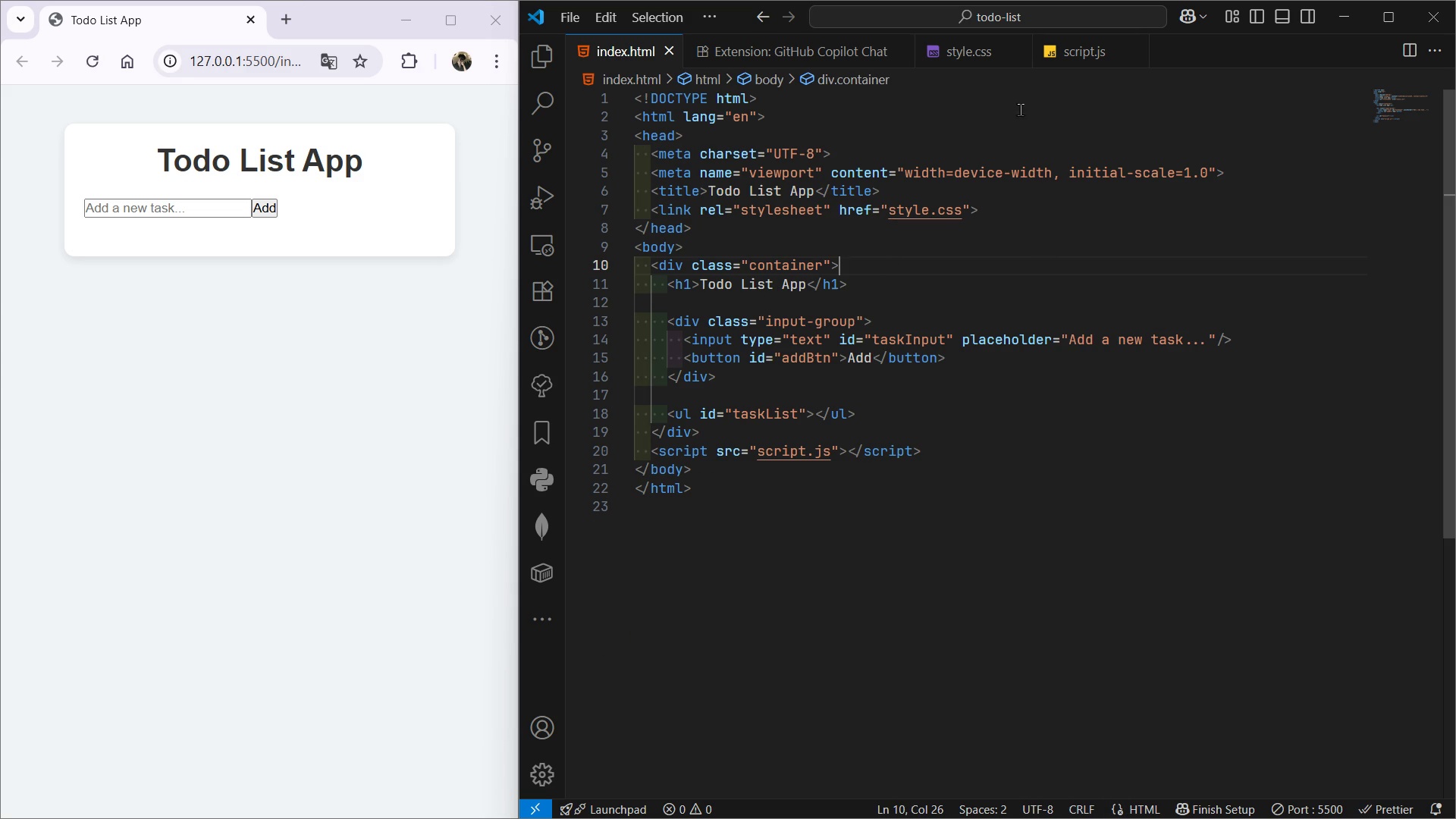 
left_click([951, 54])
 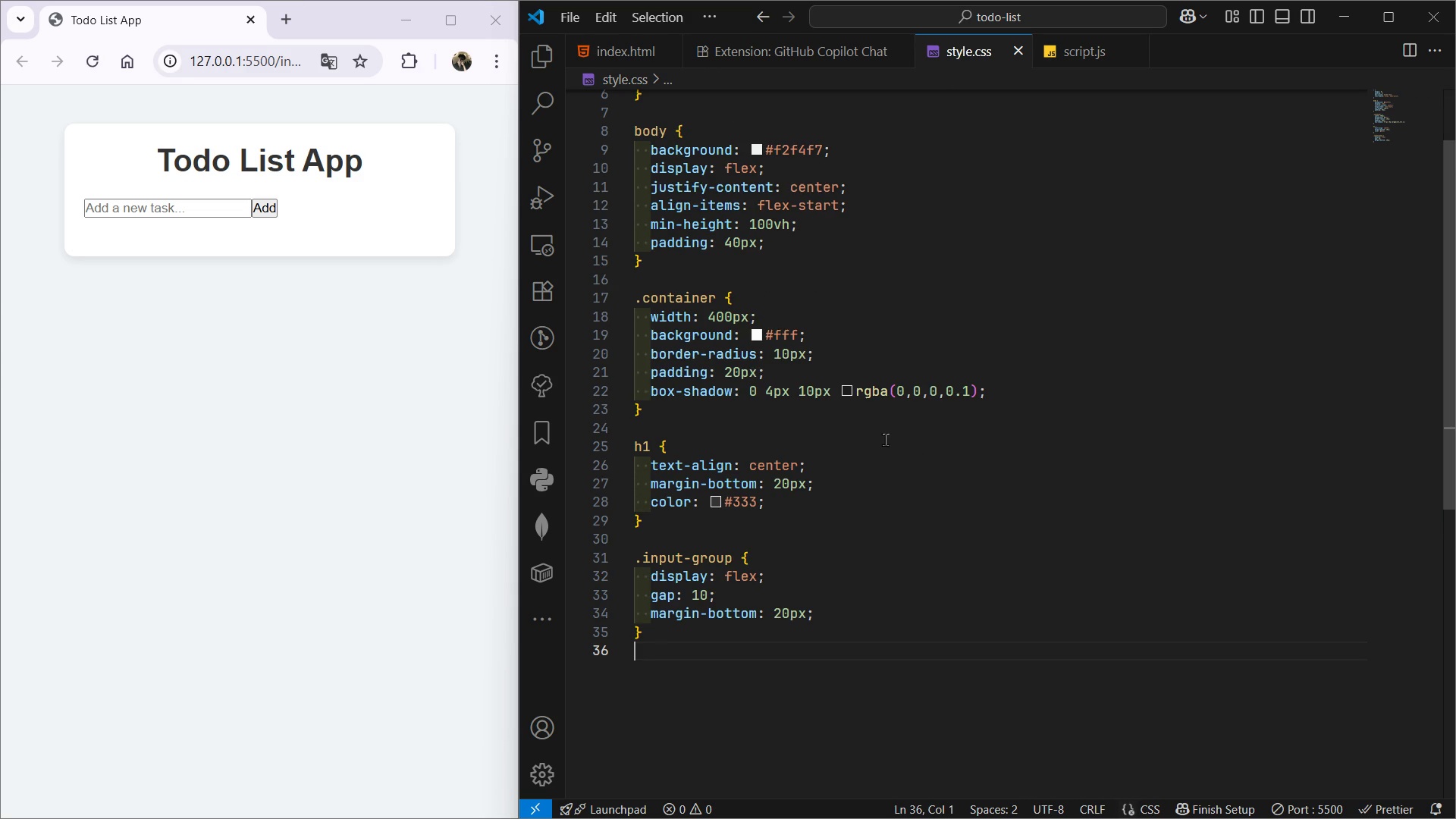 
scroll: coordinate [879, 445], scroll_direction: down, amount: 4.0
 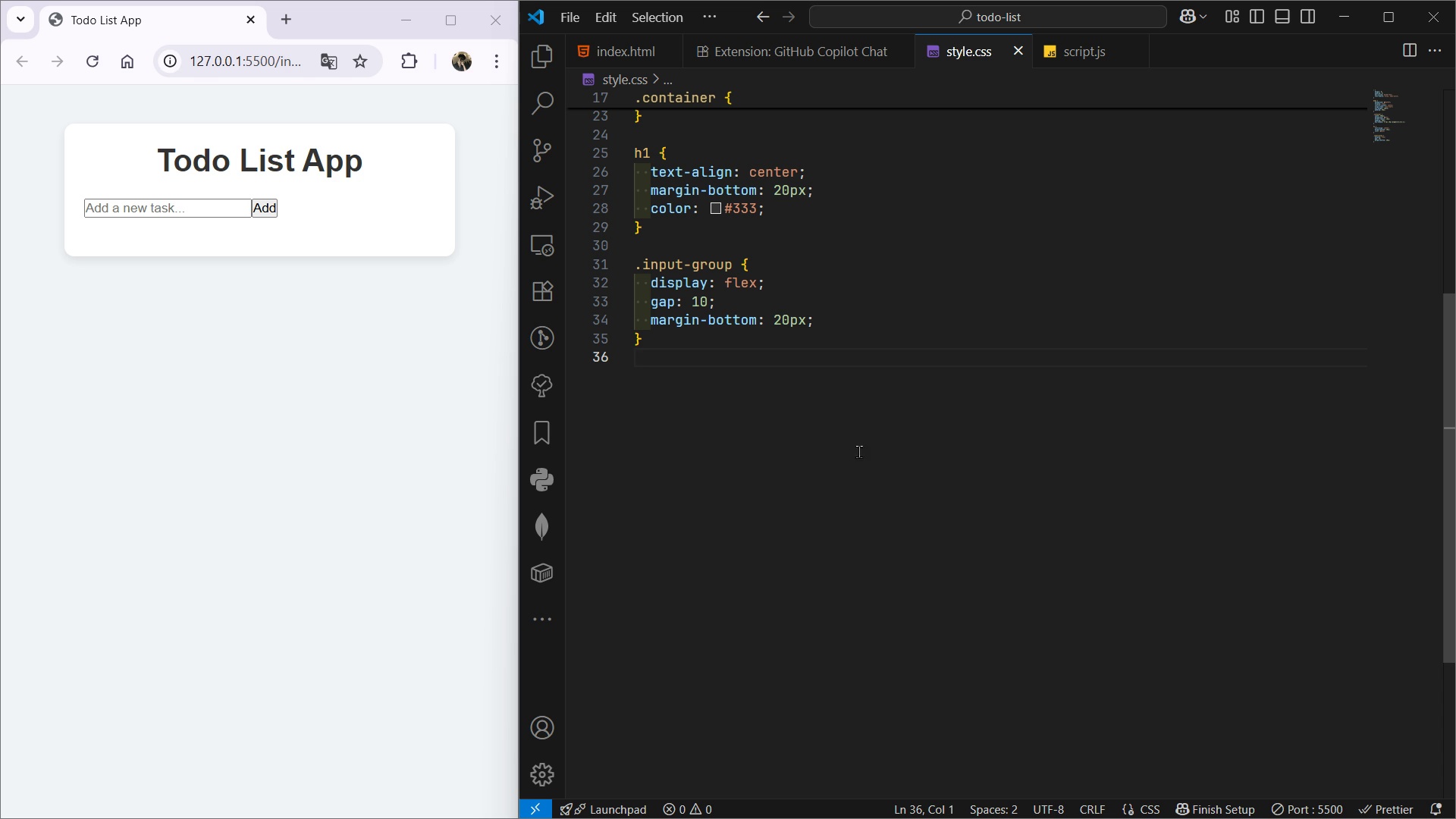 
wait(5.82)
 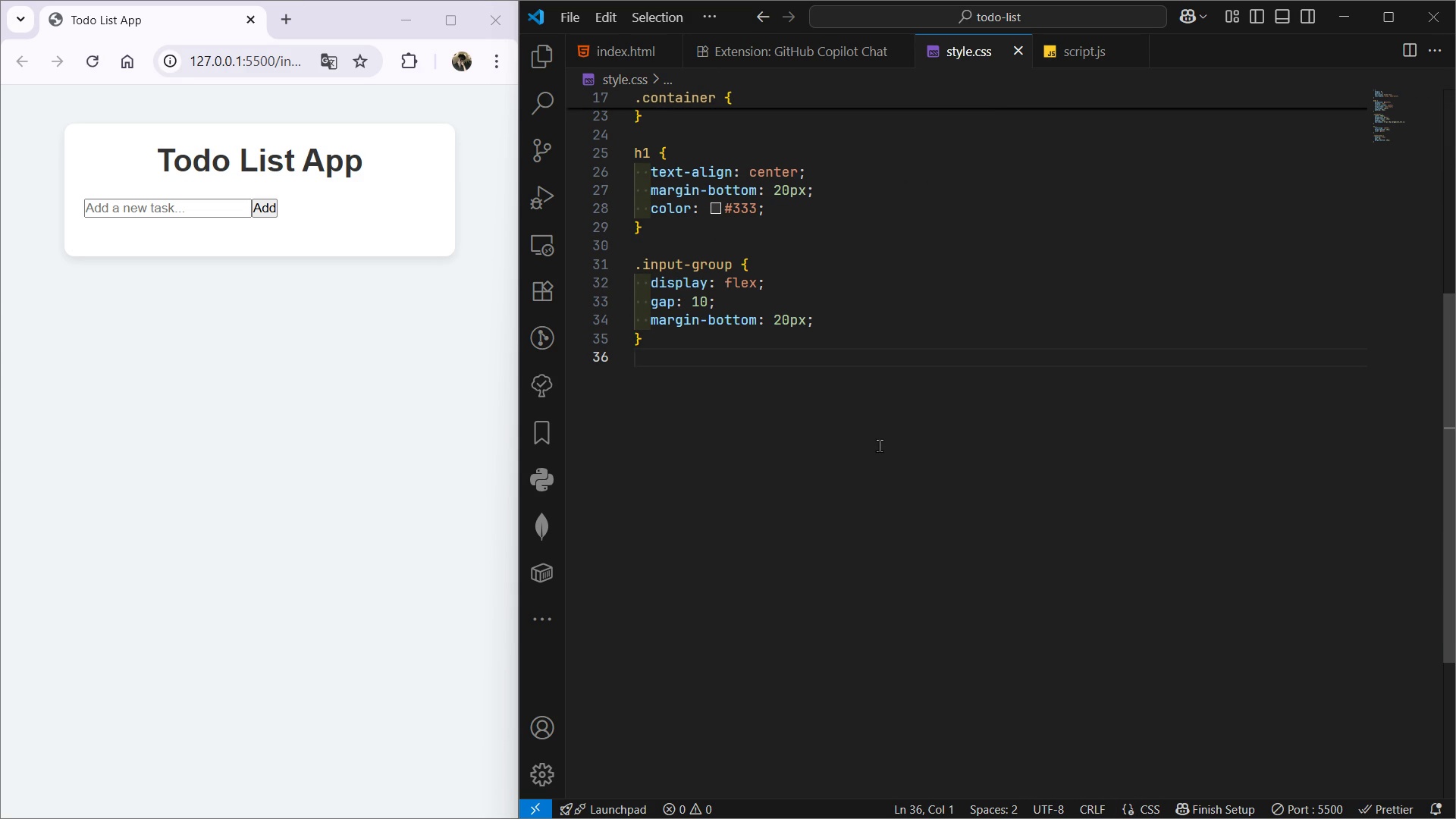 
key(Enter)
 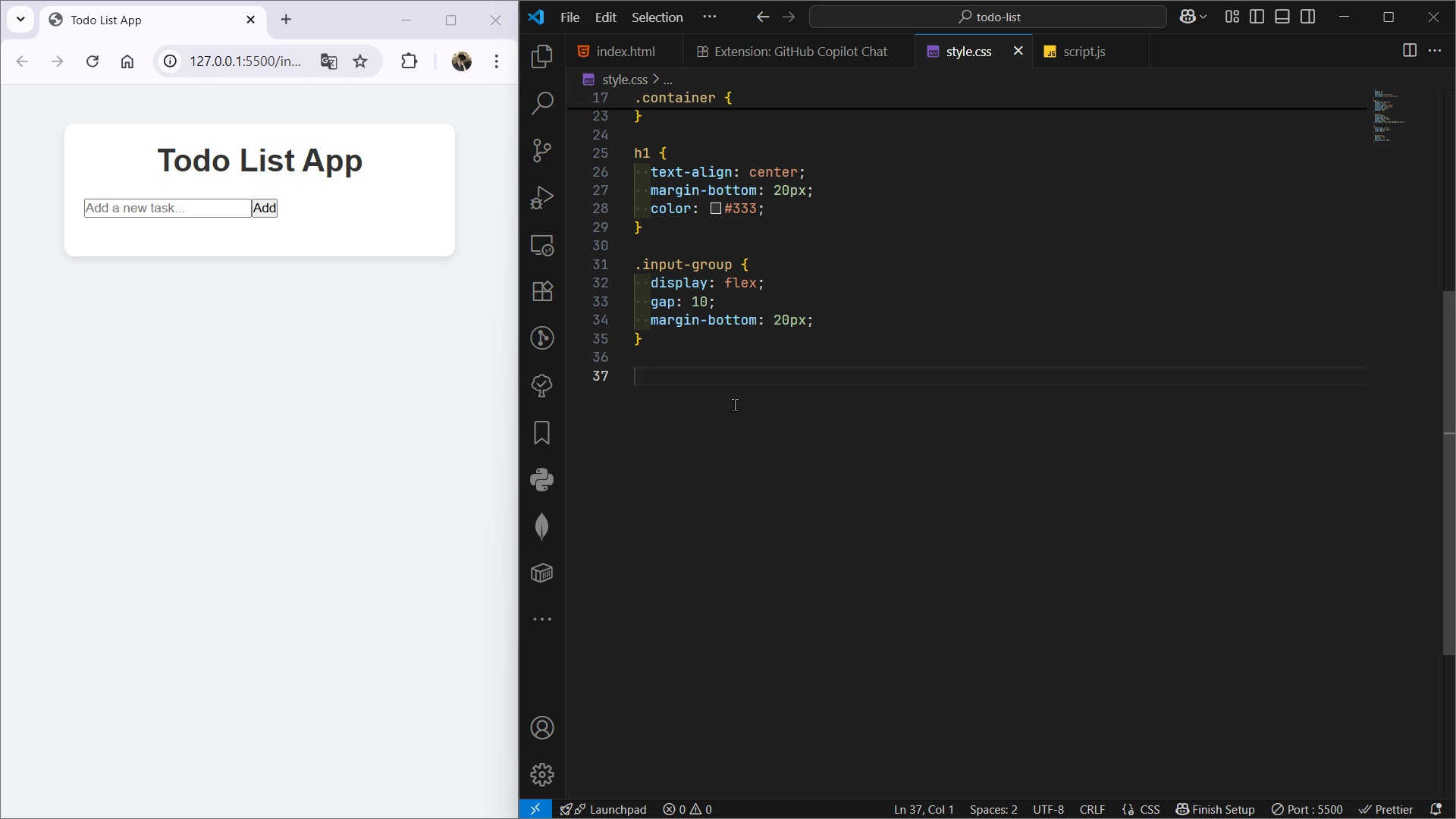 
type(.inpu)
 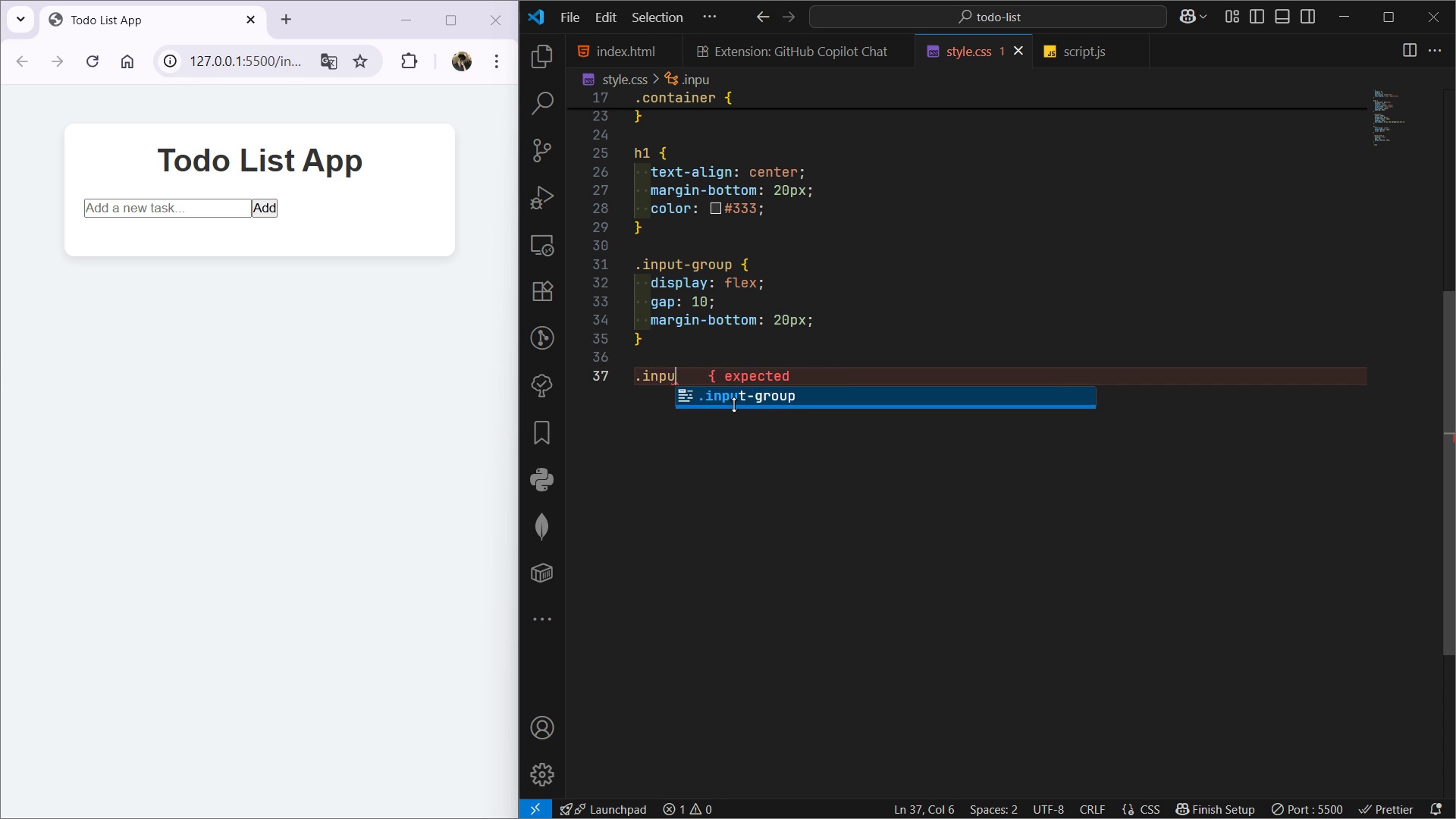 
key(Enter)
 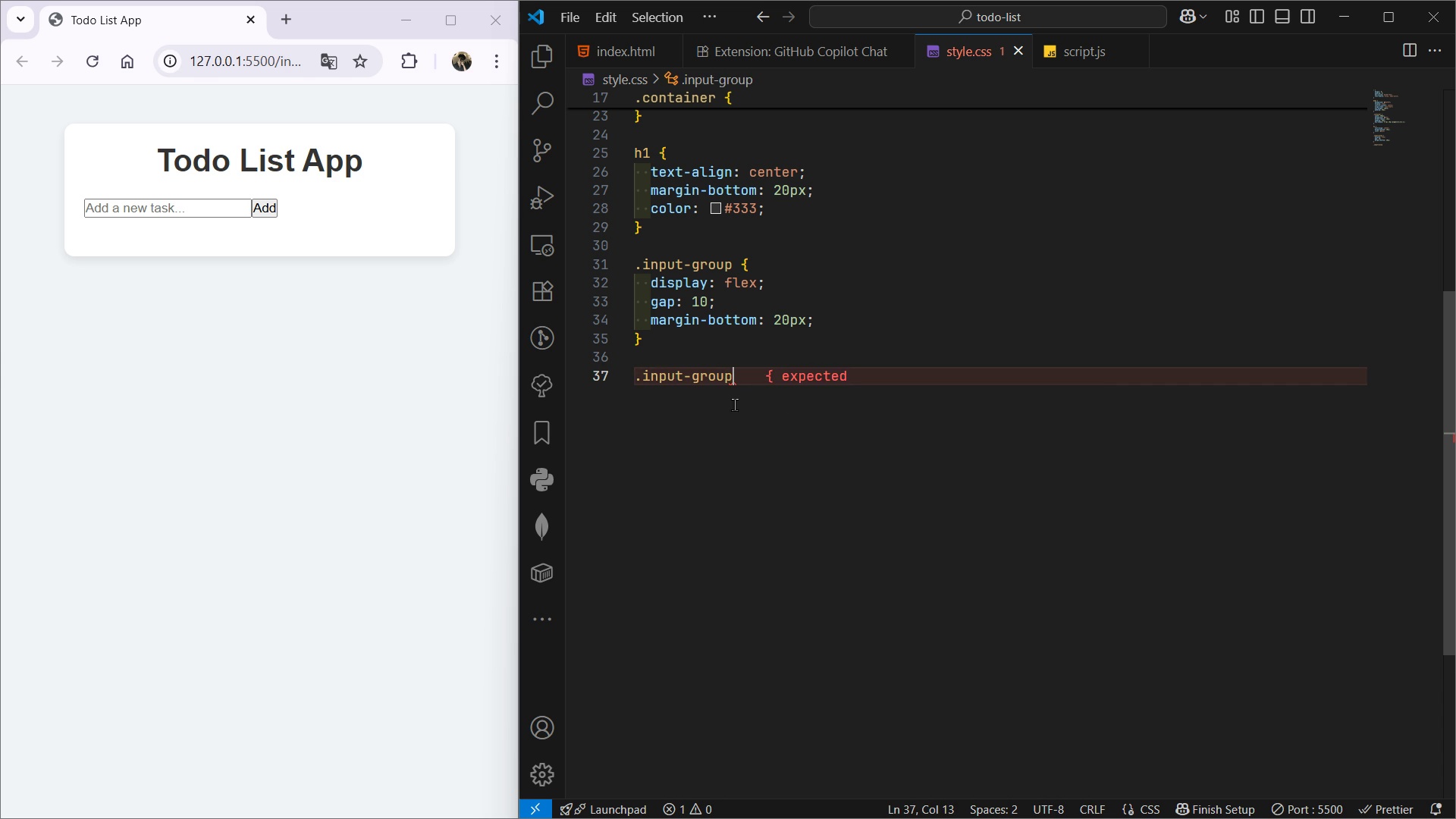 
type( input {)
 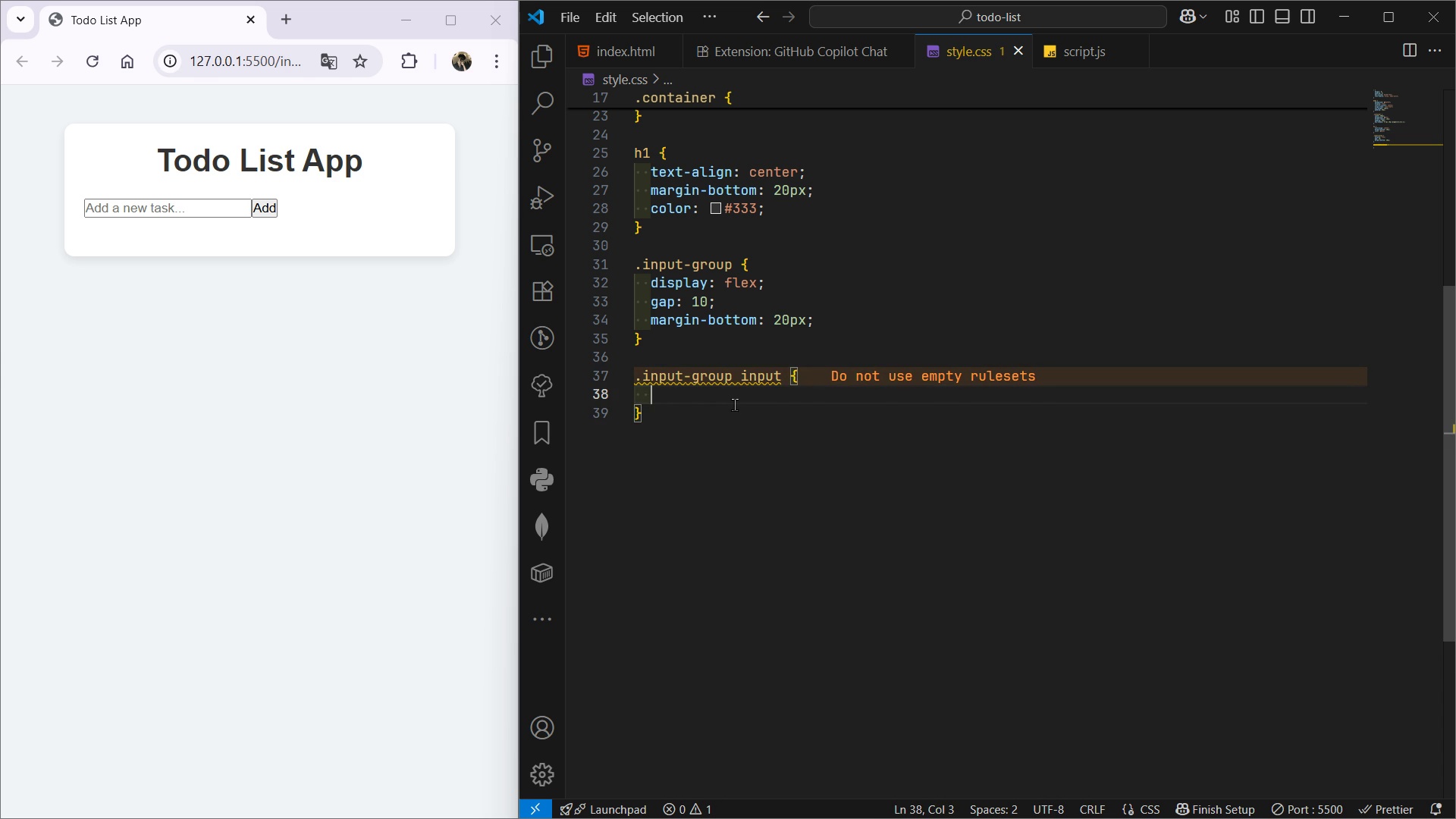 
 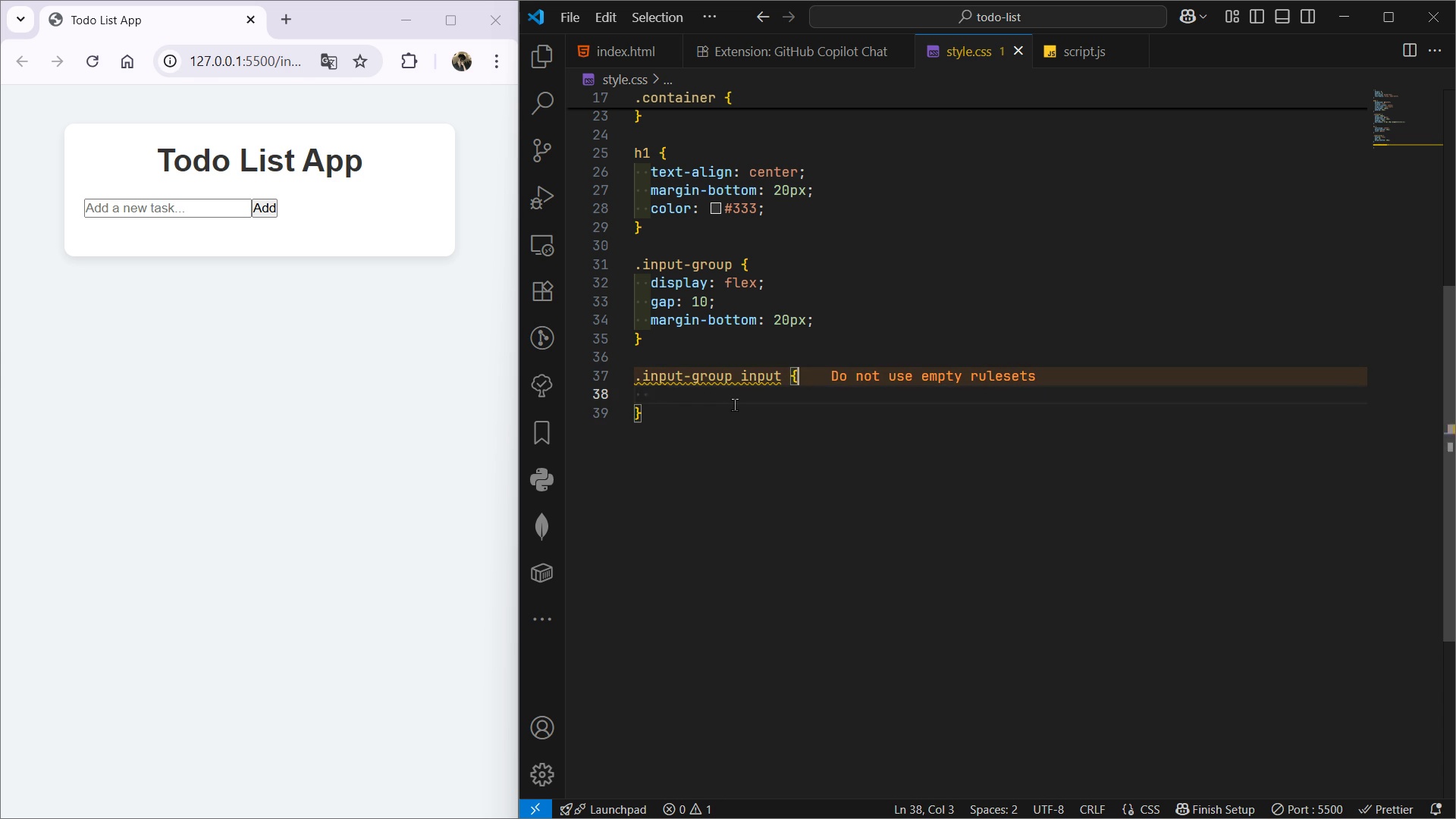 
key(Enter)
 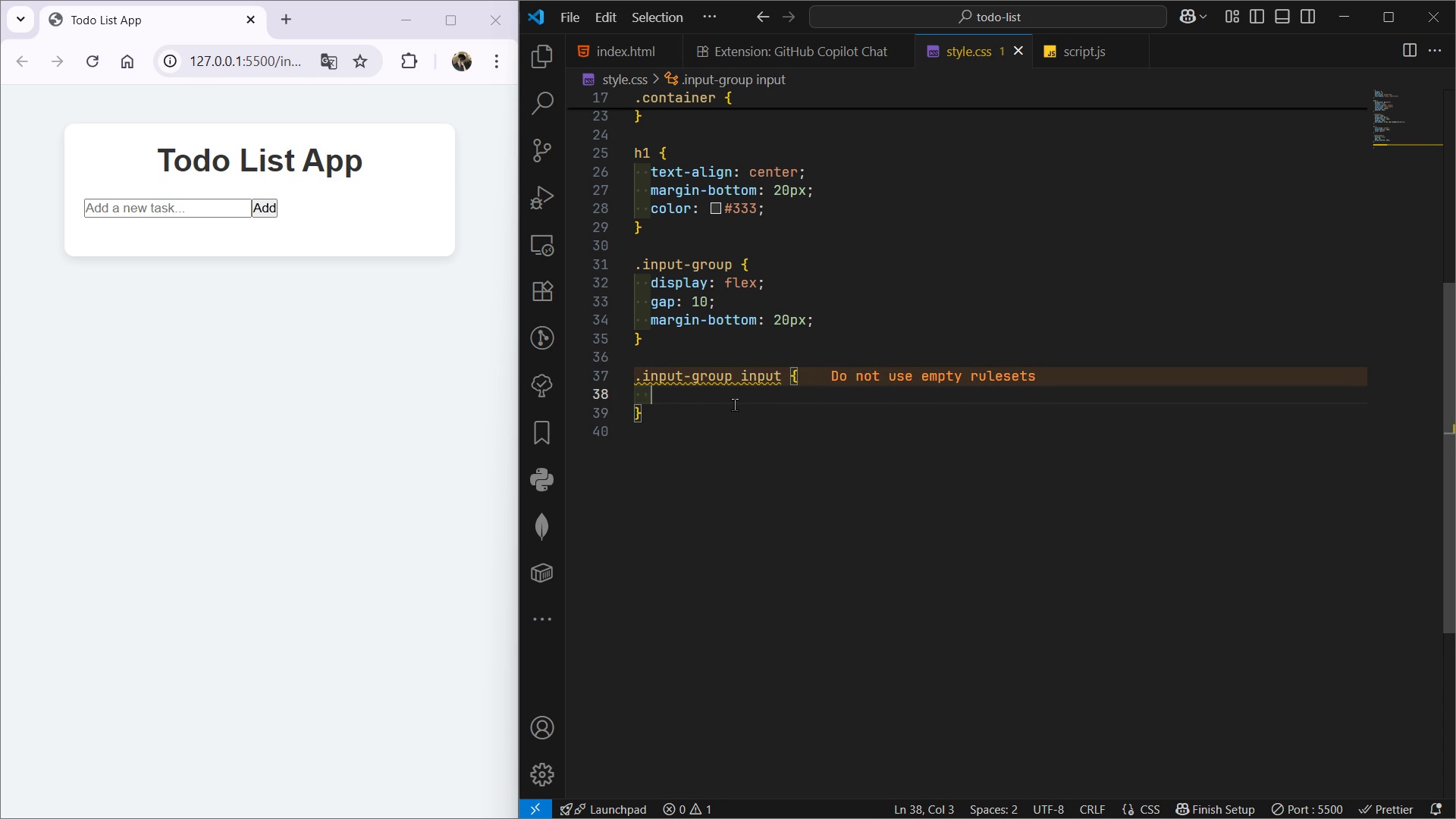 
type(flex: 1;)
 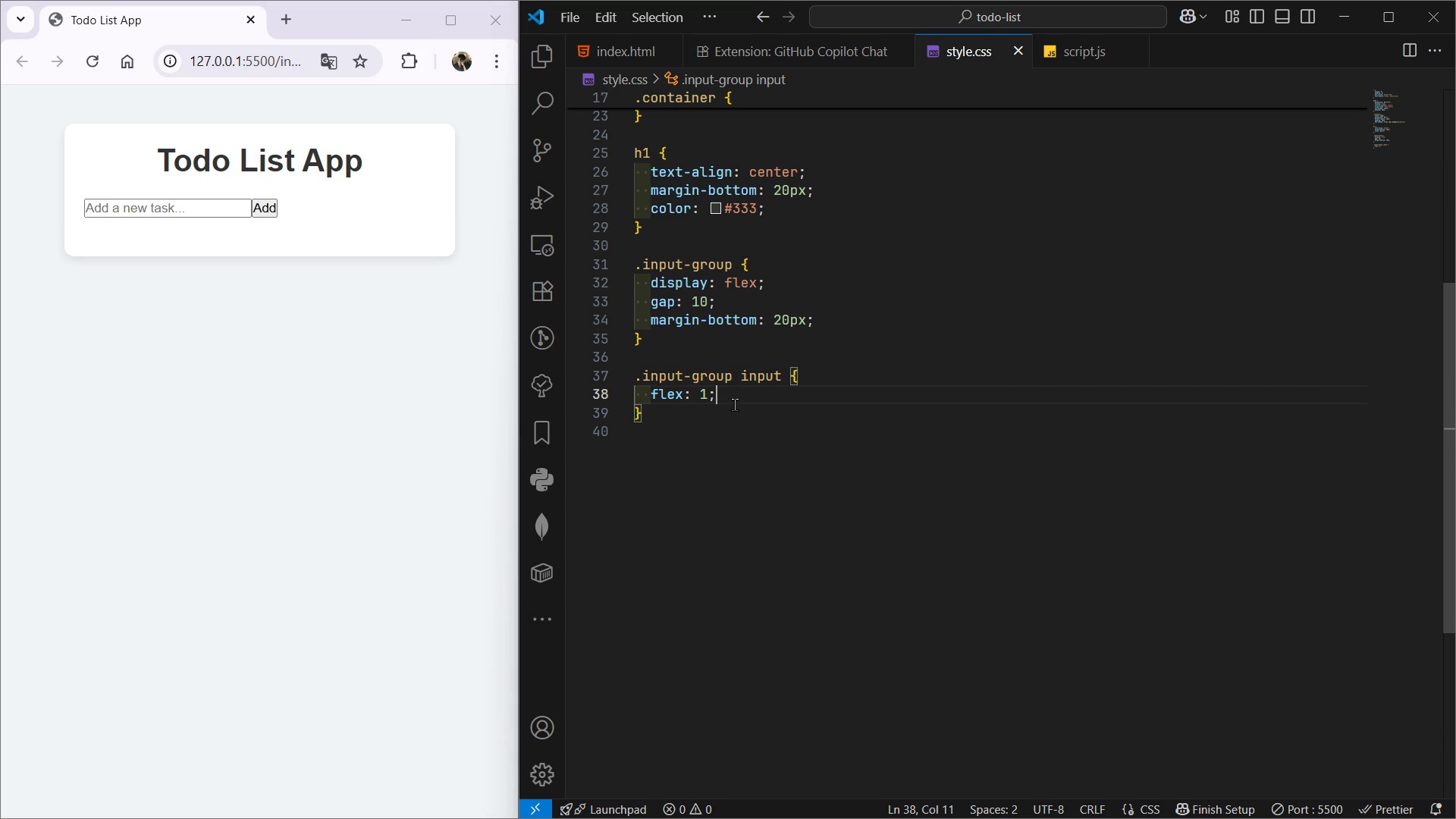 
key(Enter)
 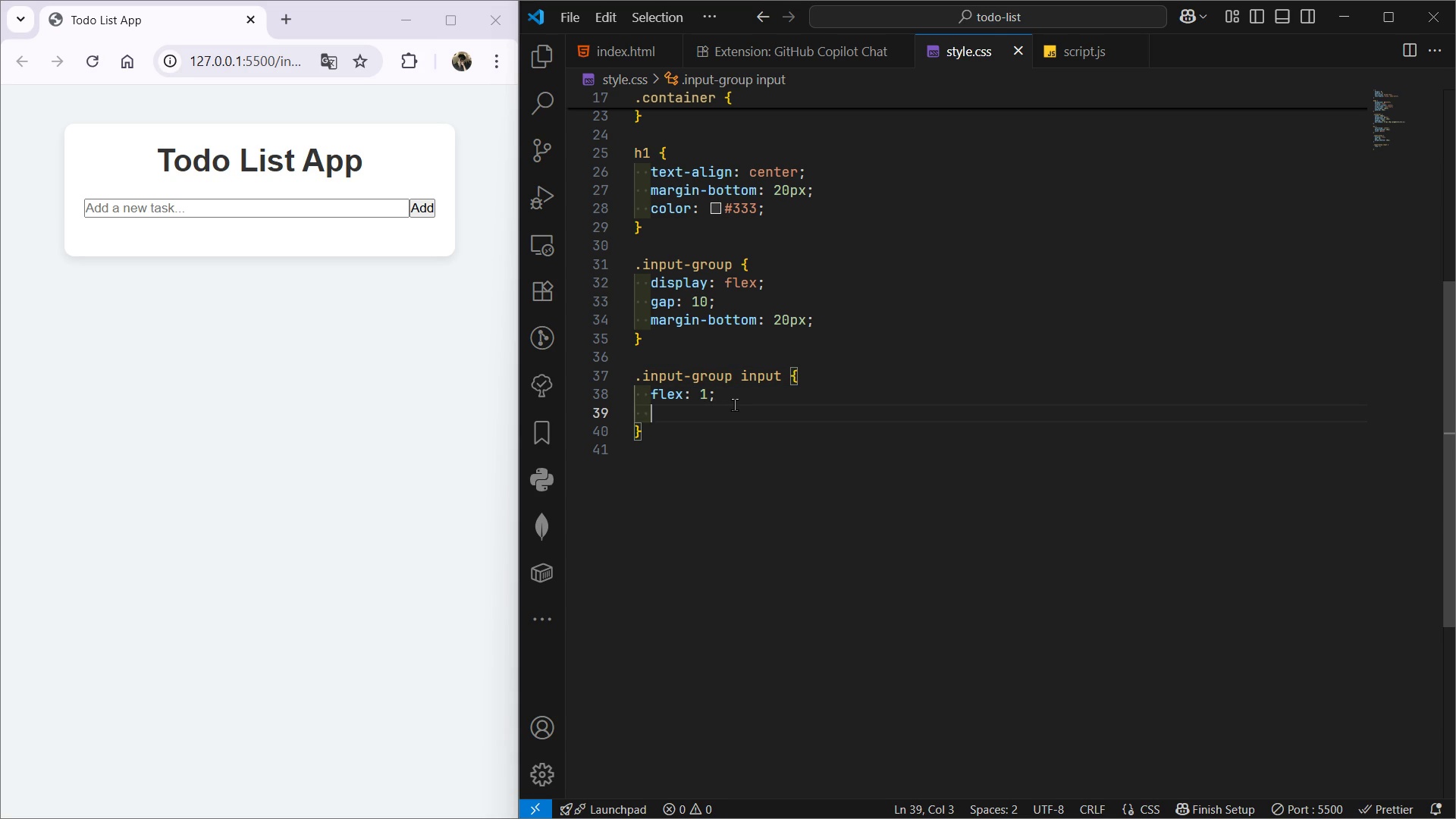 
type(padding: 10pz)
key(Backspace)
type(x;)
 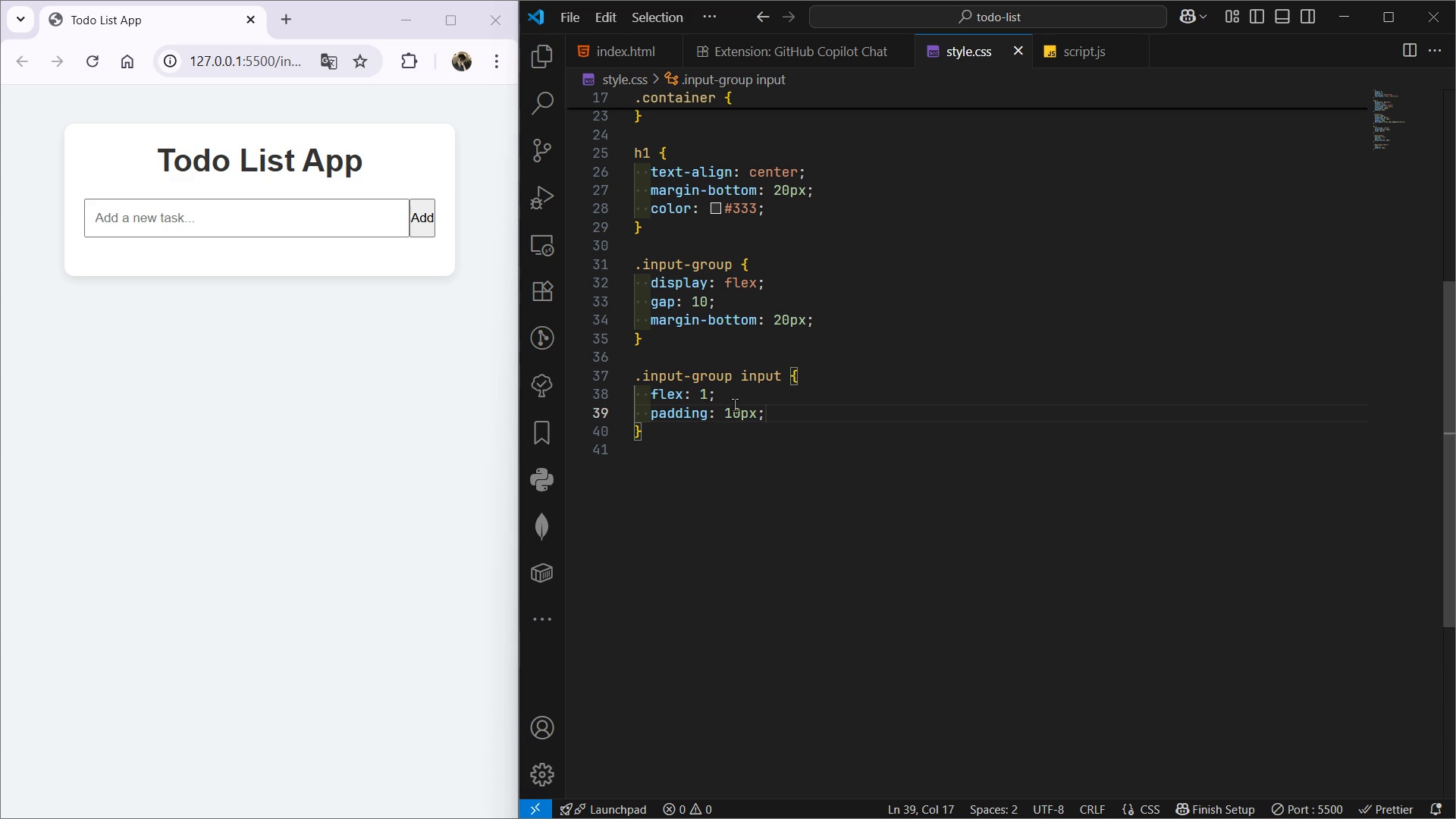 
key(Enter)
 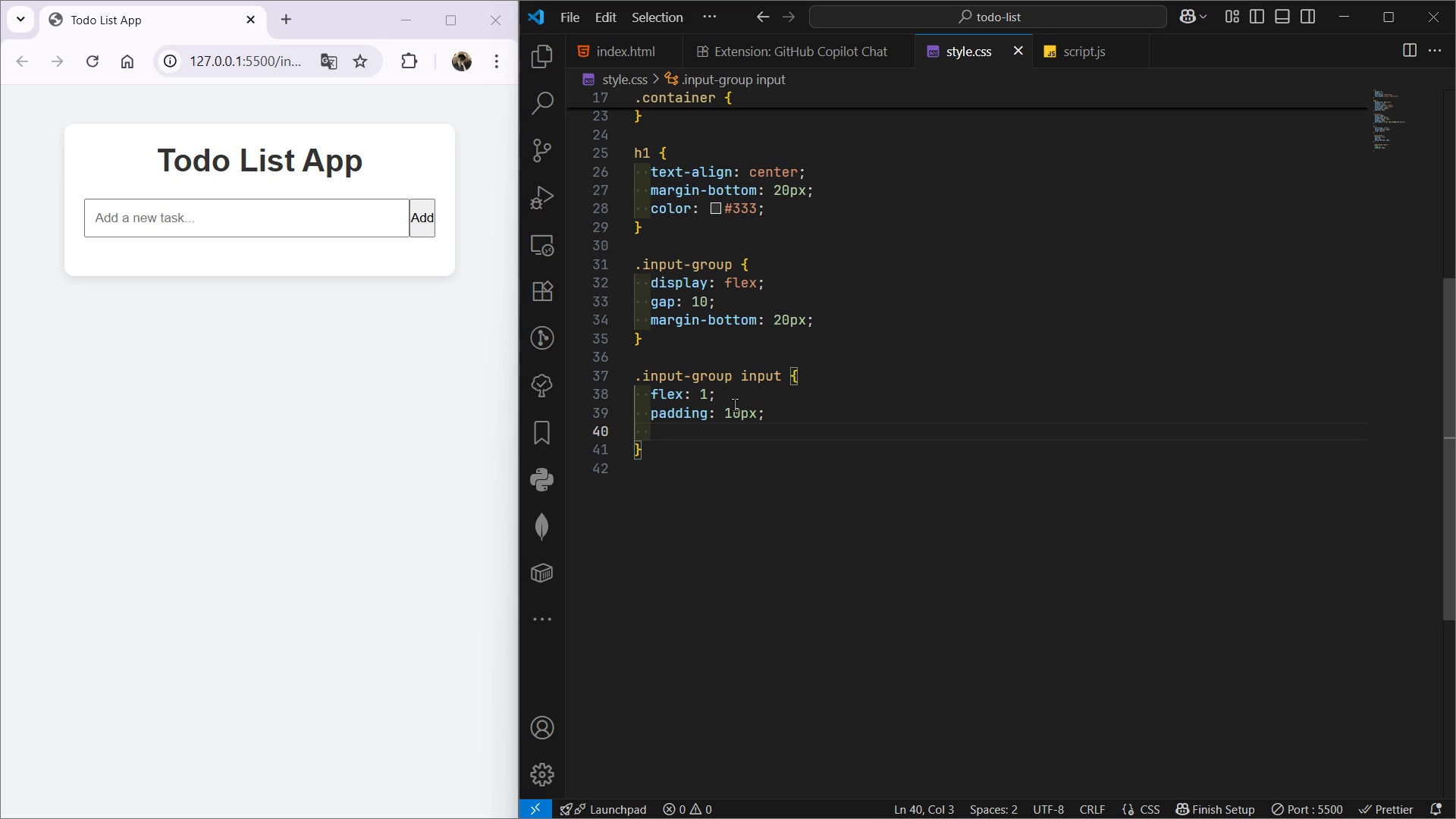 
type(border: 2px solid #ddd;)
 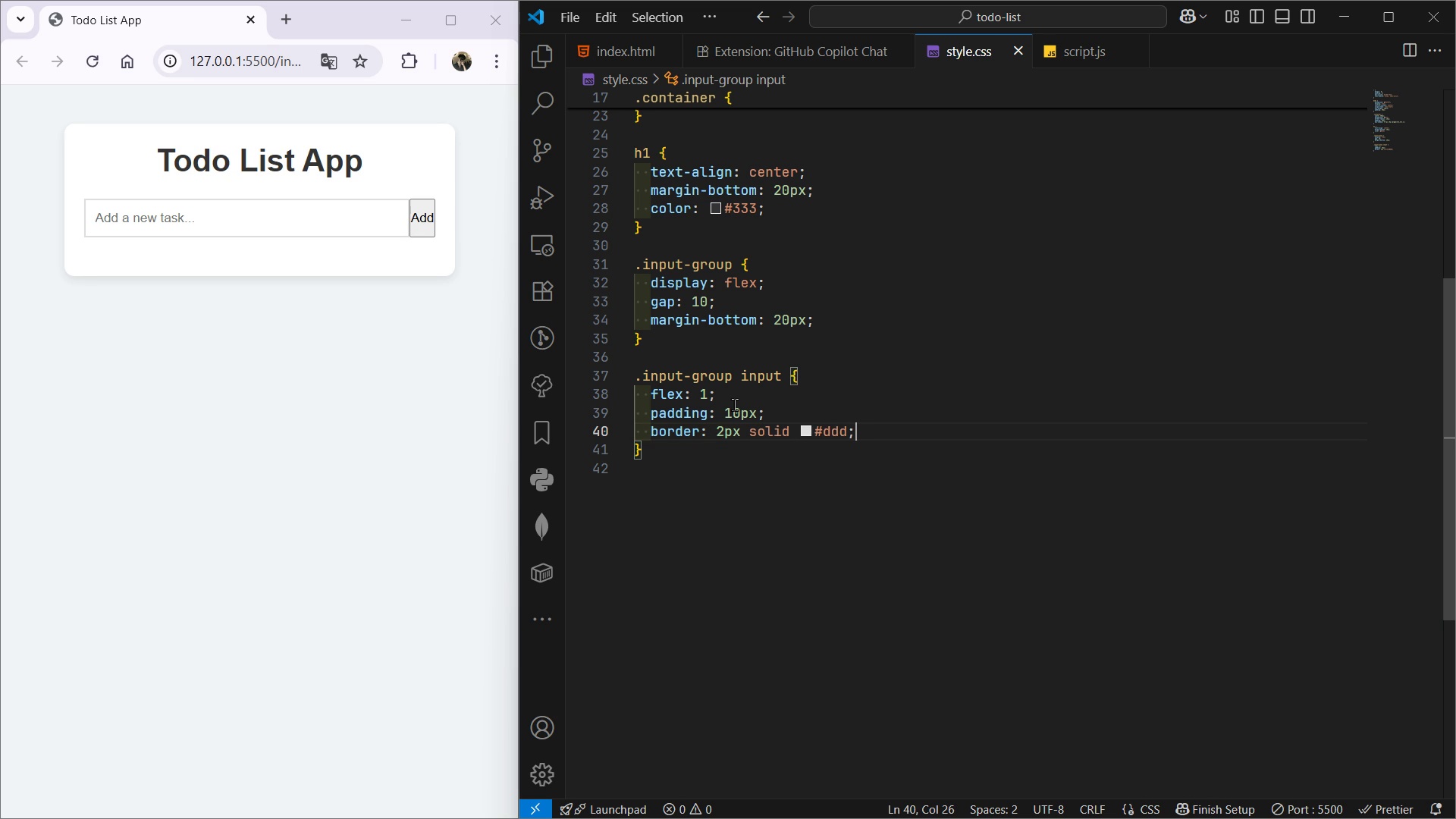 
key(Enter)
 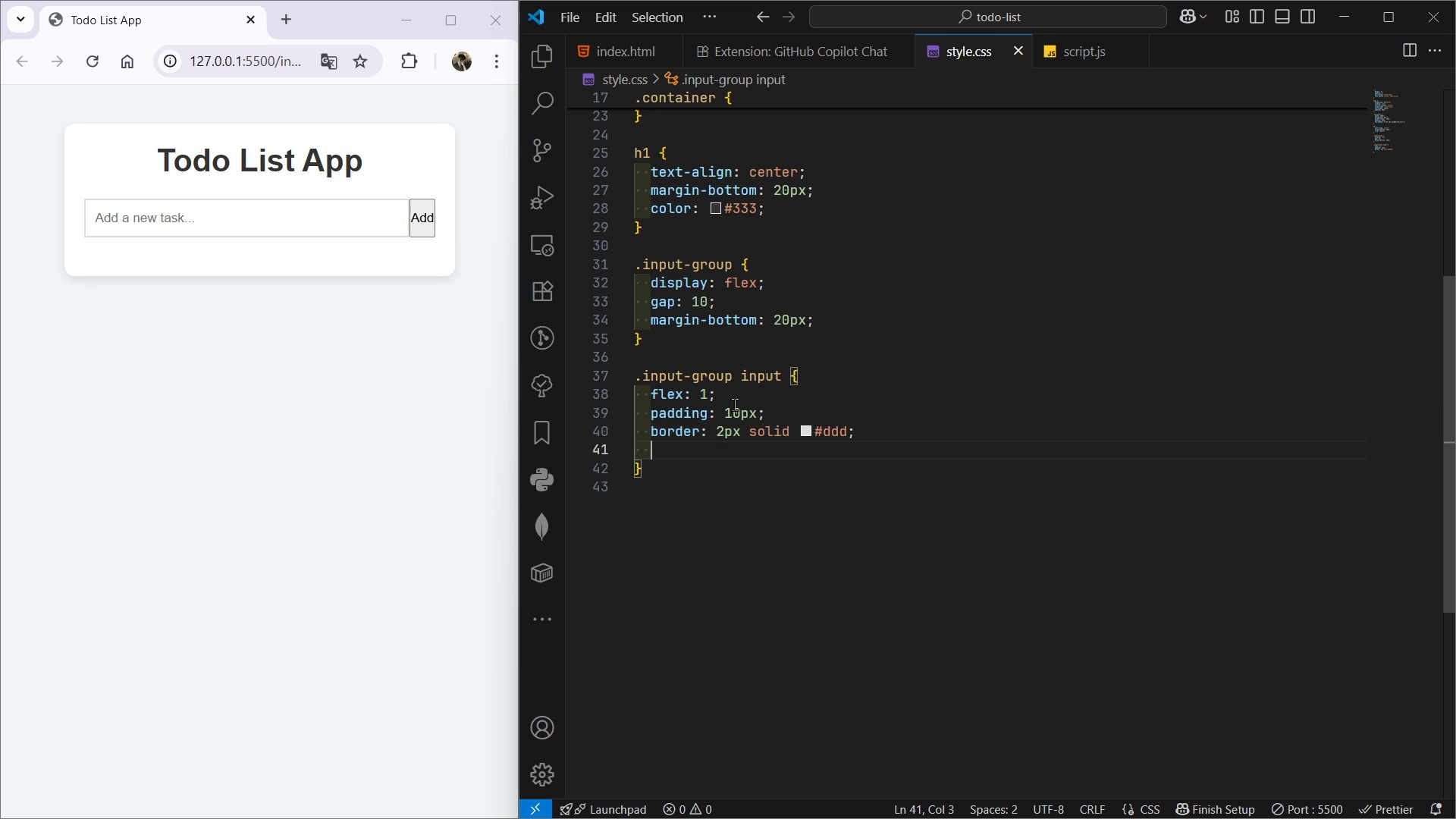 
type(border-r)
 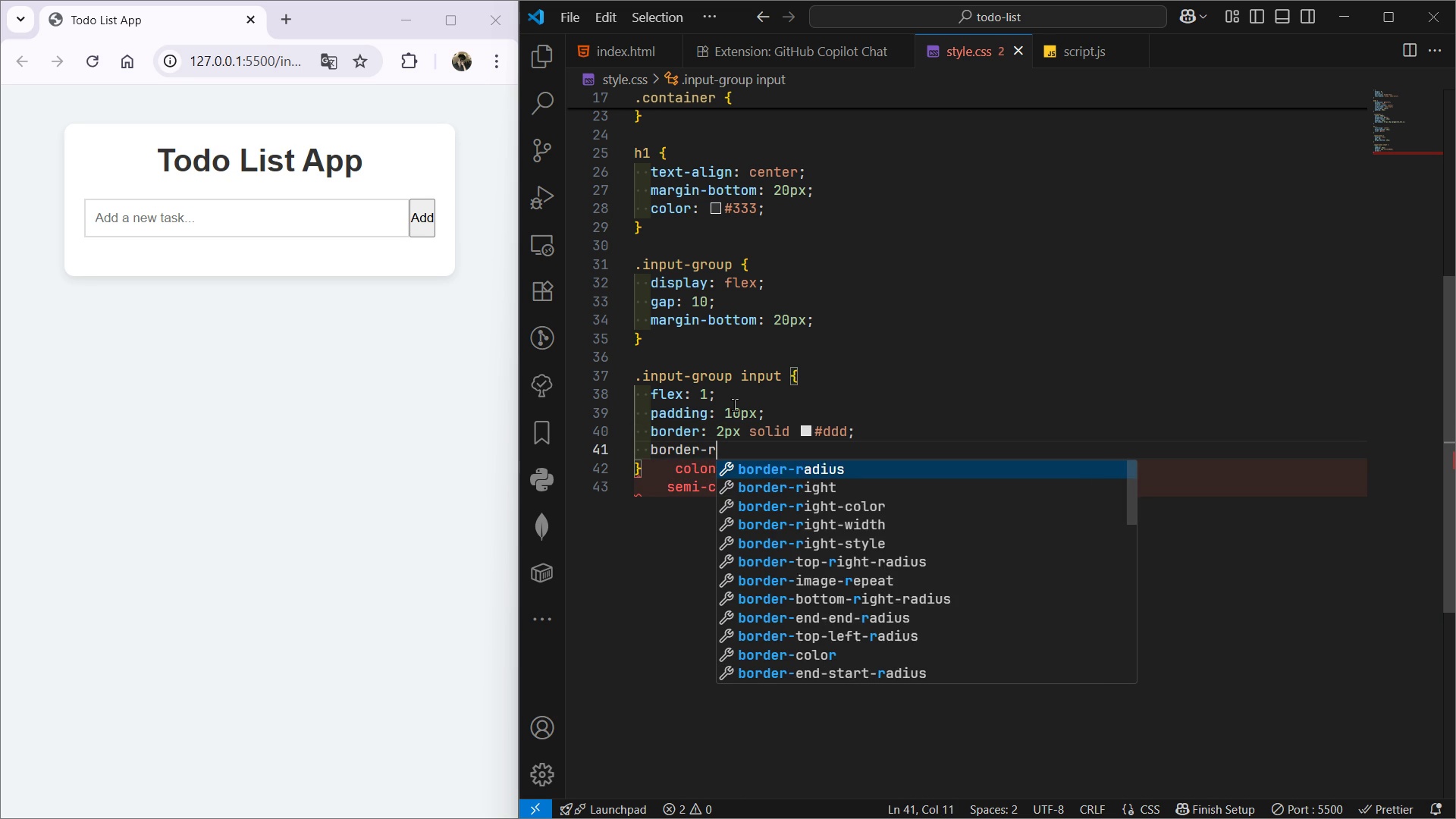 
key(Enter)
 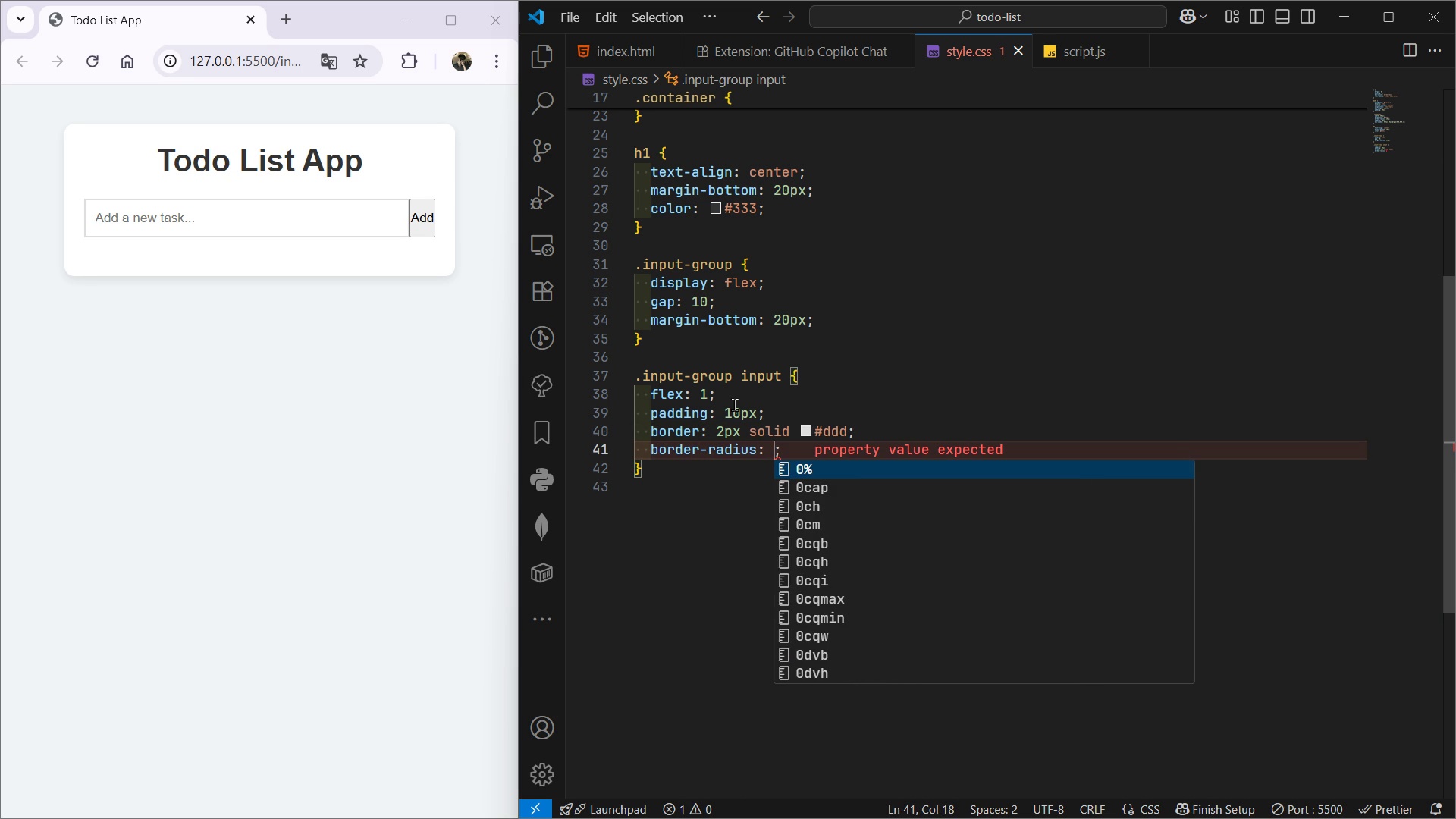 
type(5px)
 